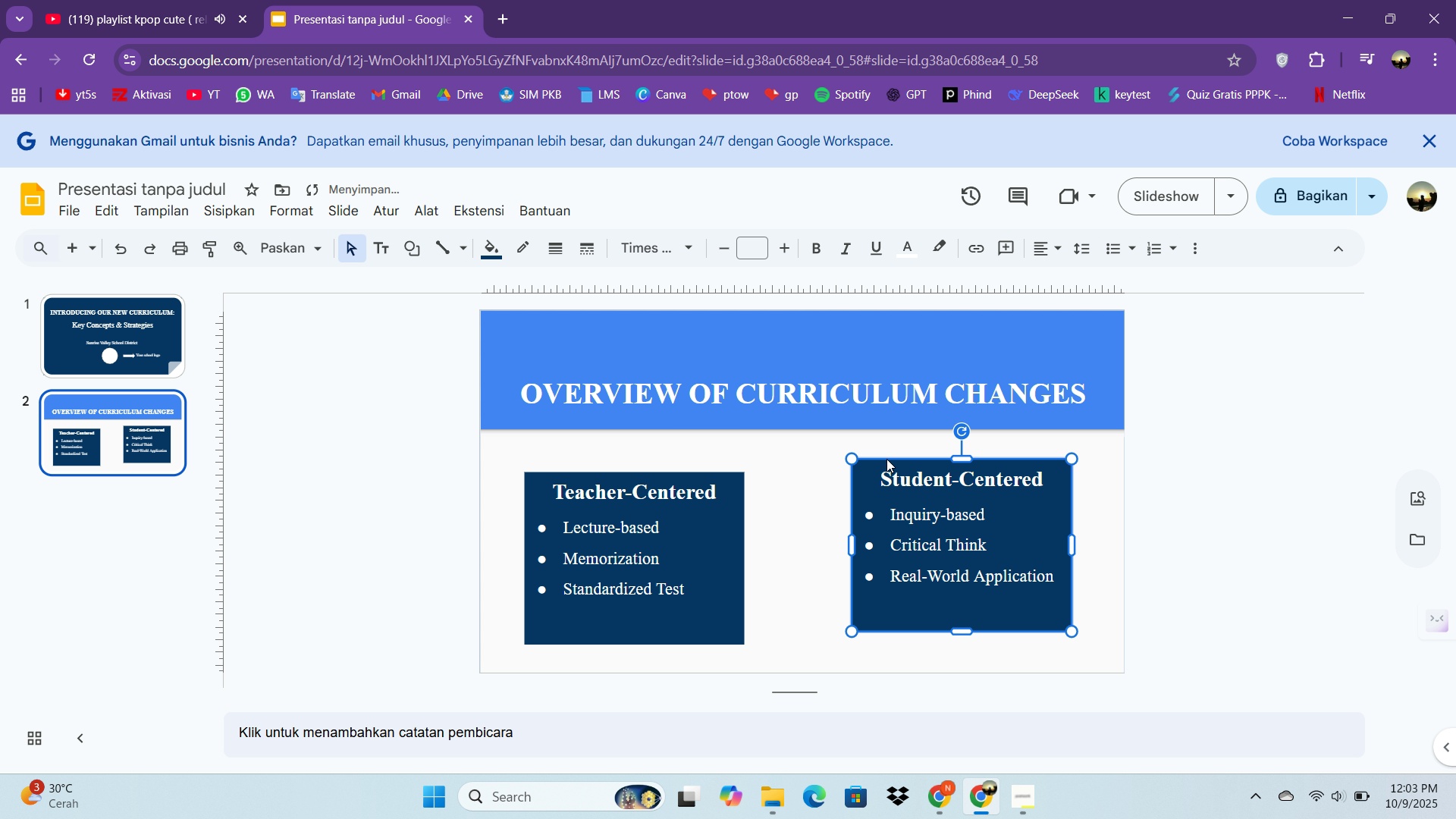 
key(ArrowDown)
 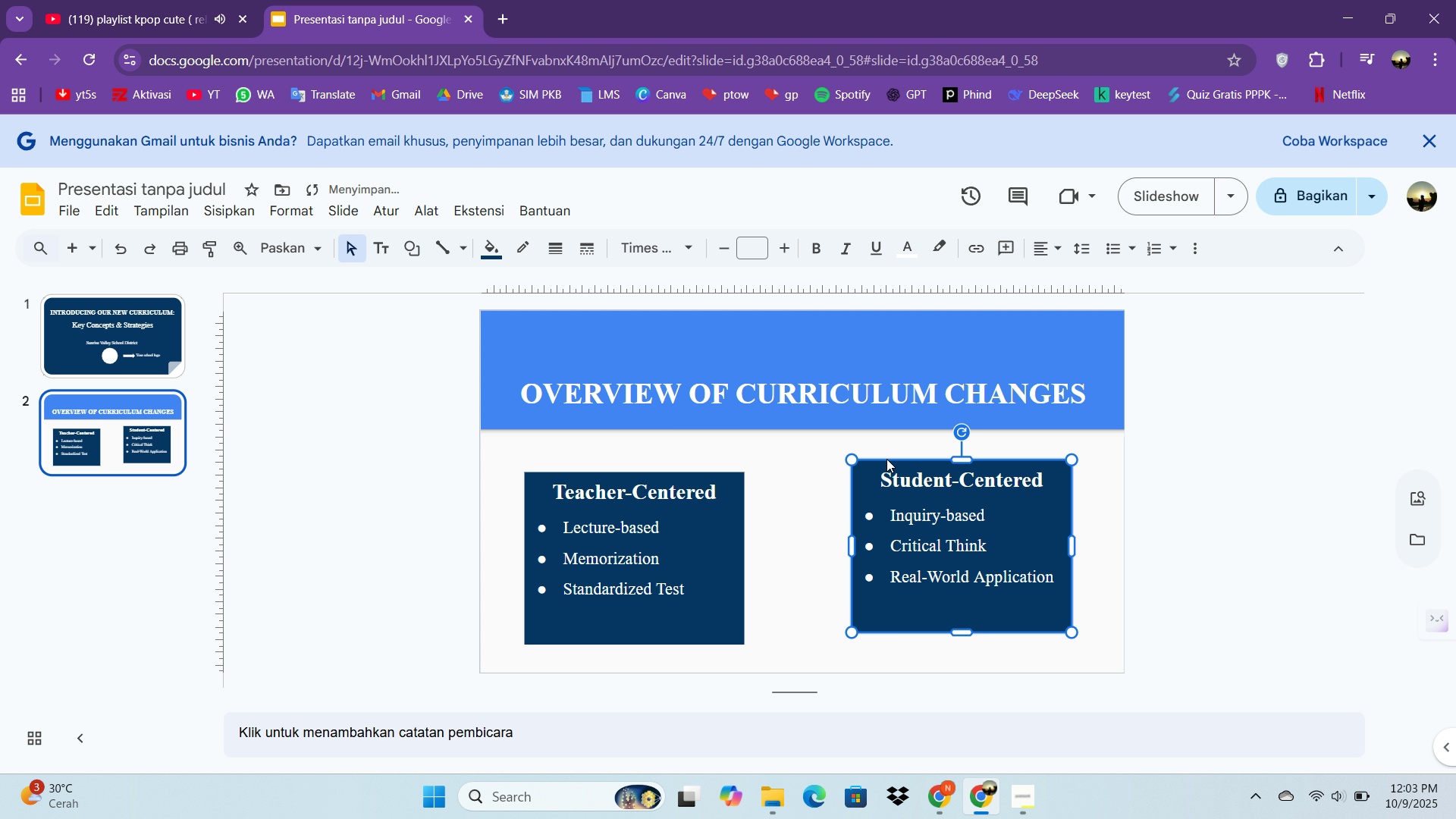 
key(ArrowDown)
 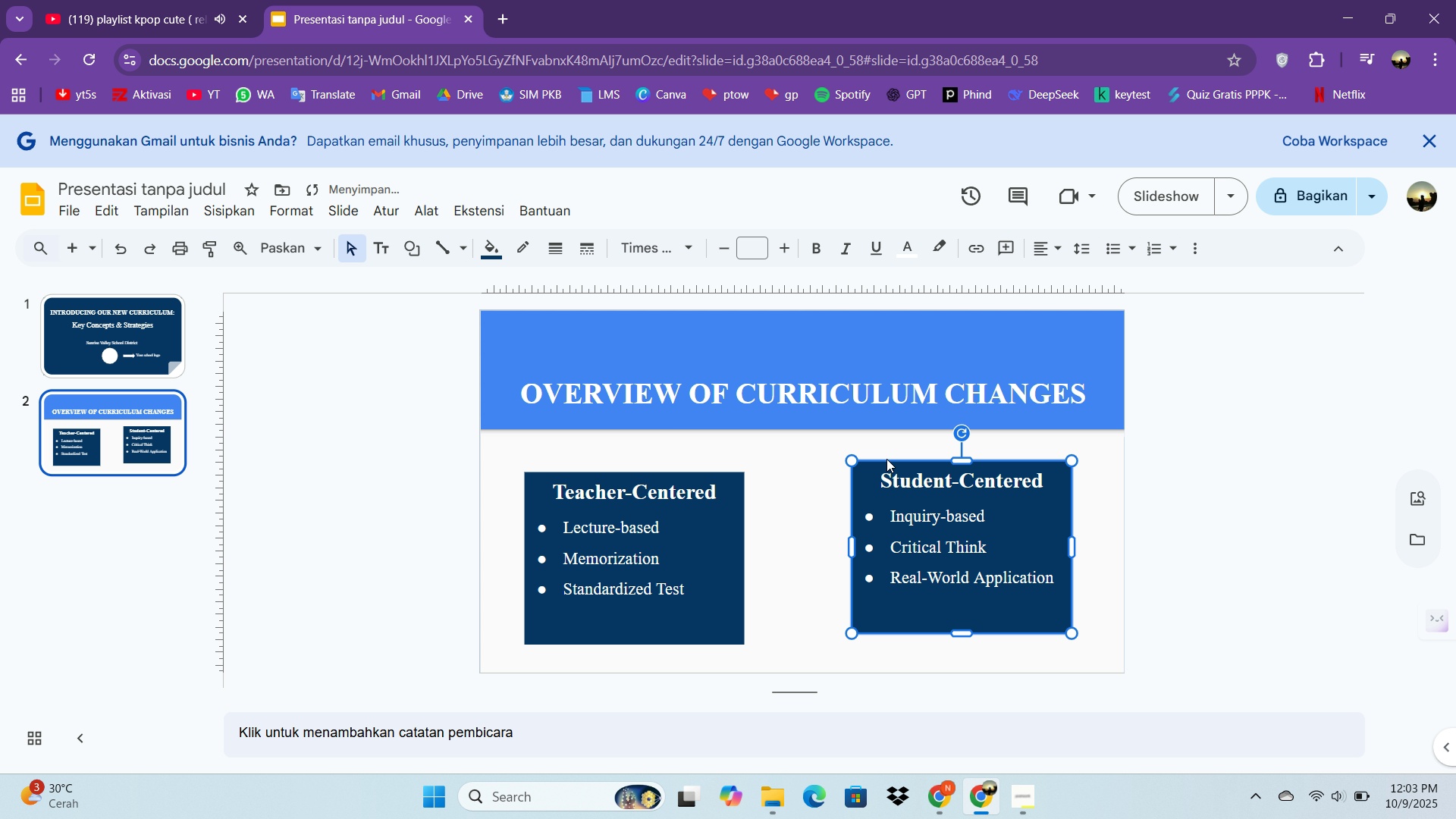 
key(ArrowDown)
 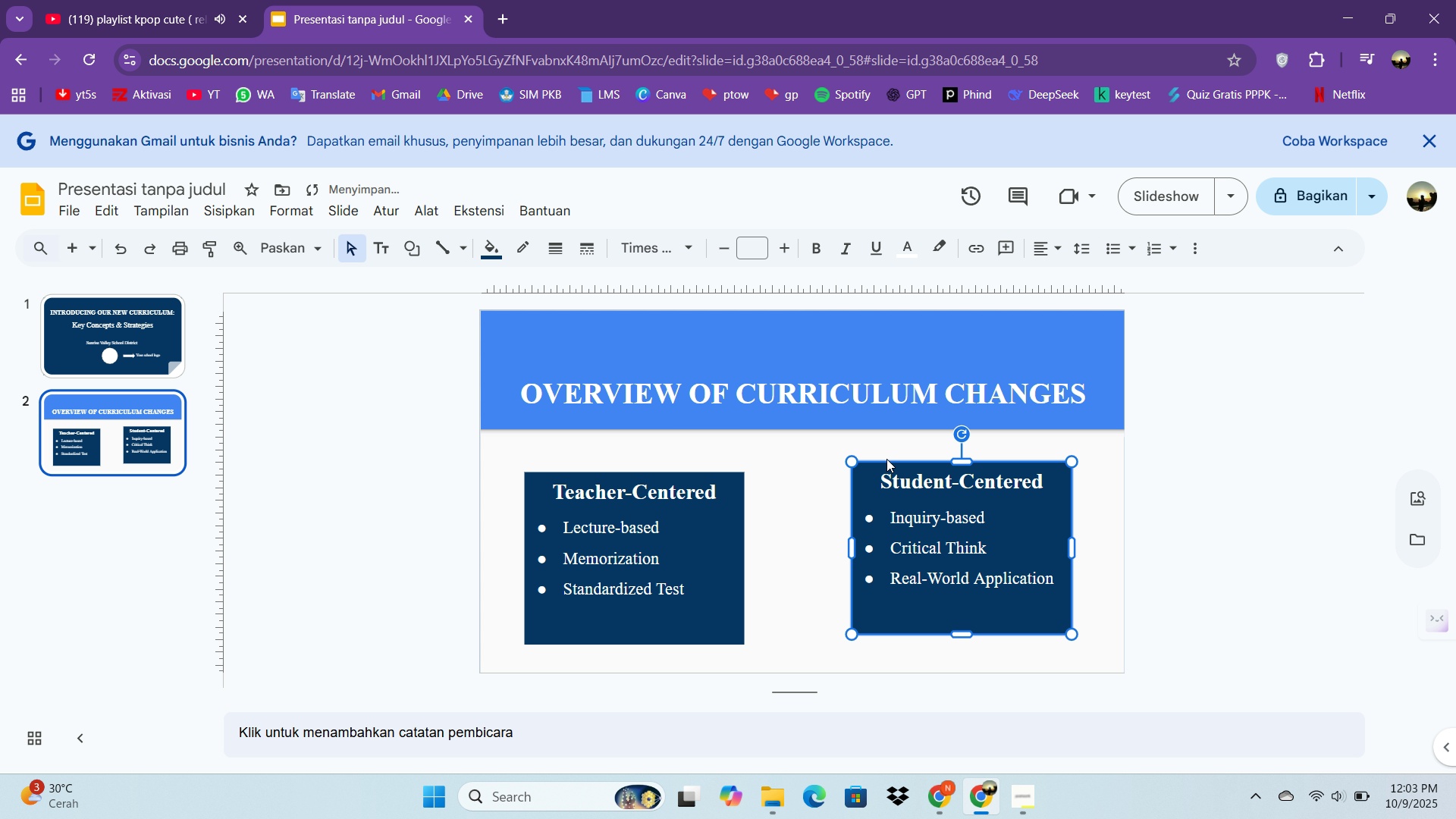 
key(ArrowDown)
 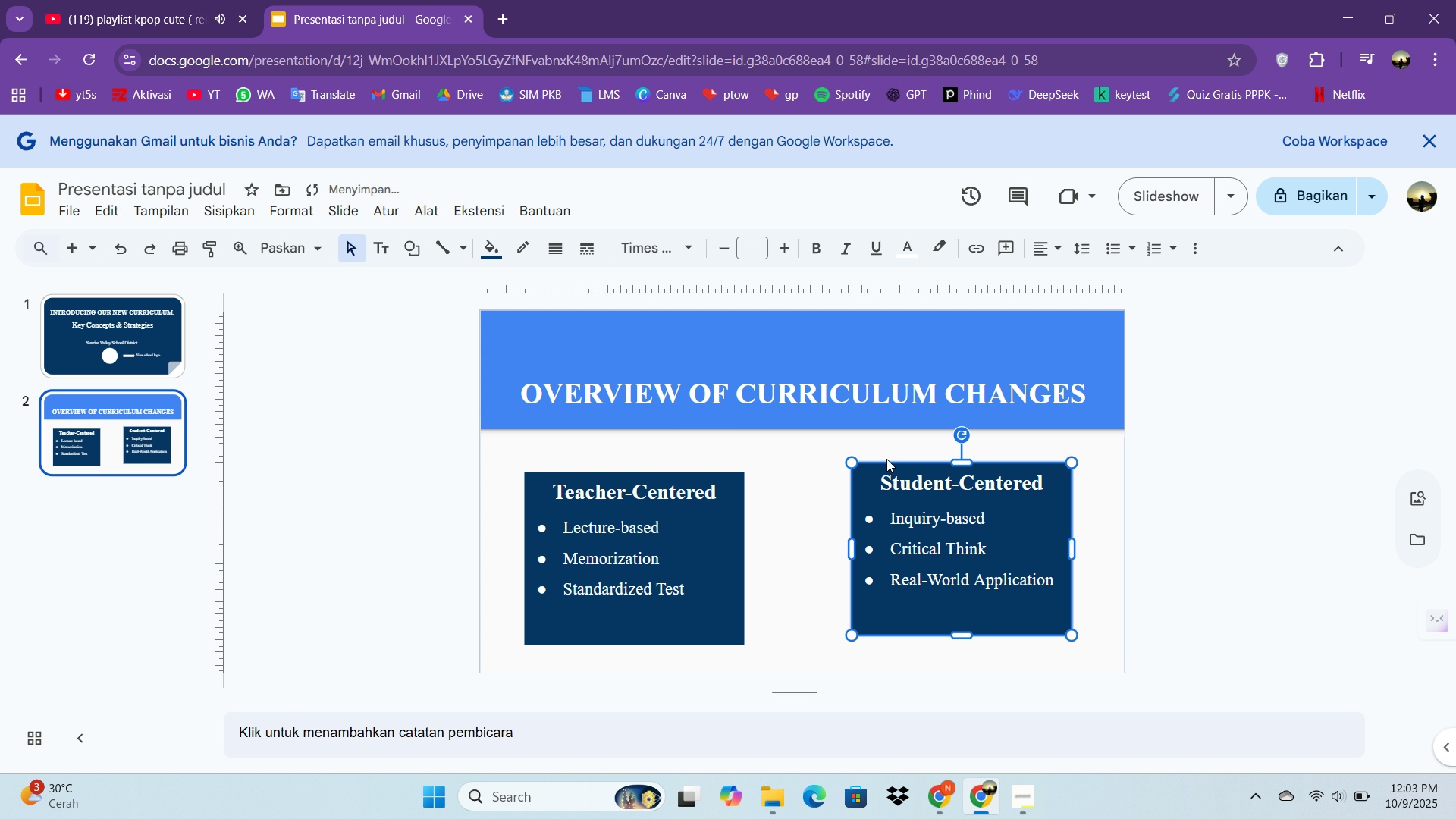 
key(ArrowDown)
 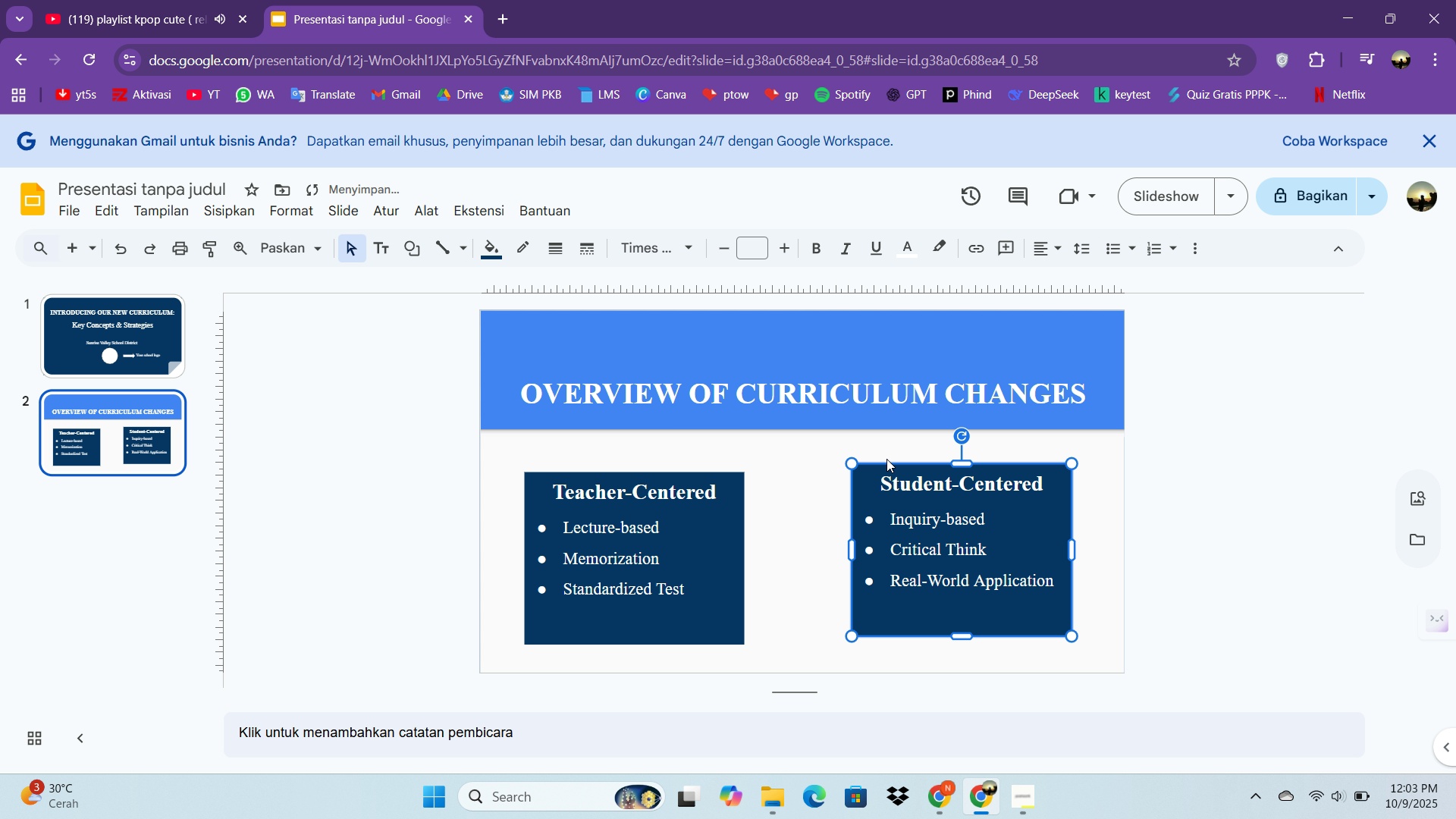 
key(ArrowDown)
 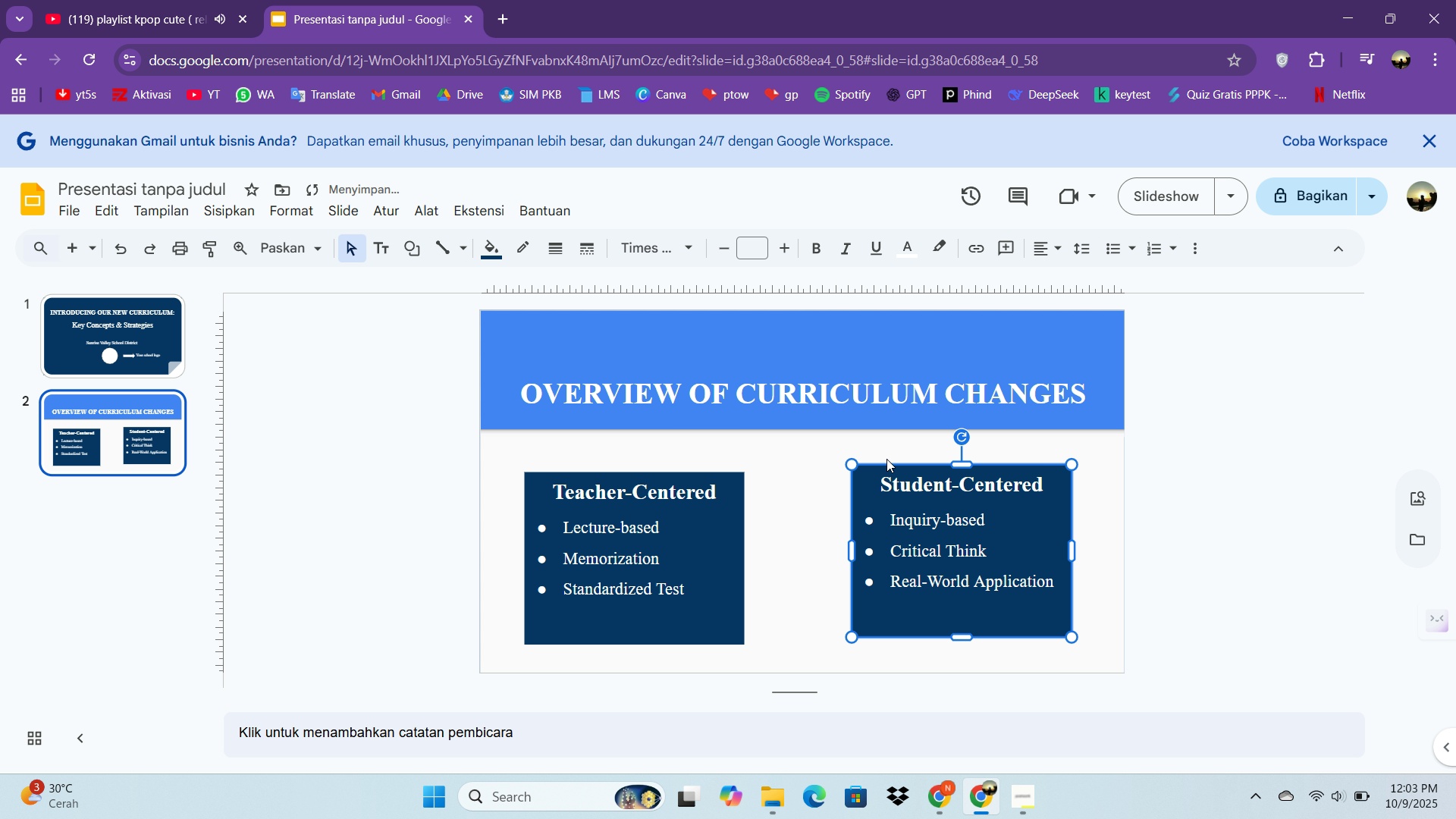 
hold_key(key=ArrowDown, duration=0.69)
 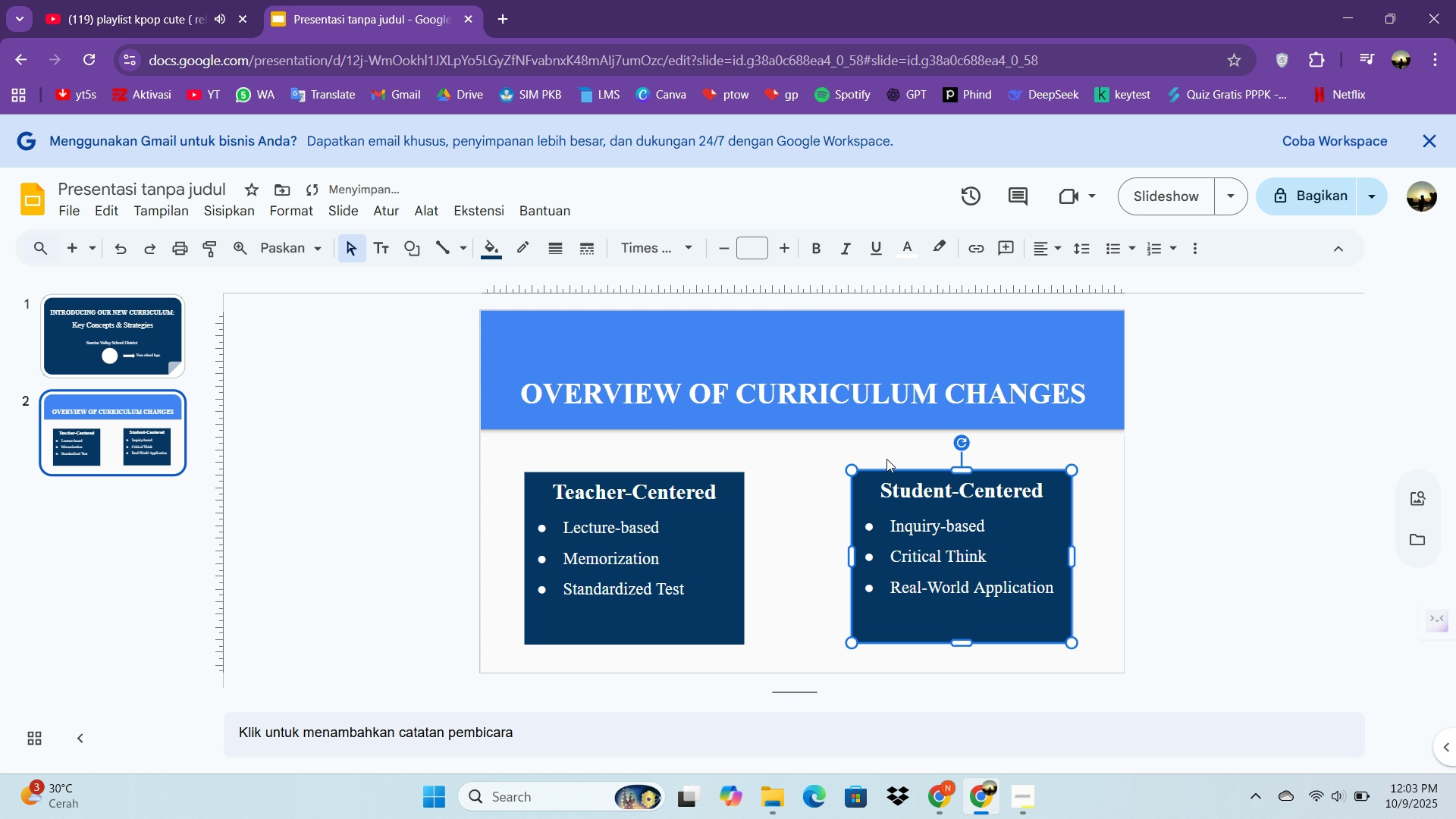 
key(ArrowDown)
 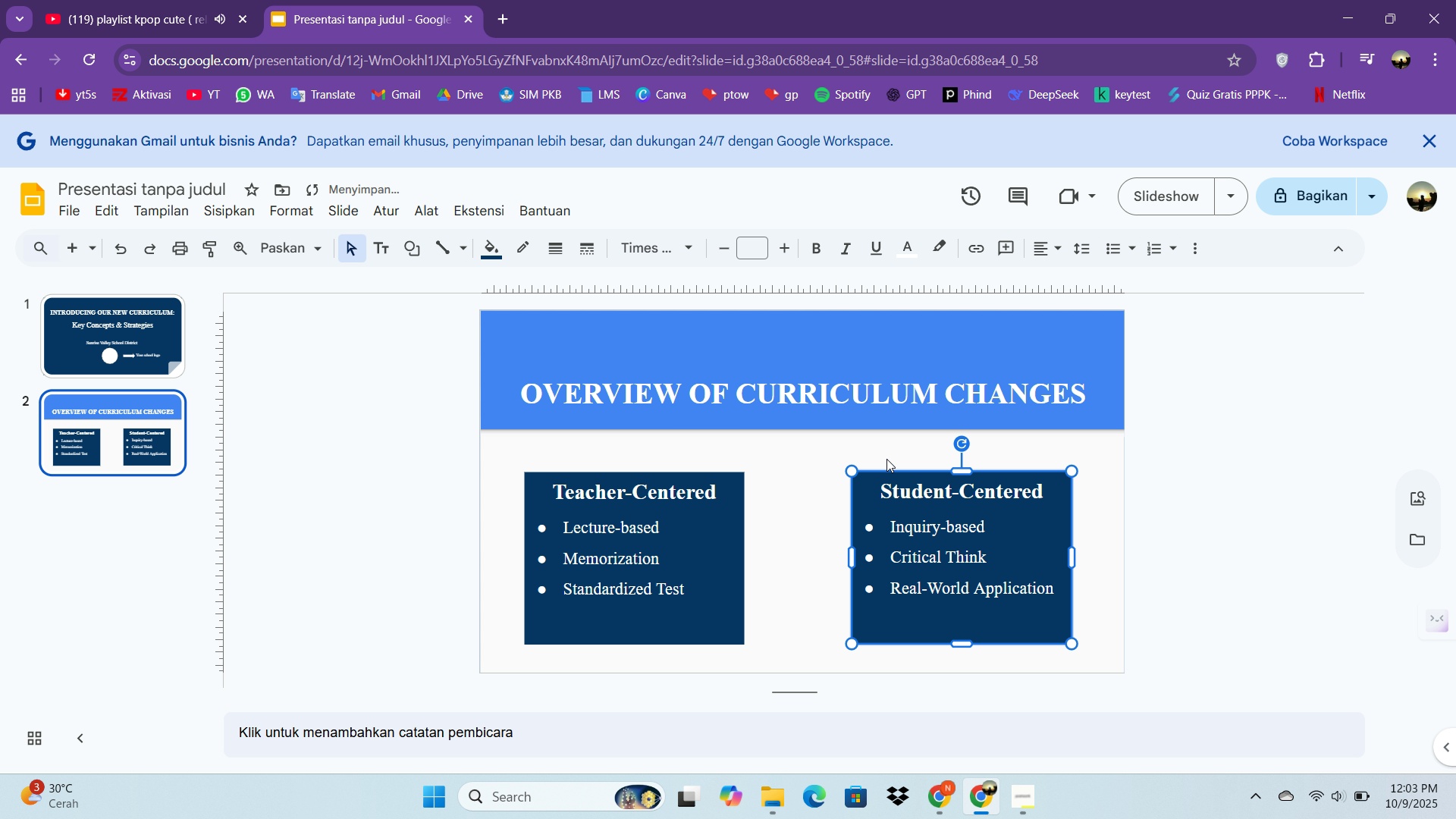 
key(ArrowDown)
 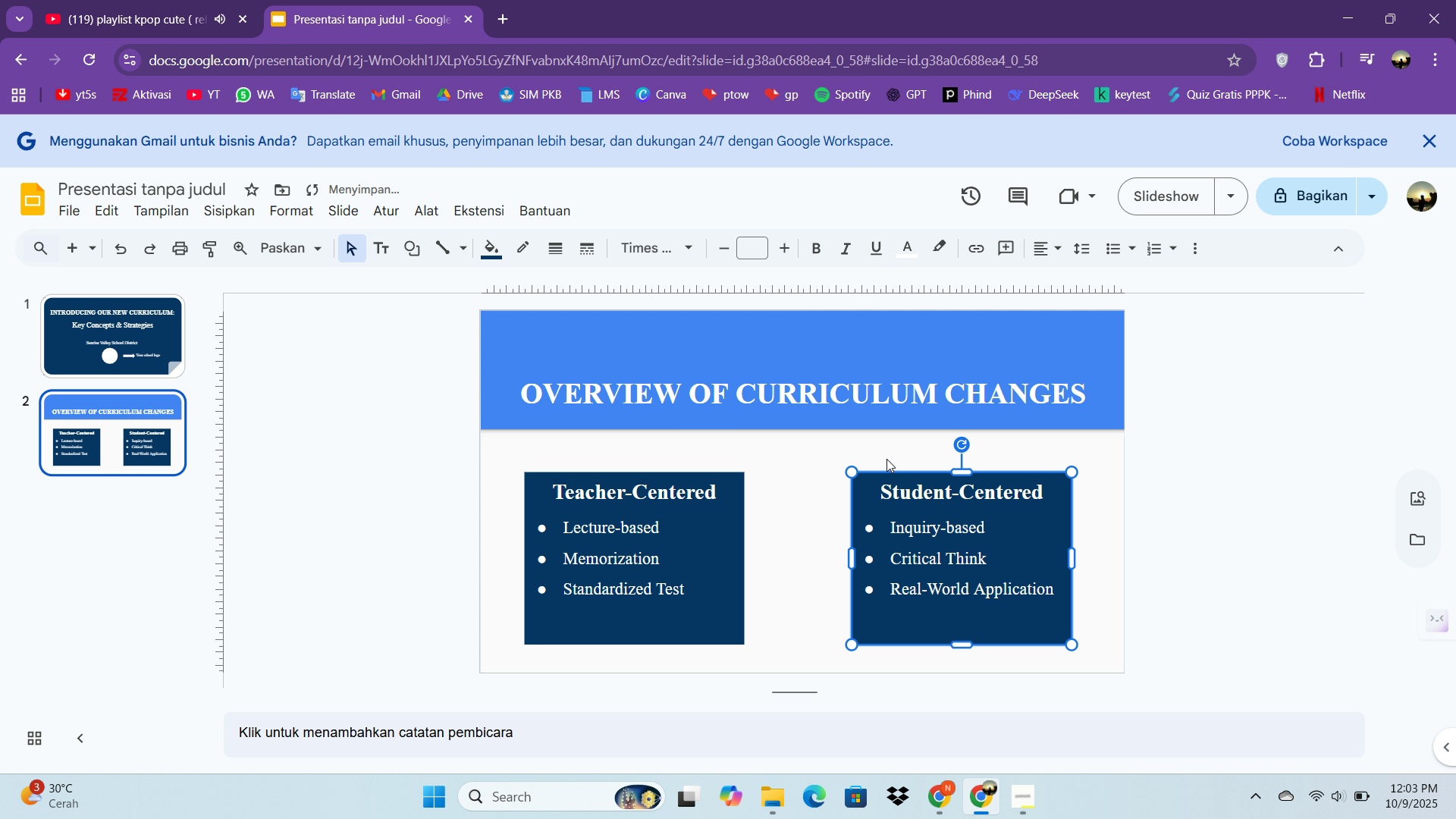 
key(ArrowDown)
 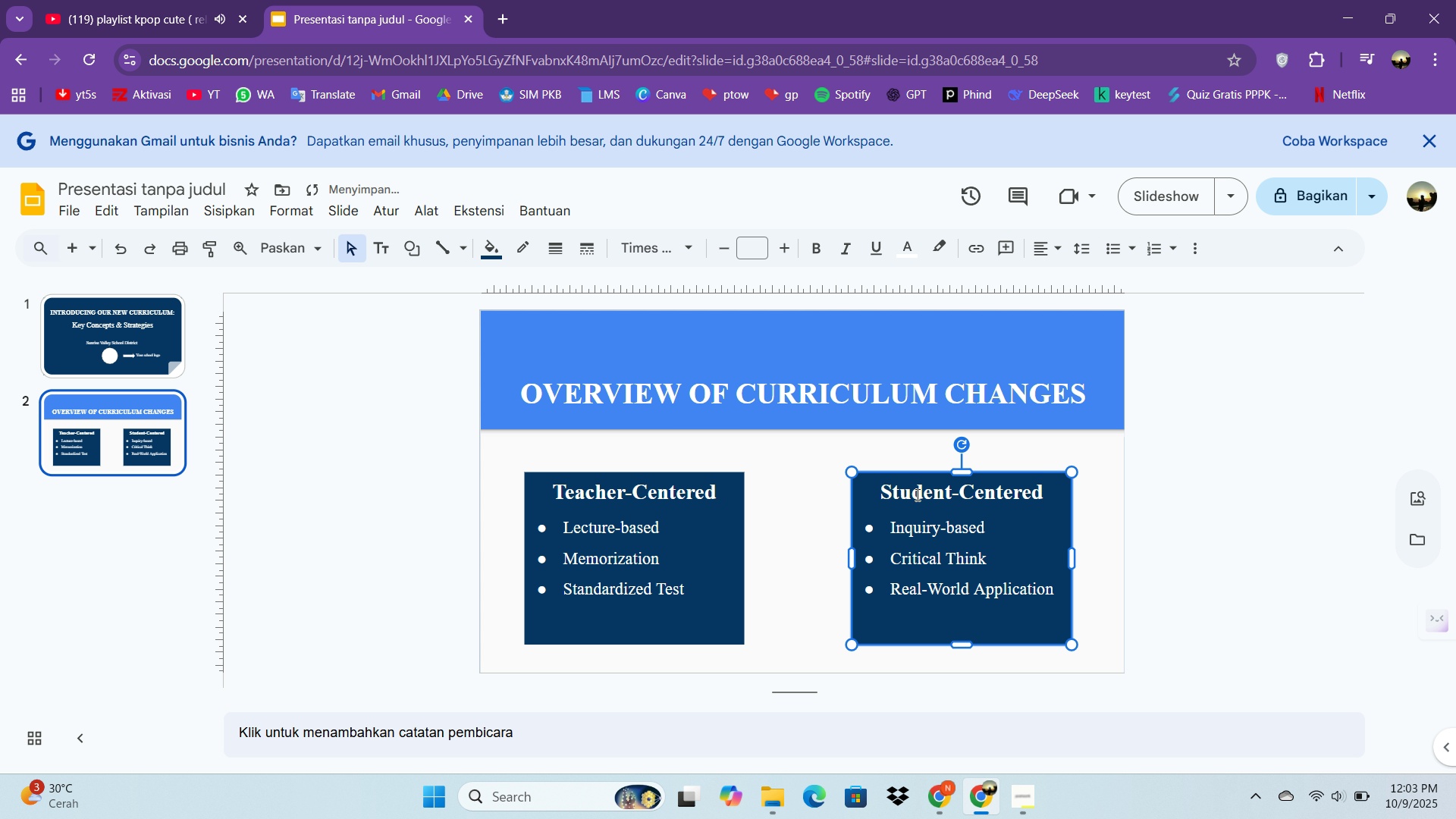 
left_click([916, 494])
 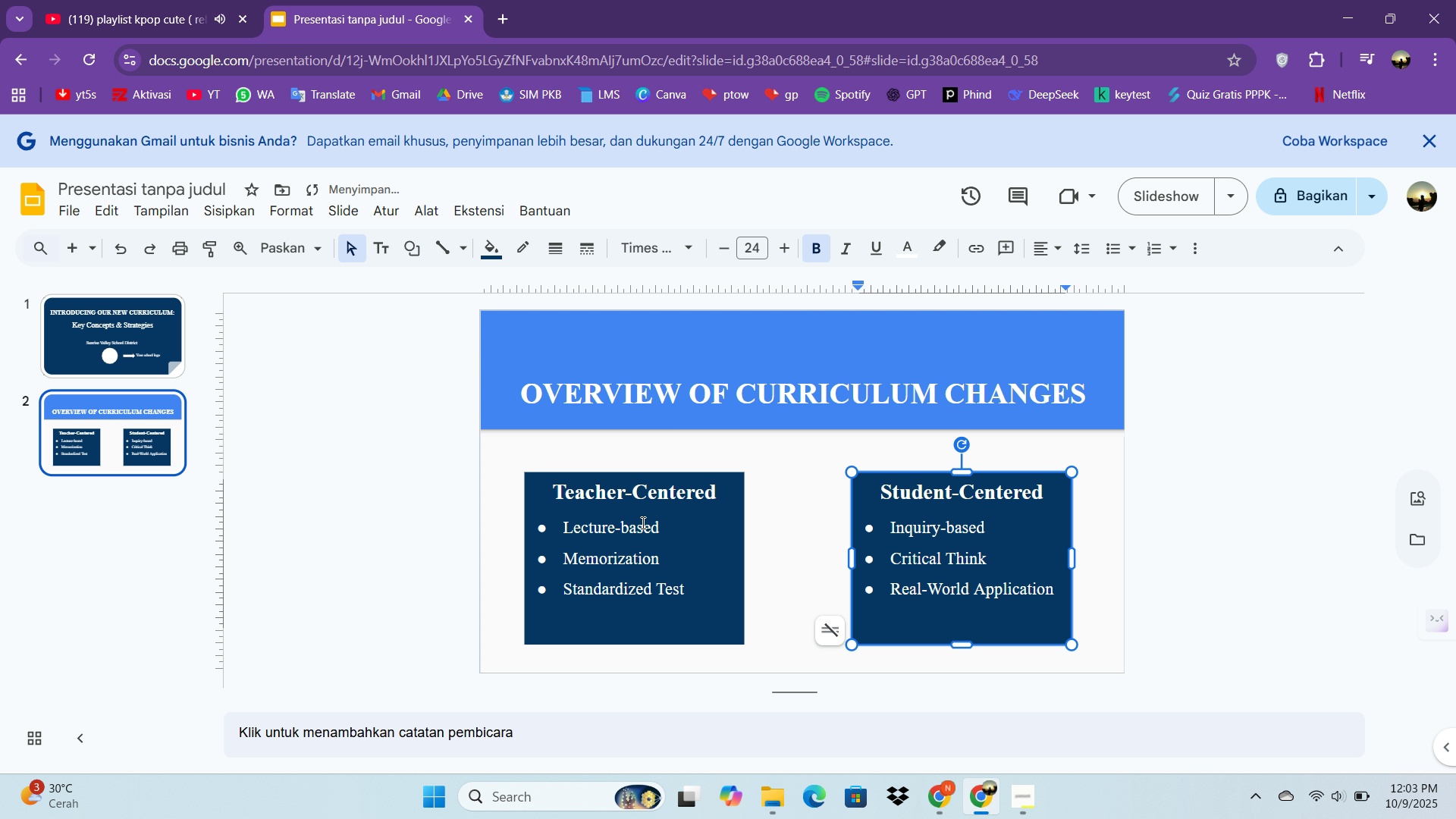 
left_click([642, 522])
 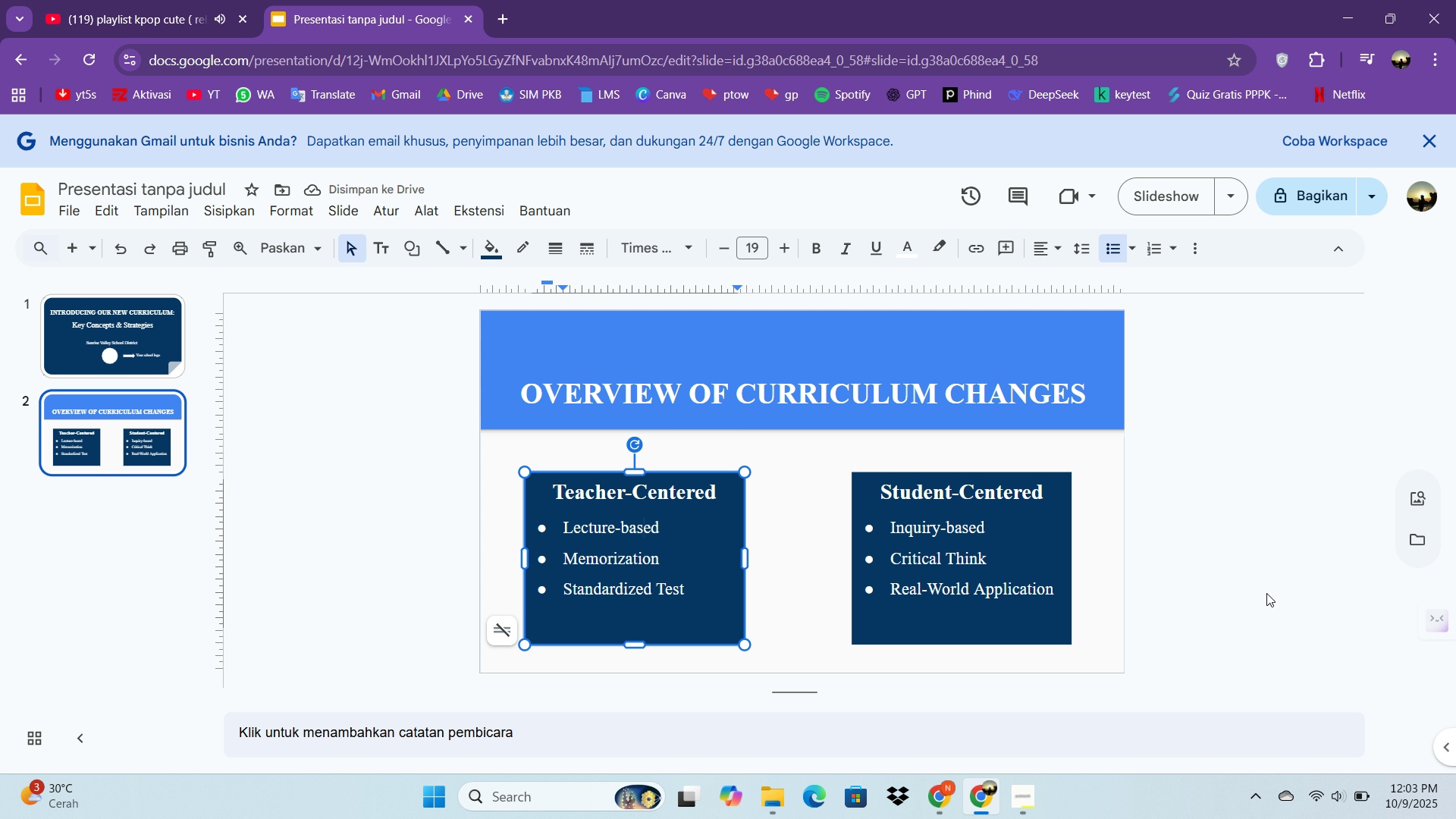 
left_click([1247, 589])
 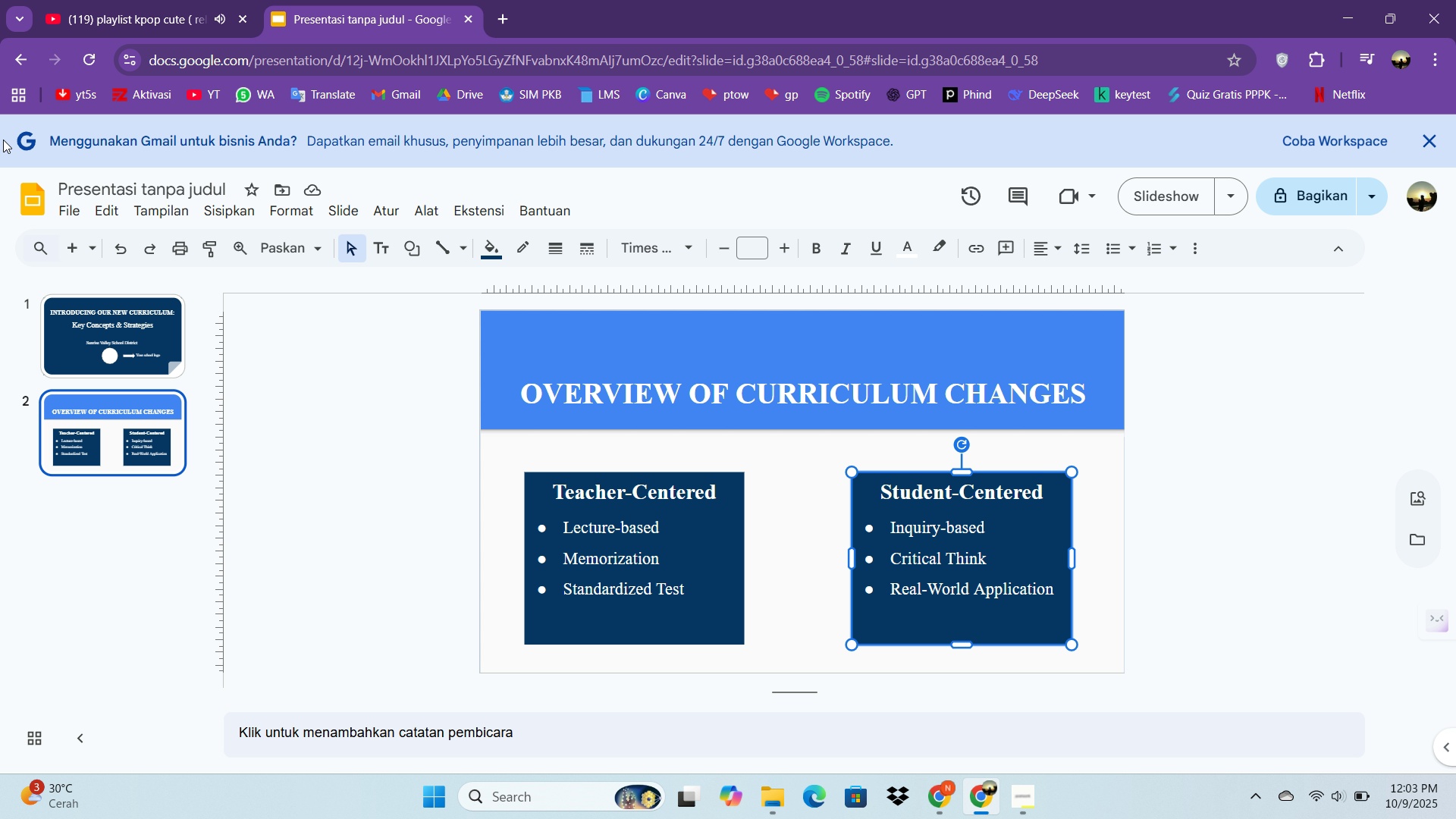 
wait(6.38)
 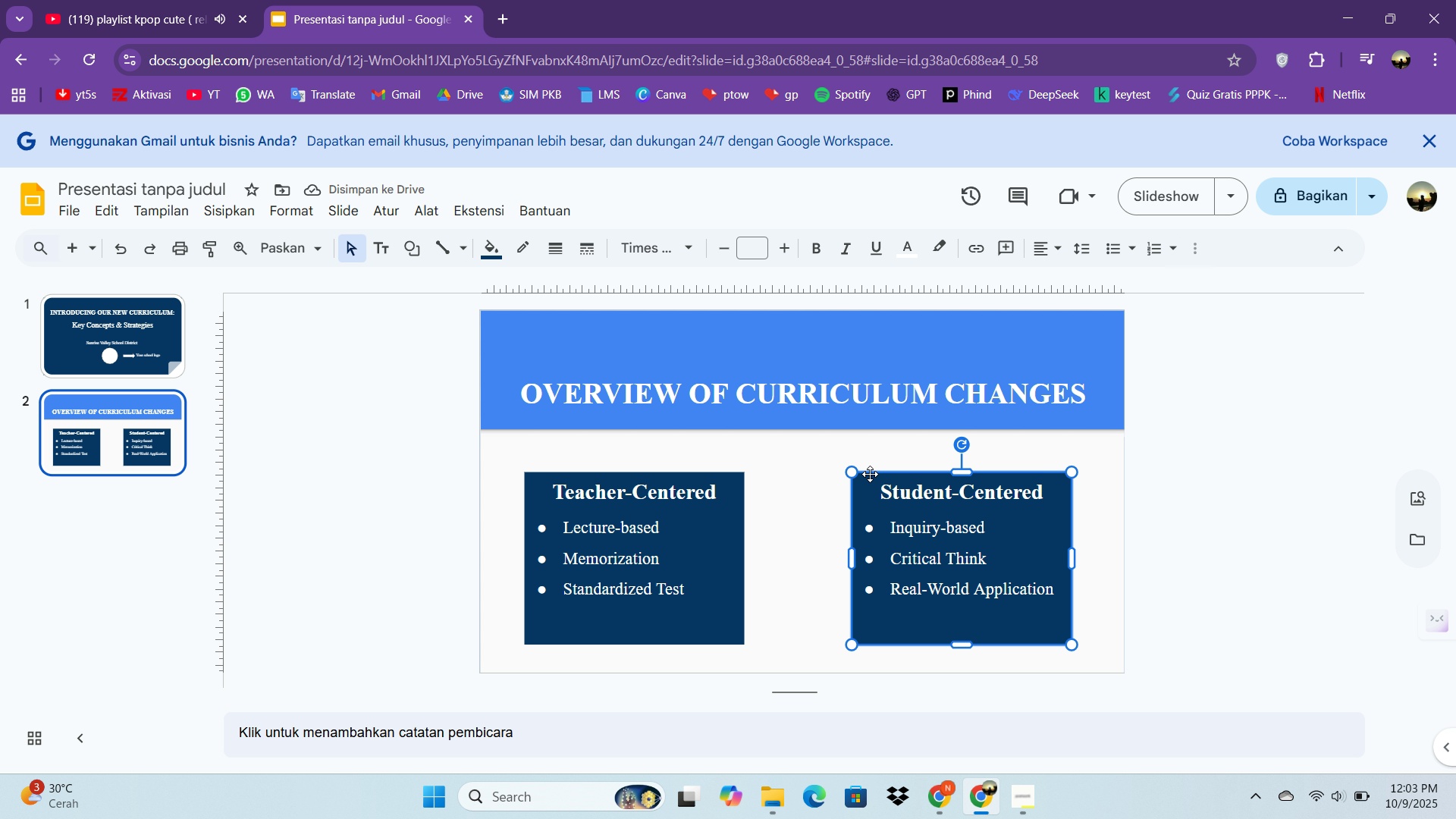 
left_click([196, 207])
 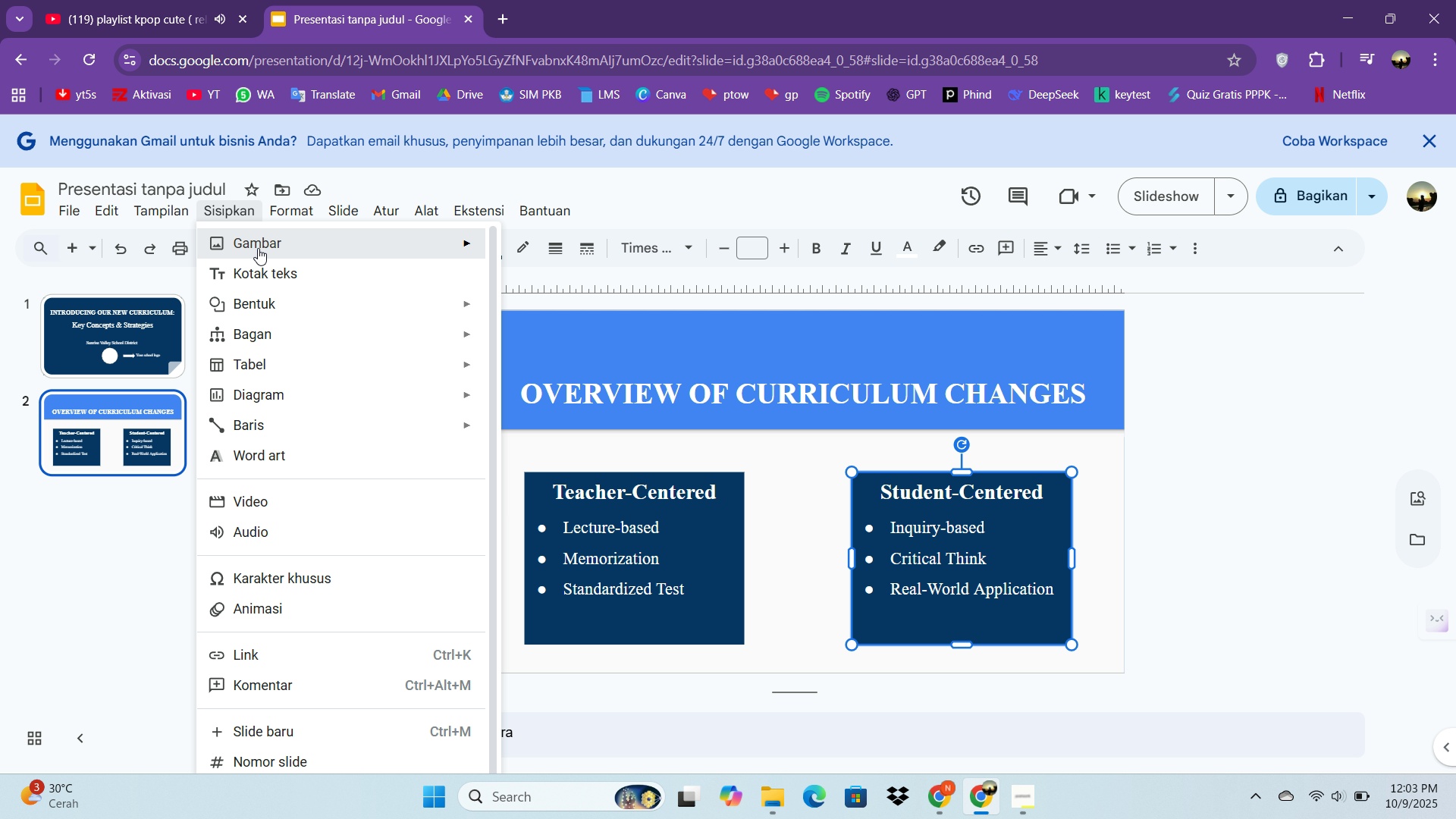 
left_click([258, 248])
 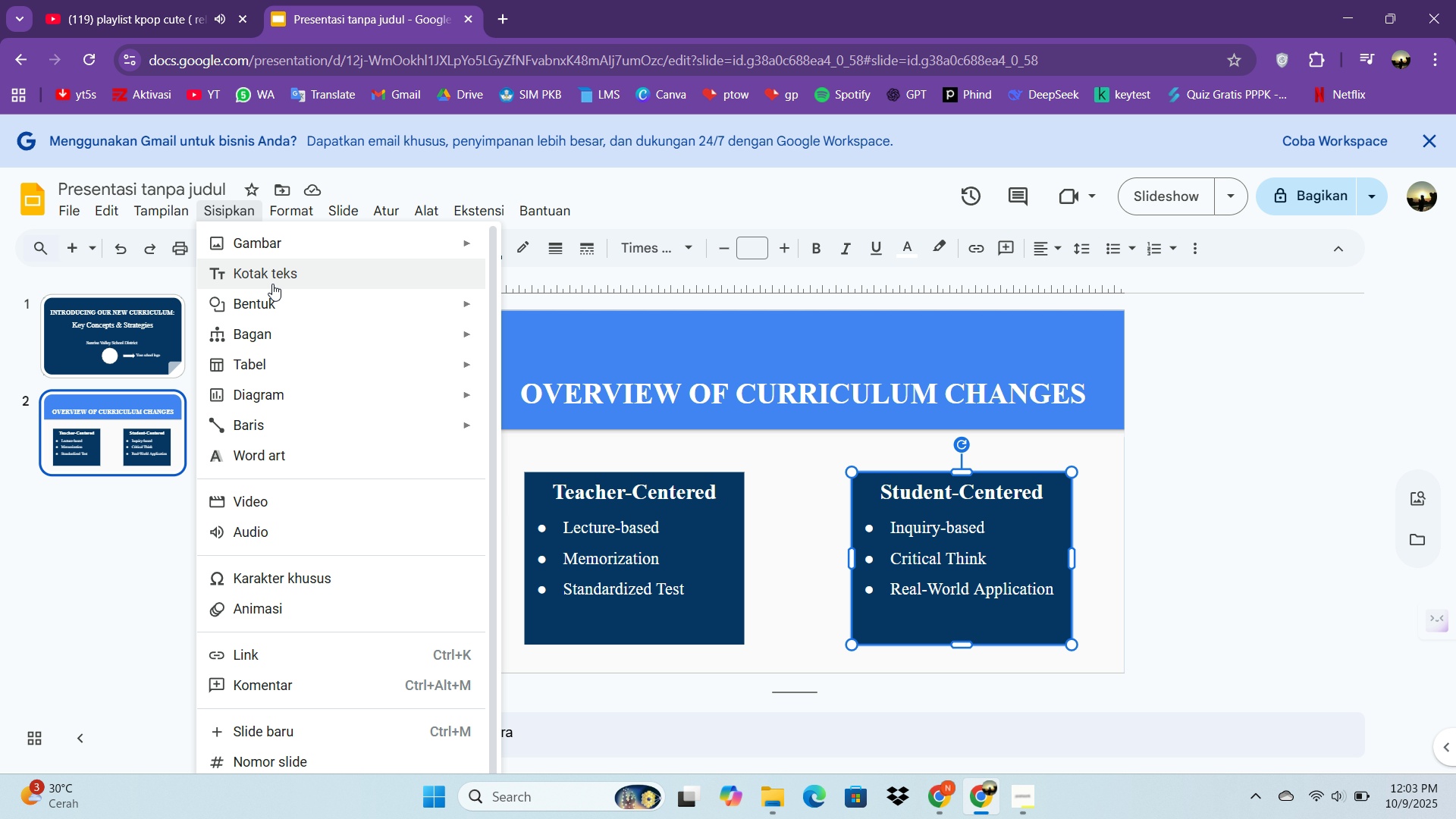 
left_click([273, 282])
 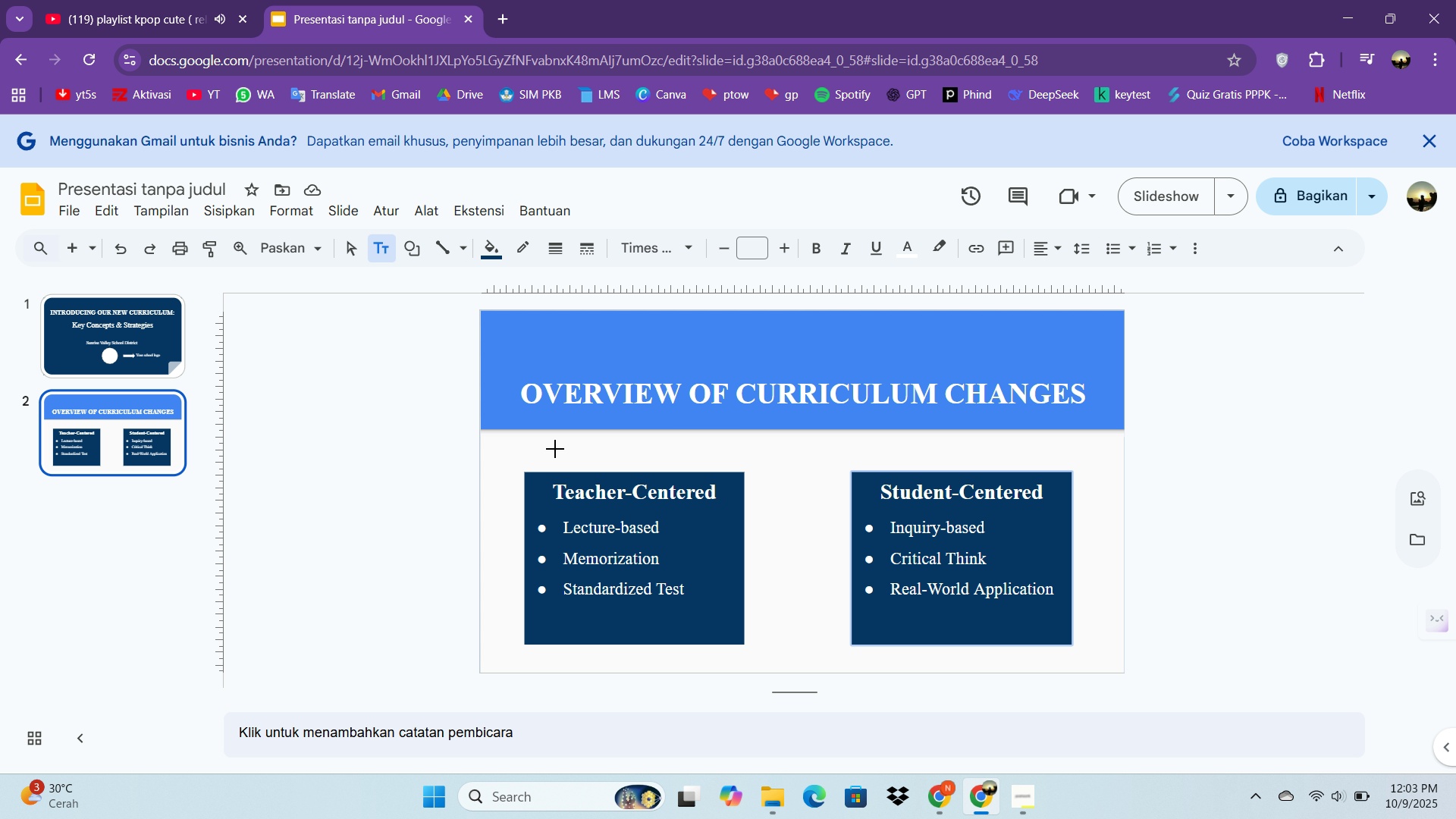 
left_click_drag(start_coordinate=[541, 446], to_coordinate=[717, 465])
 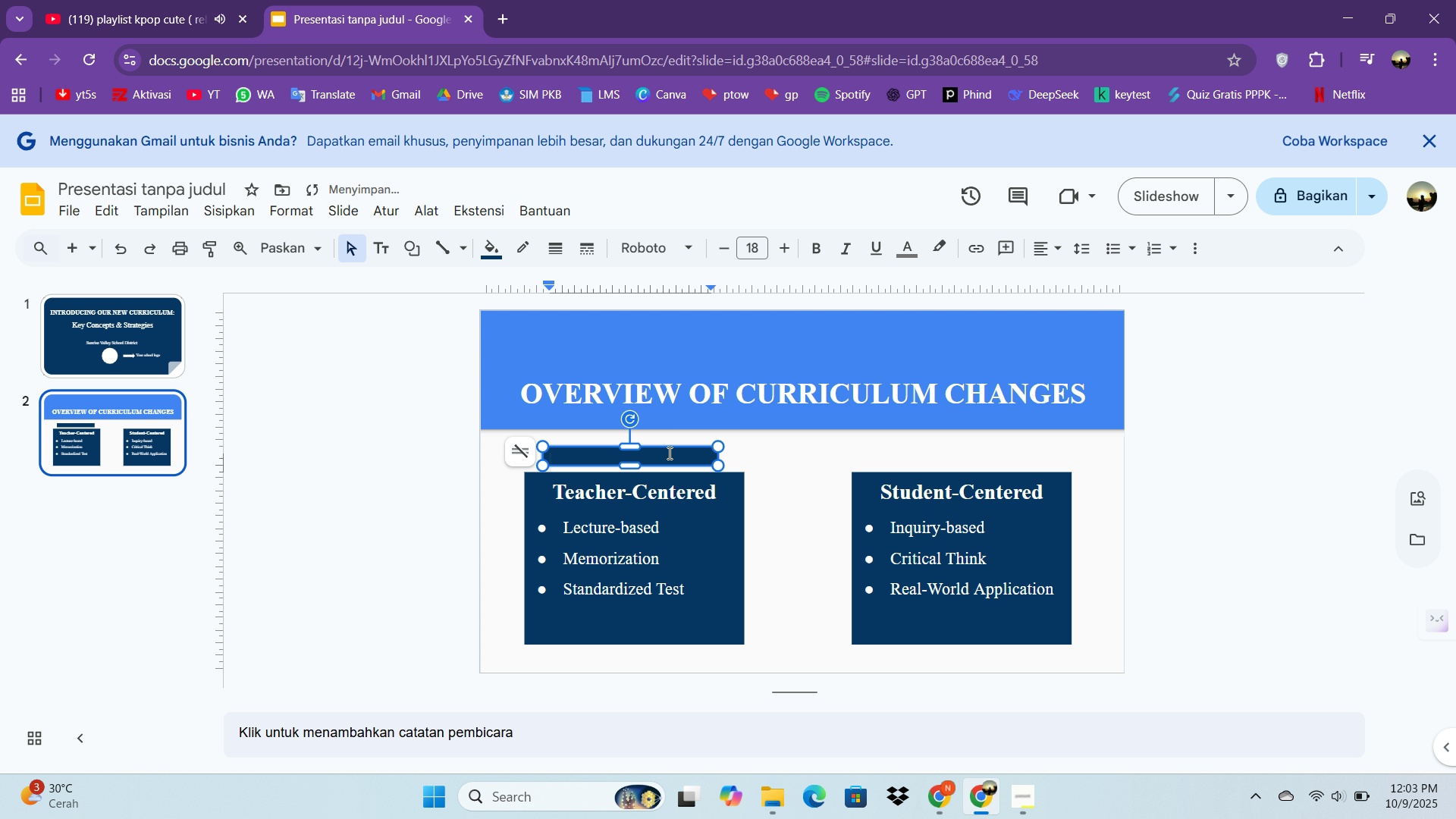 
type(FROM)
 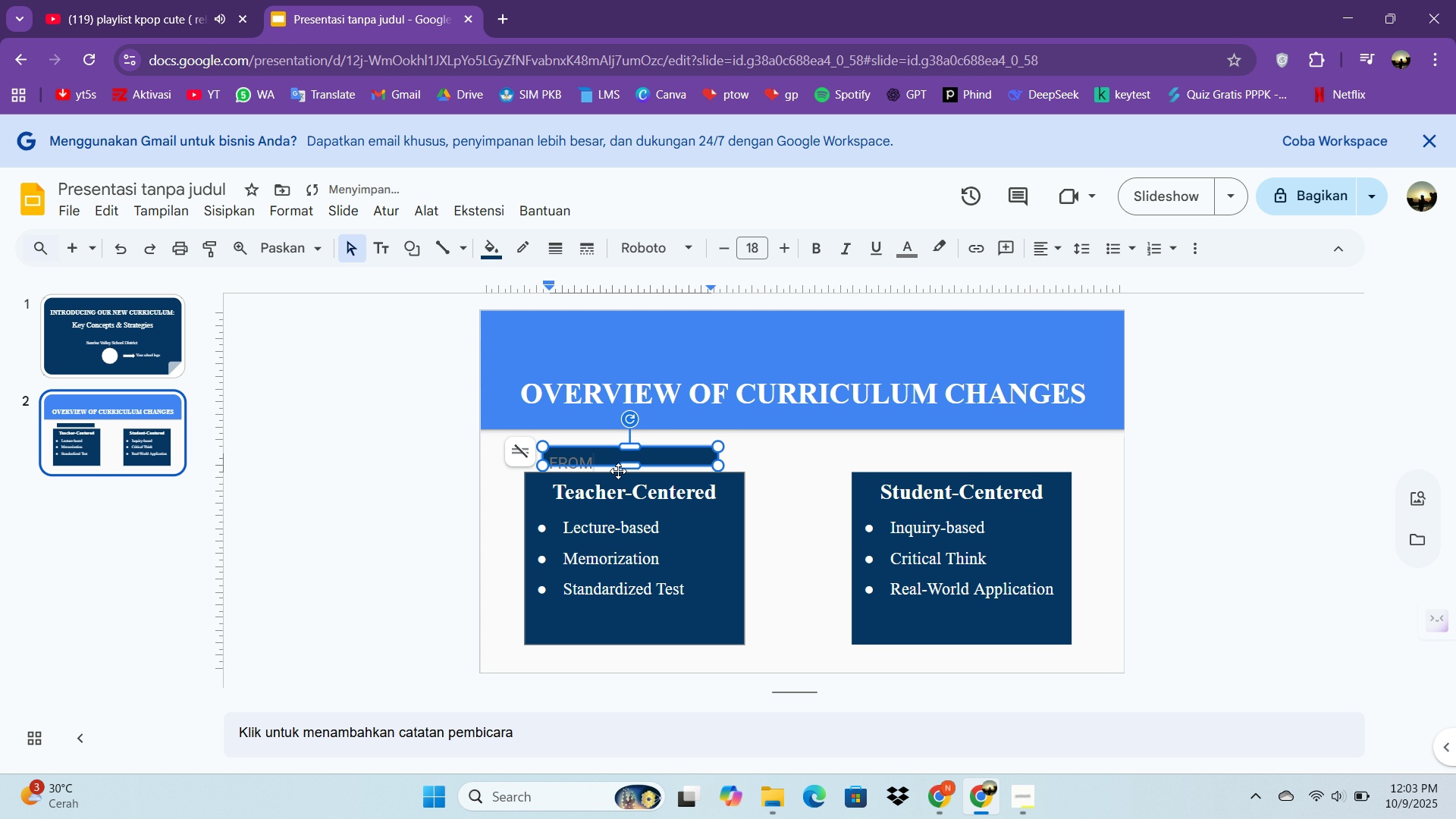 
hold_key(key=ControlLeft, duration=2.17)
 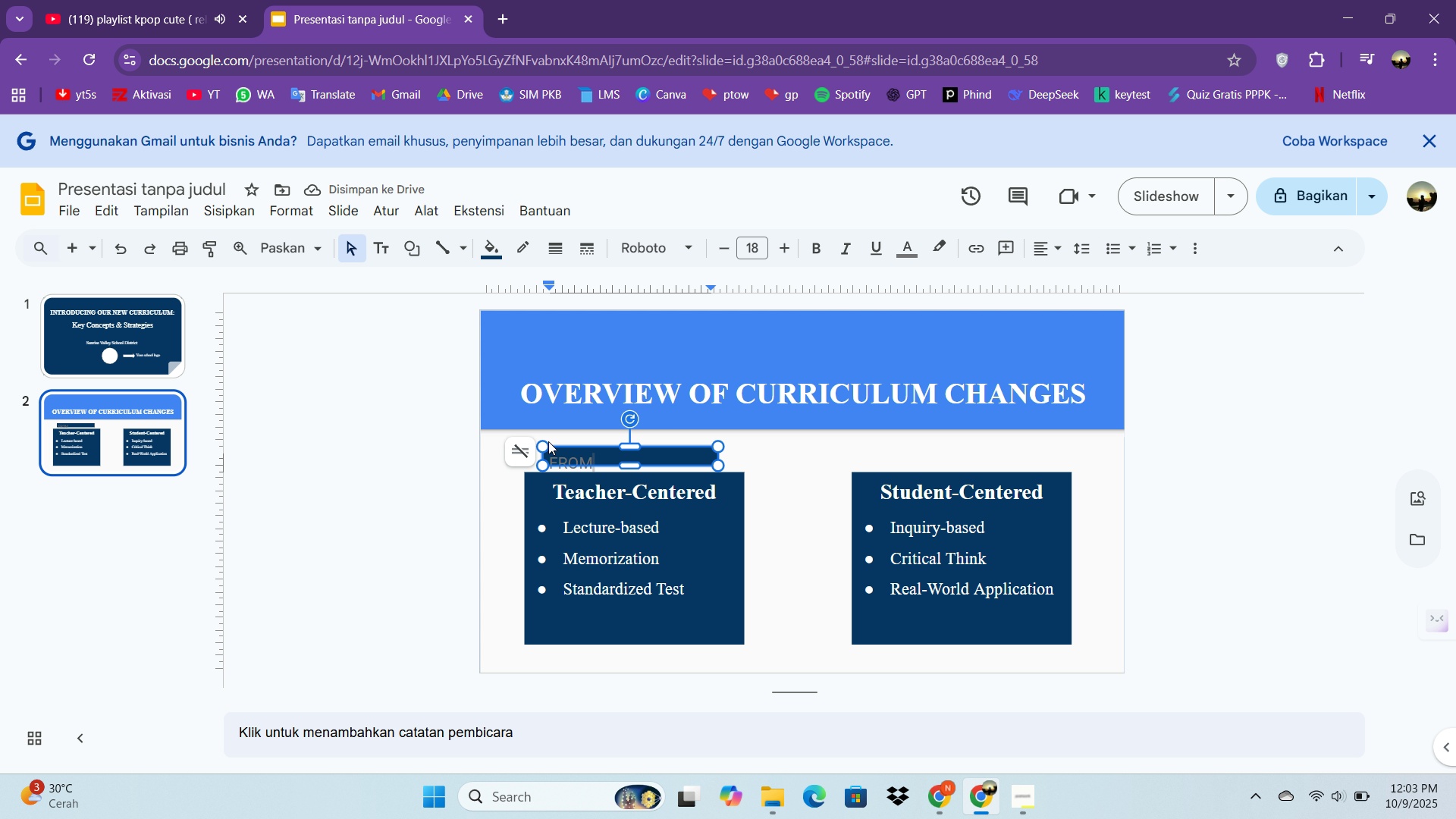 
key(Shift+ShiftLeft)
 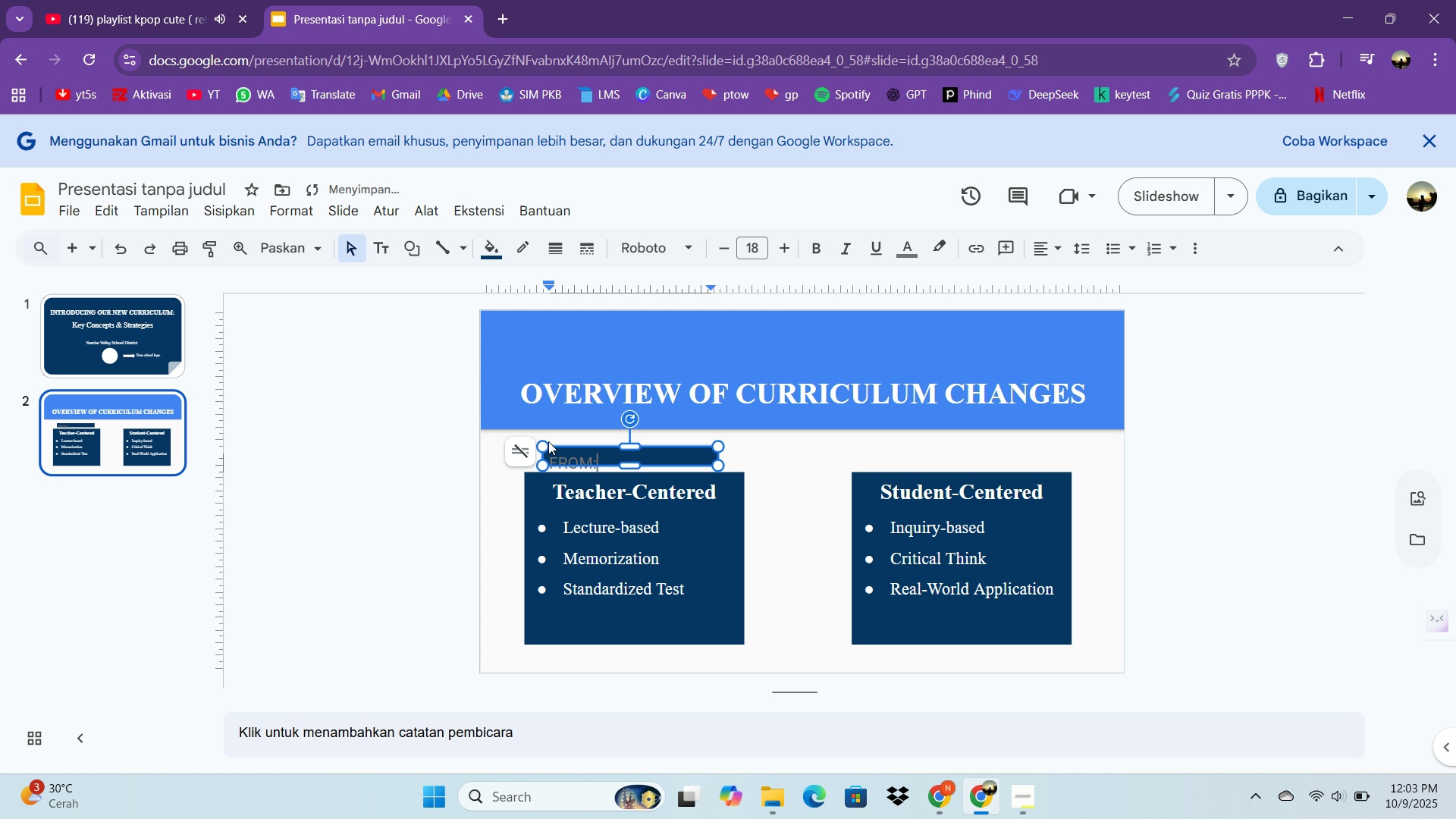 
key(Shift+Semicolon)
 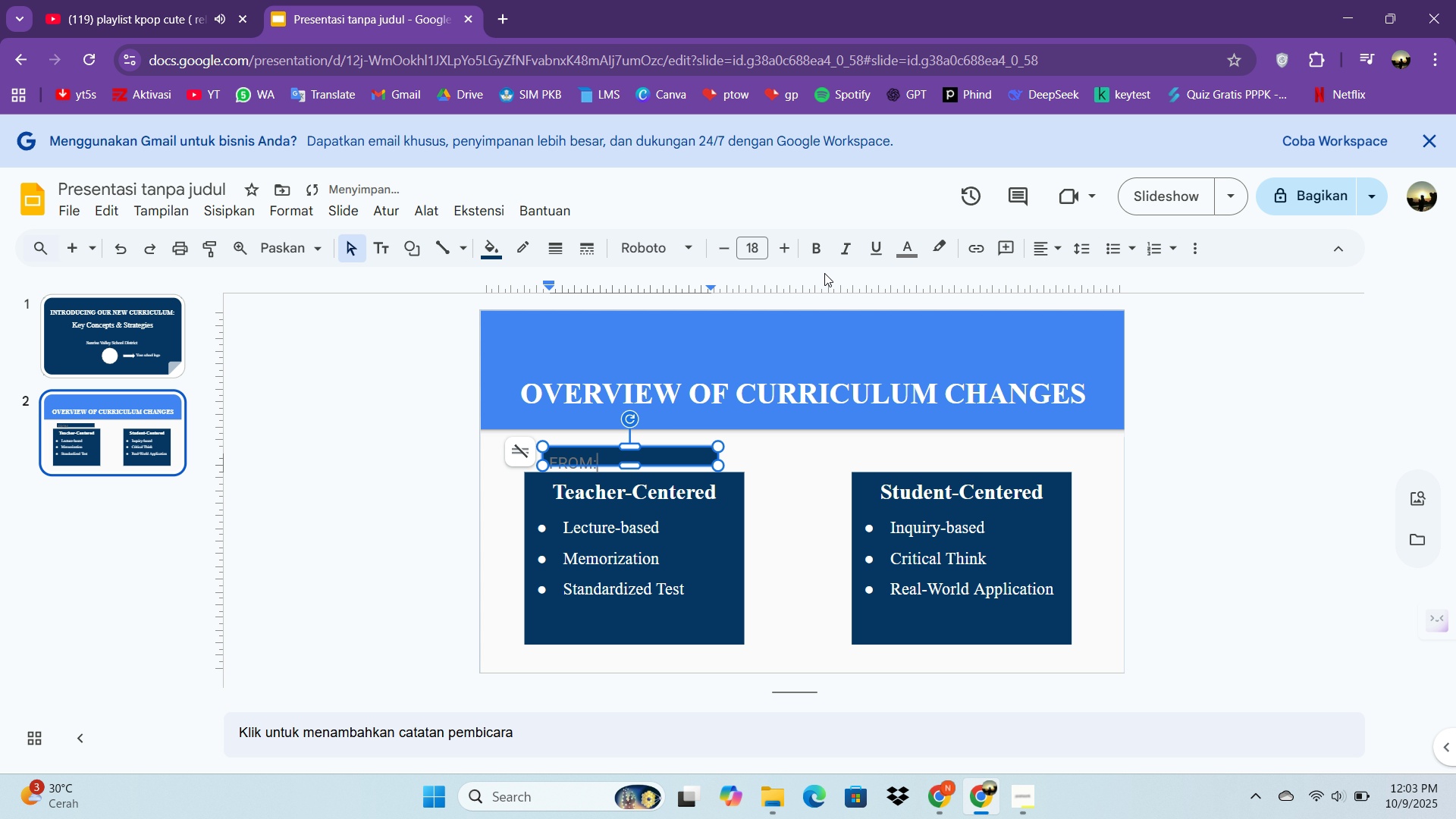 
key(Control+A)
 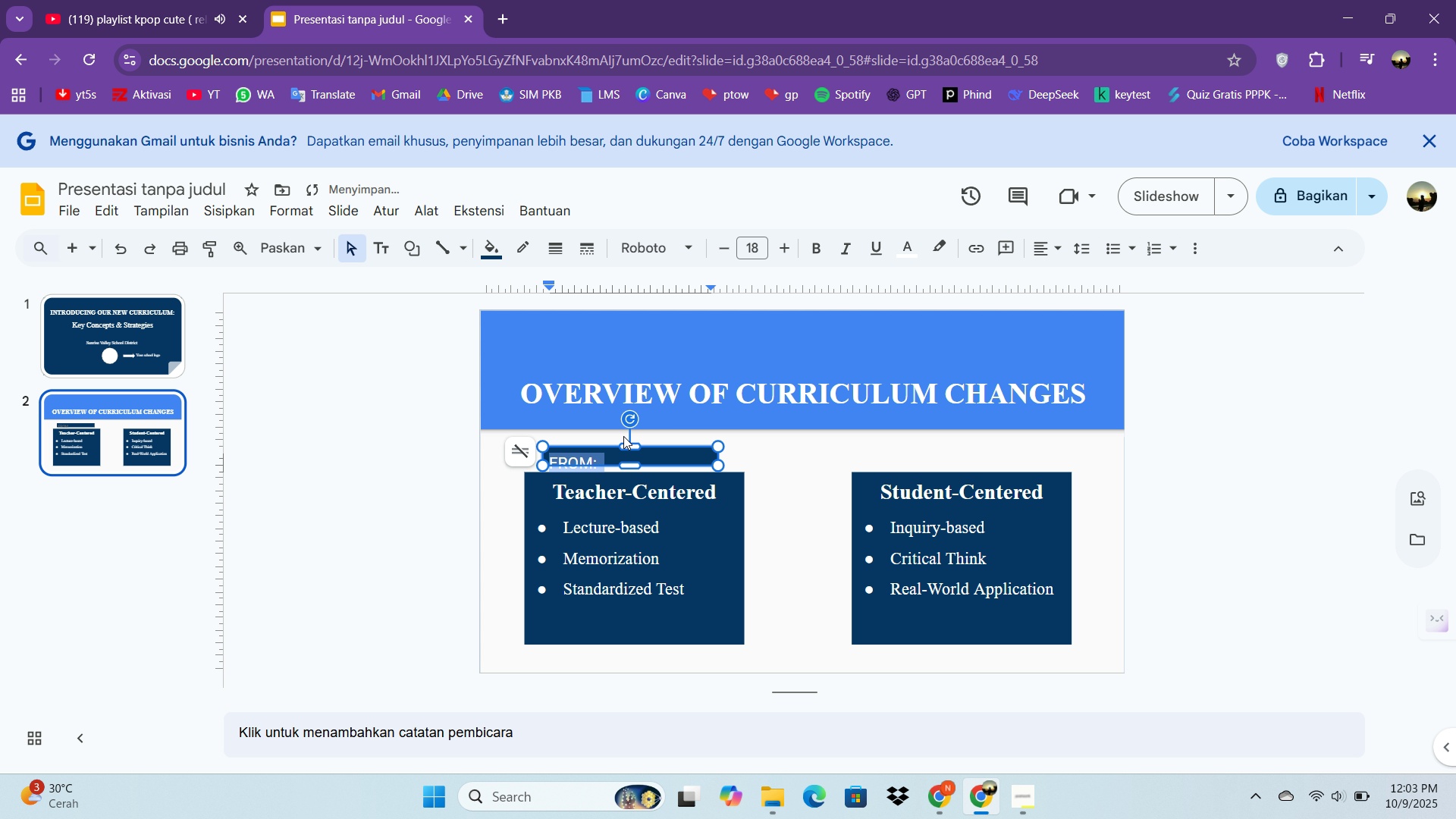 
left_click_drag(start_coordinate=[637, 463], to_coordinate=[632, 473])
 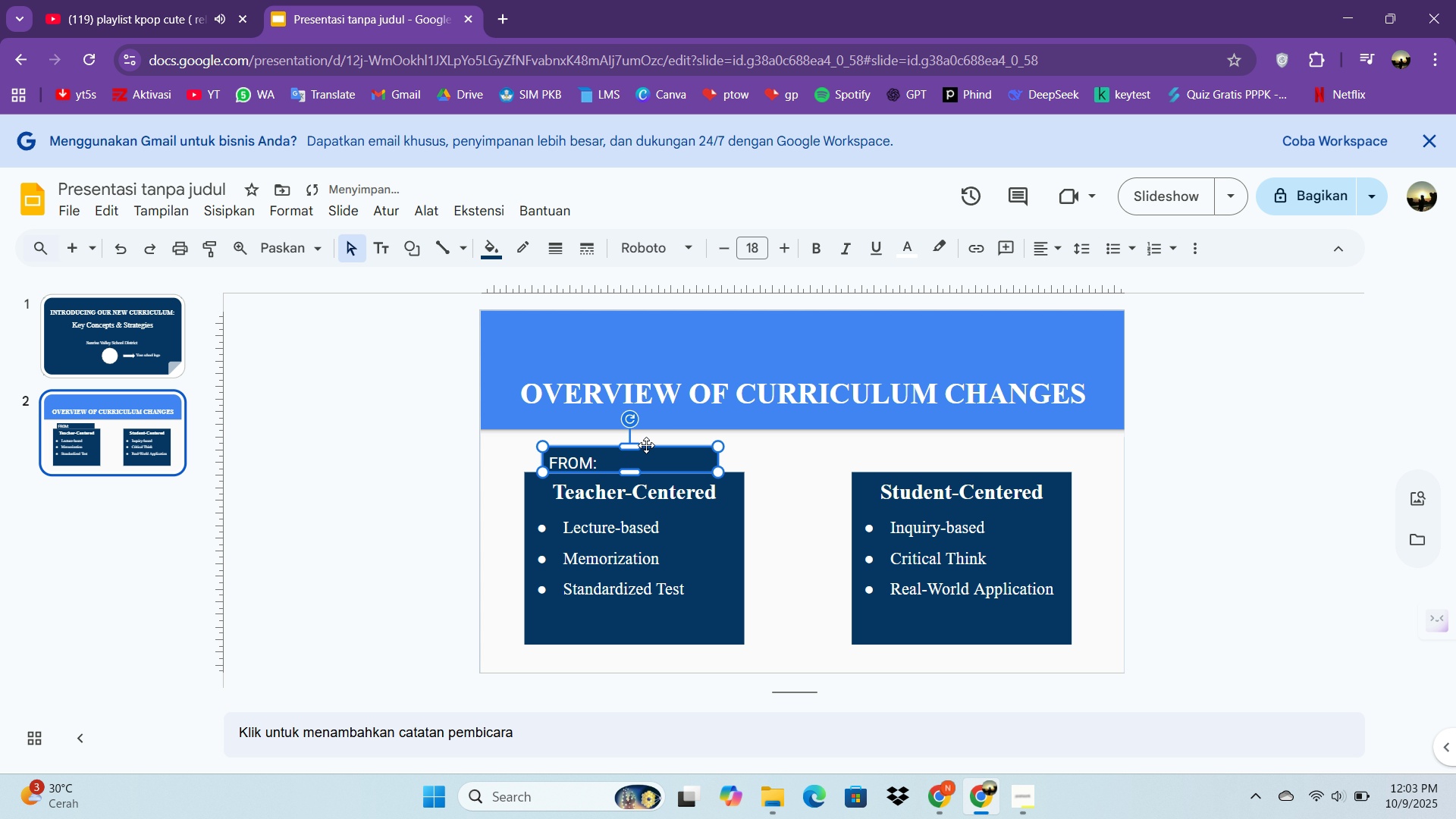 
left_click_drag(start_coordinate=[647, 446], to_coordinate=[651, 436])
 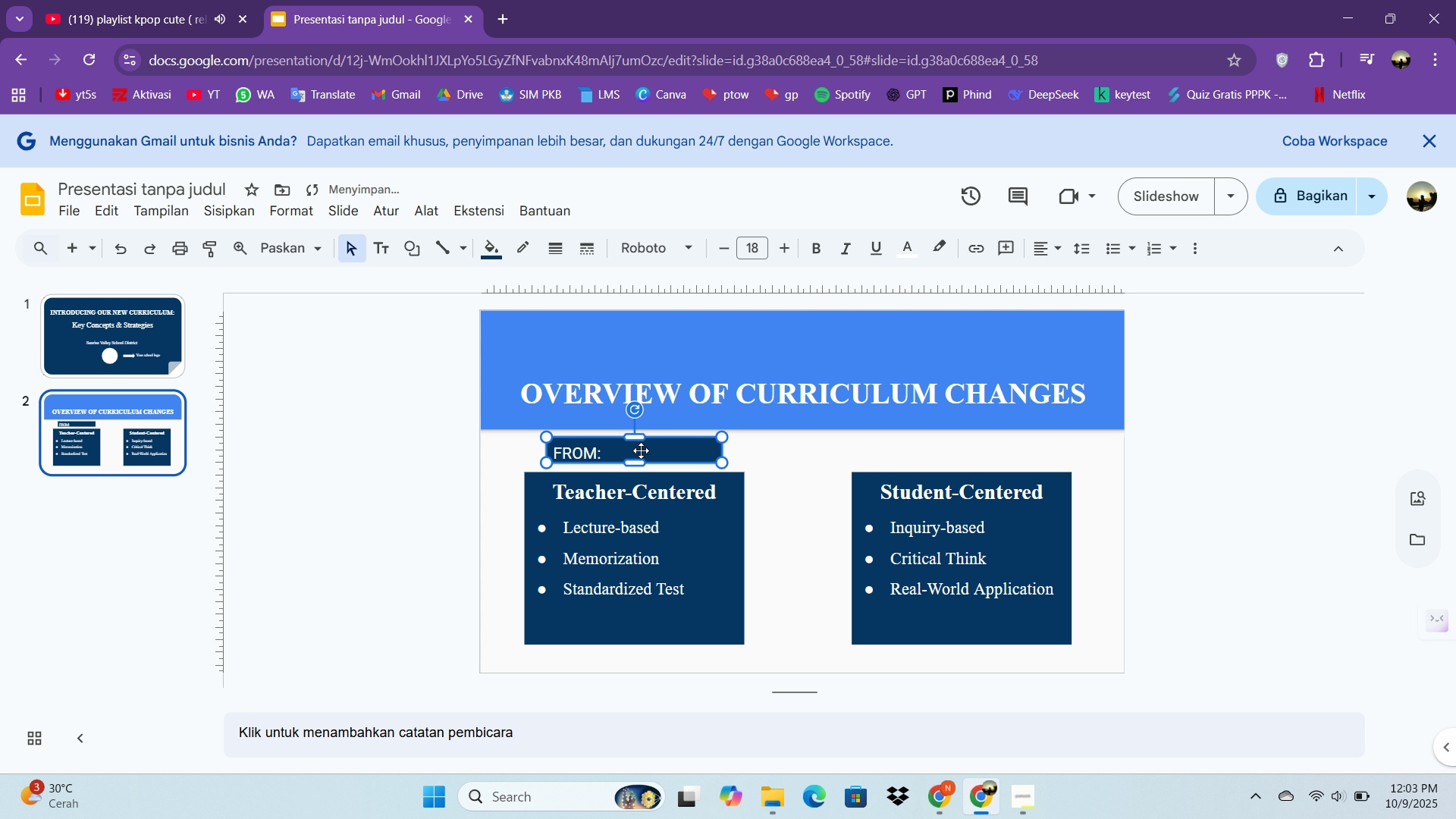 
left_click([642, 450])
 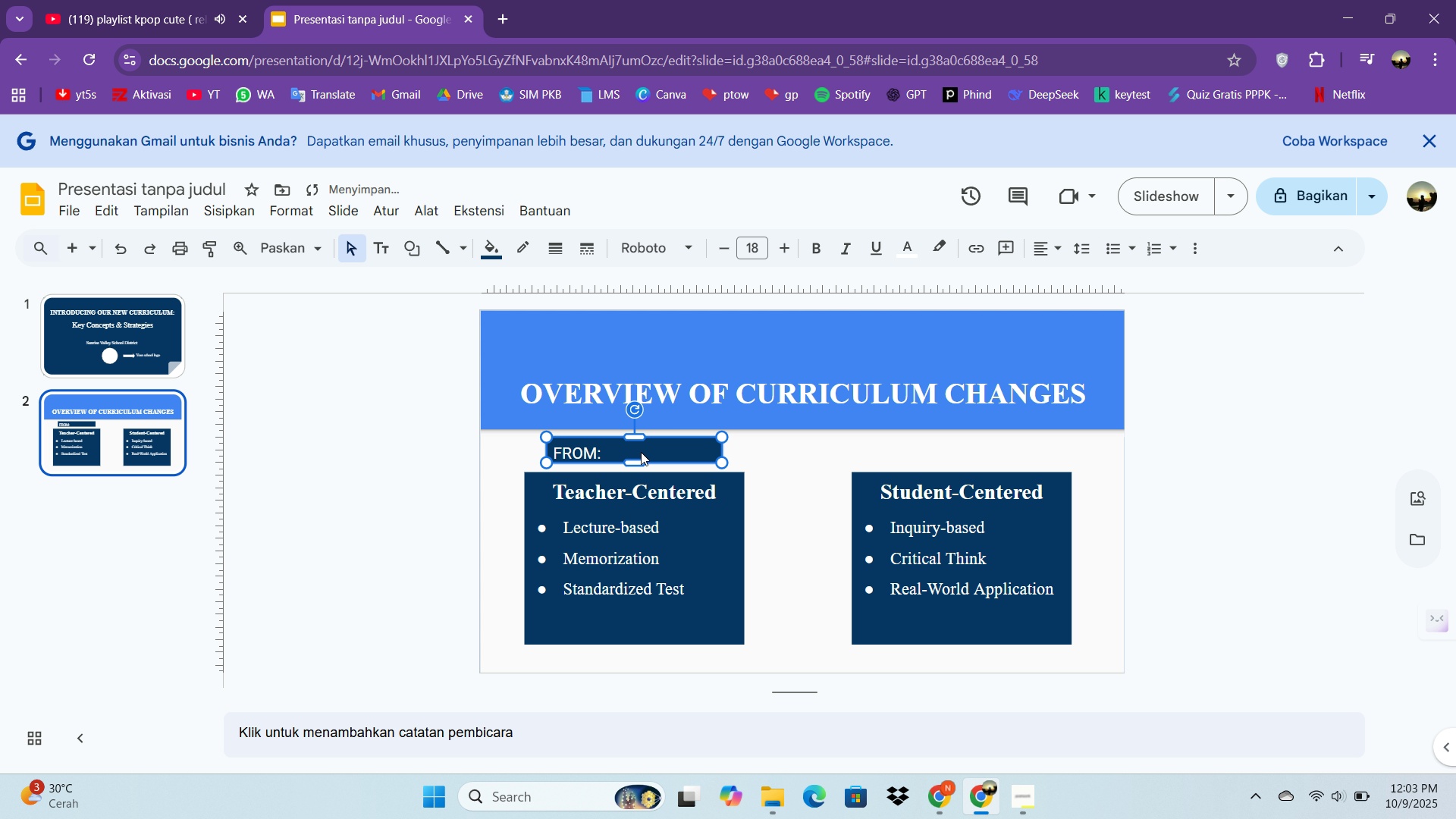 
hold_key(key=ControlLeft, duration=0.31)
 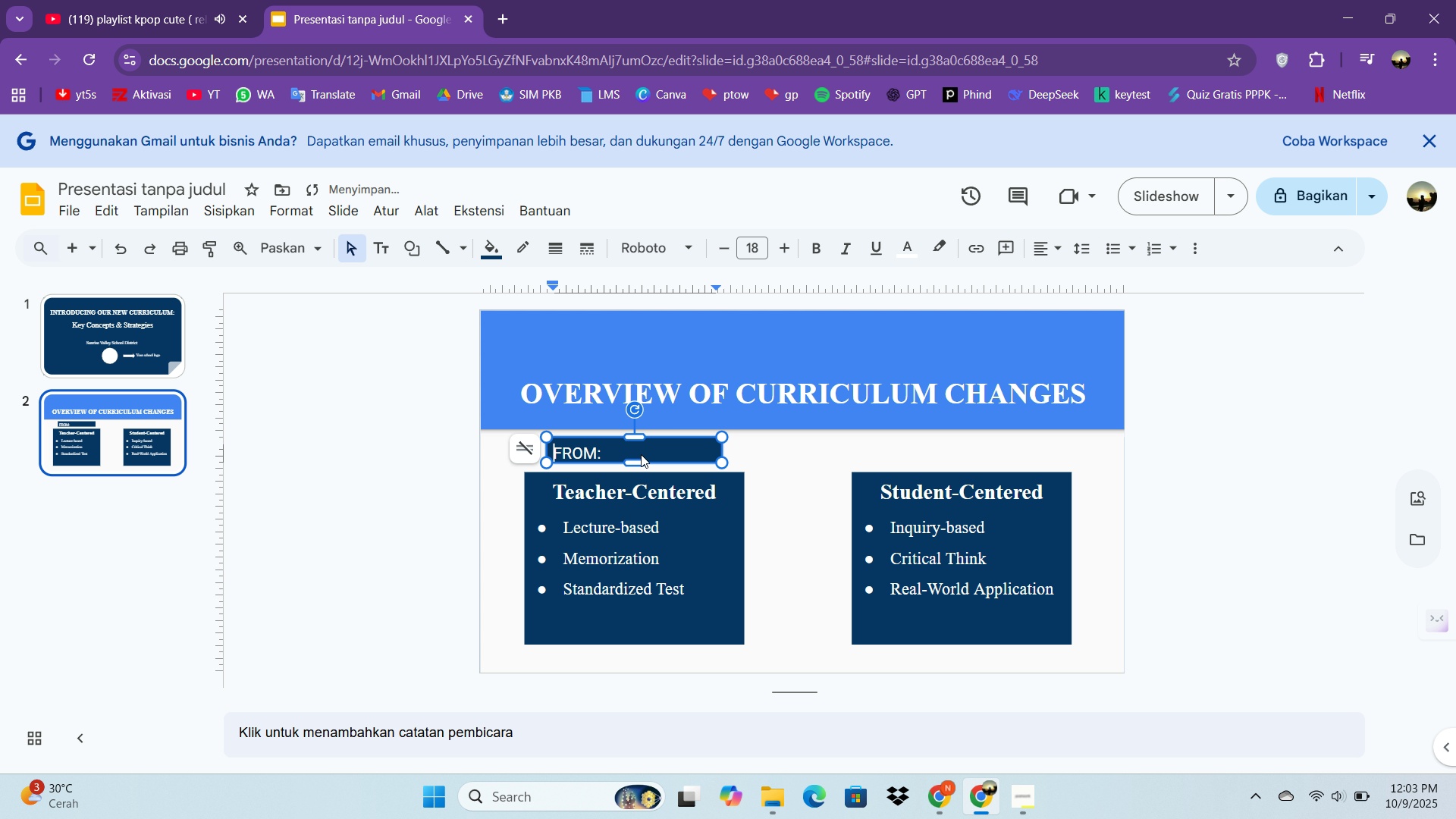 
double_click([641, 455])
 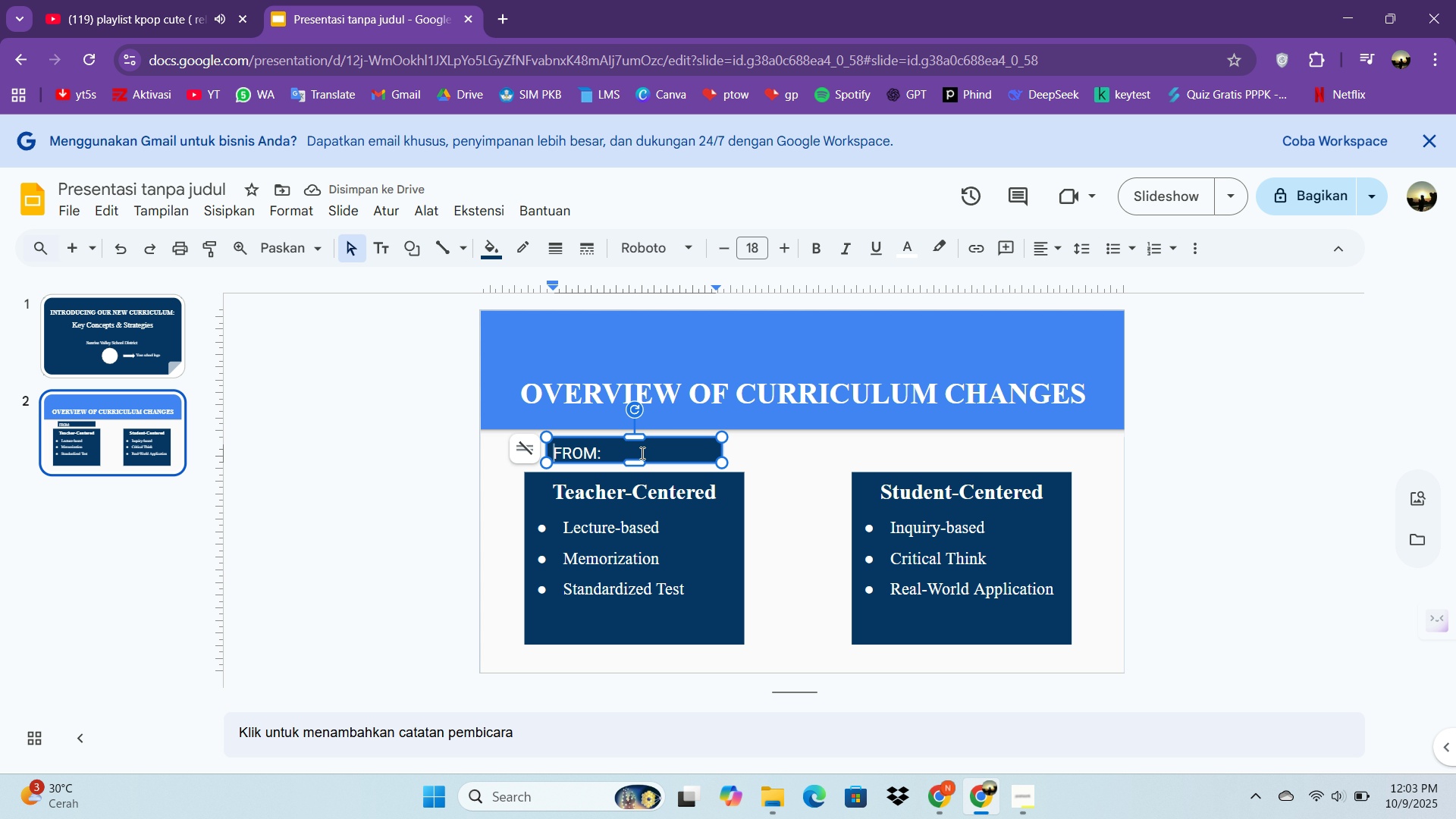 
key(Control+A)
 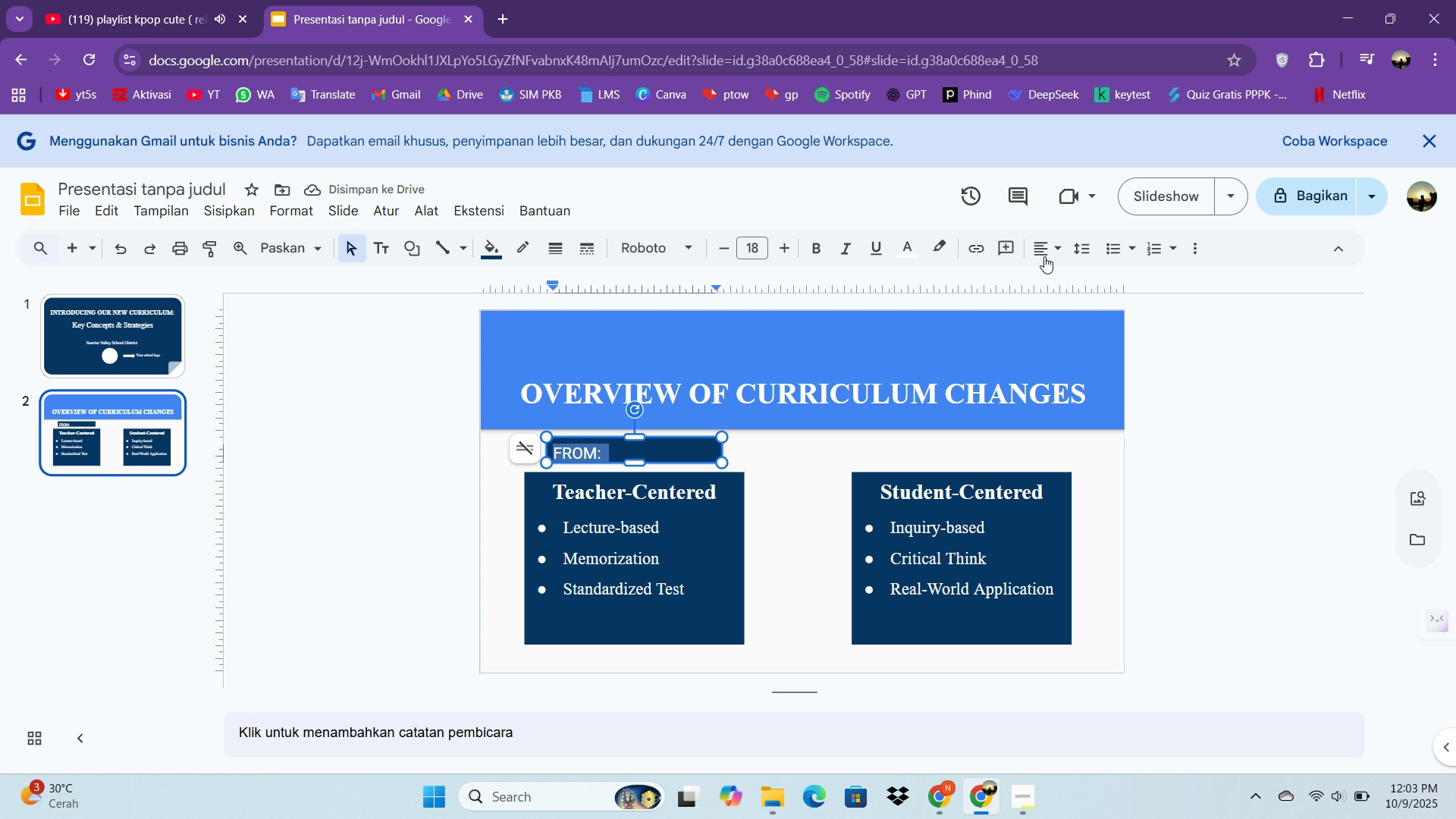 
left_click([1045, 253])
 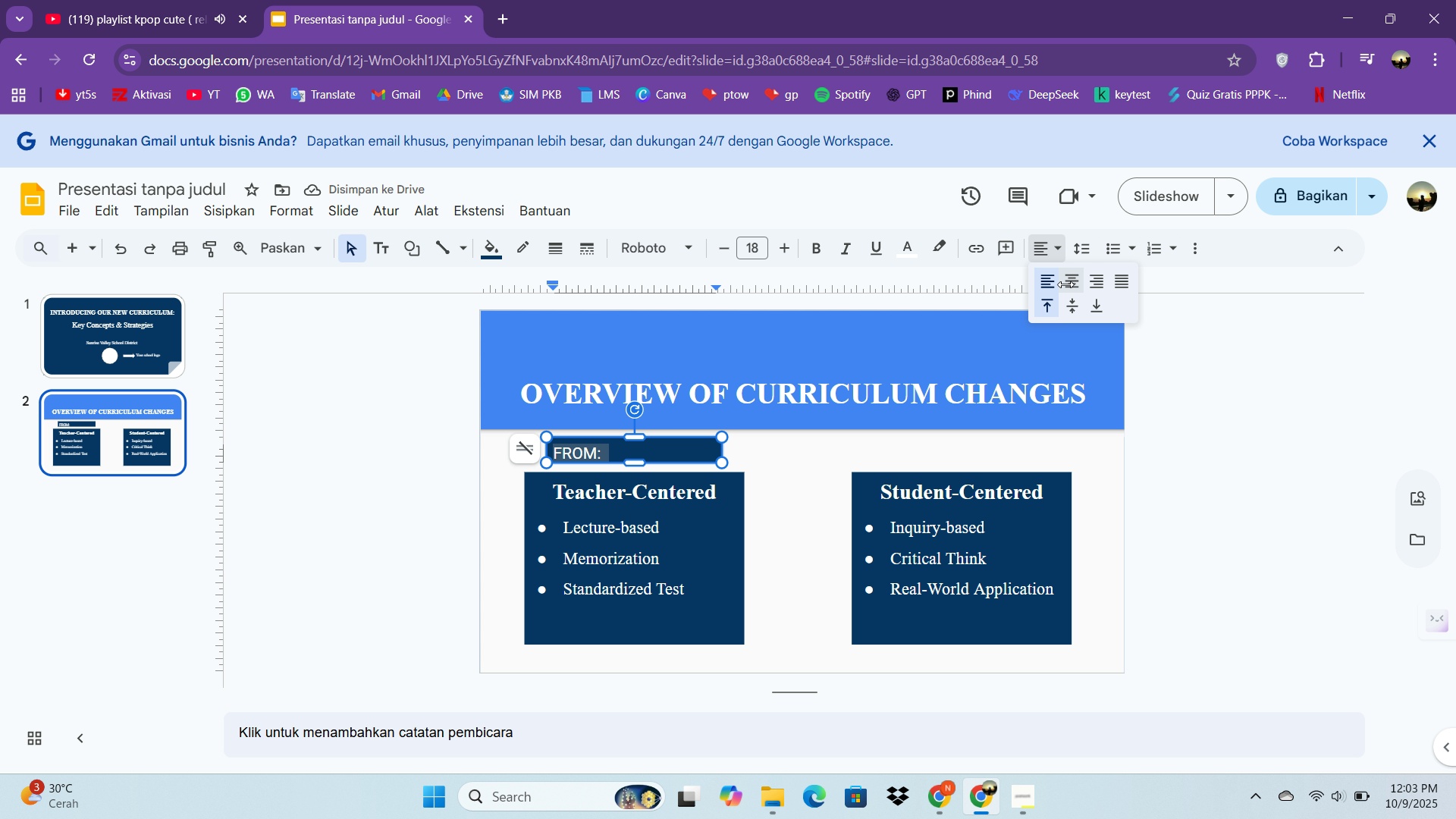 
left_click([1065, 284])
 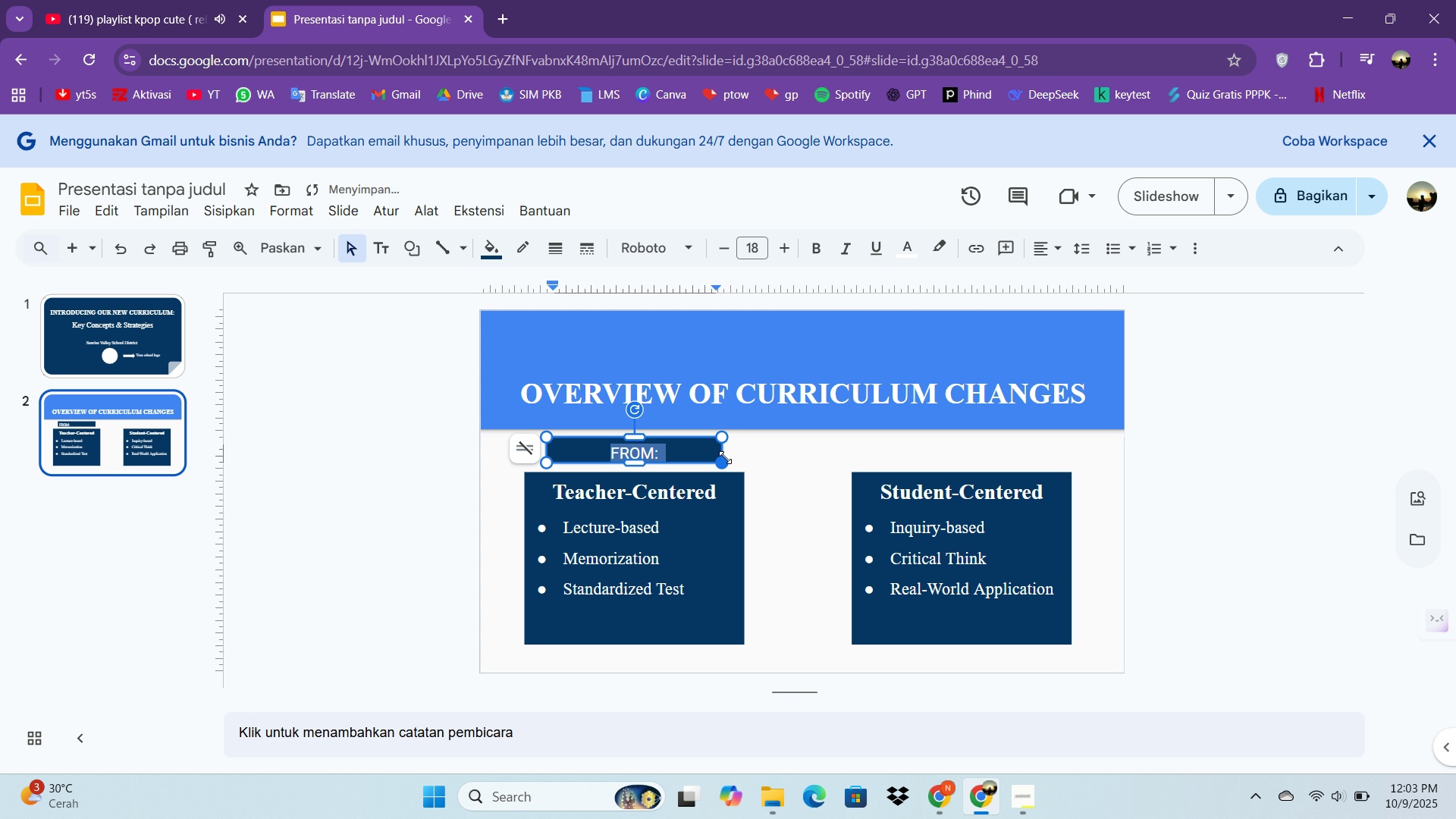 
left_click_drag(start_coordinate=[725, 457], to_coordinate=[694, 466])
 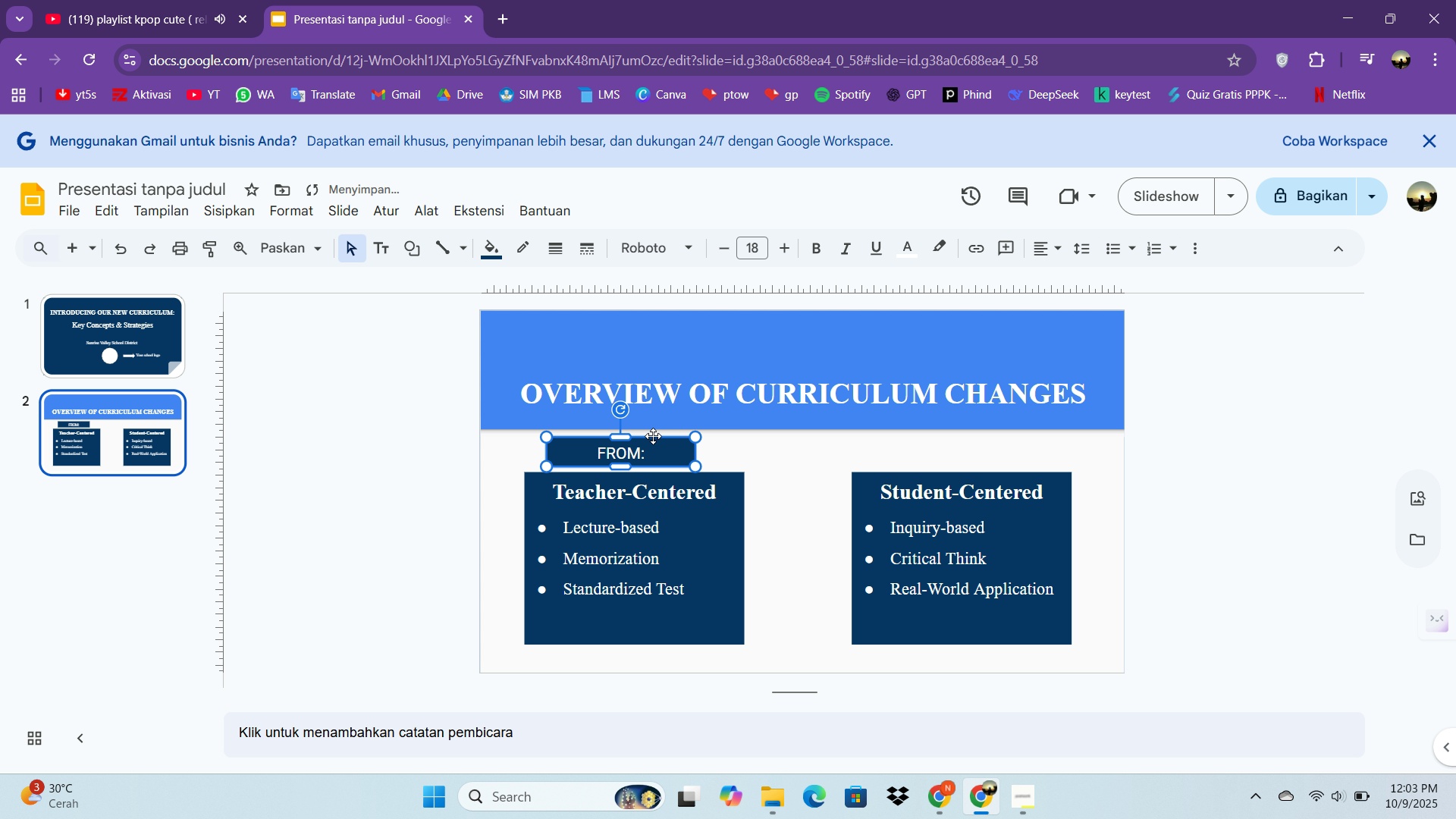 
left_click_drag(start_coordinate=[653, 436], to_coordinate=[678, 438])
 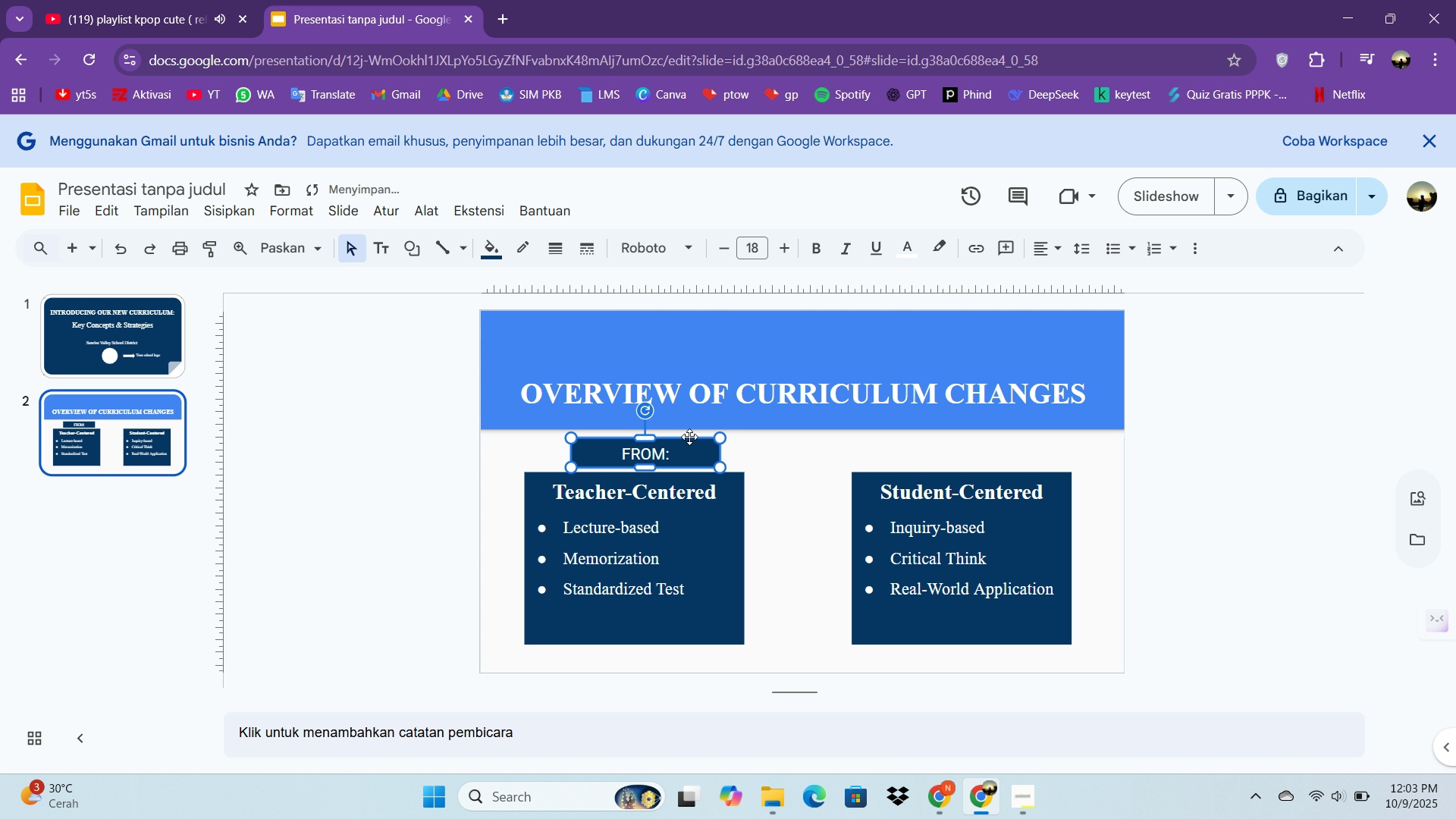 
hold_key(key=ArrowLeft, duration=0.94)
 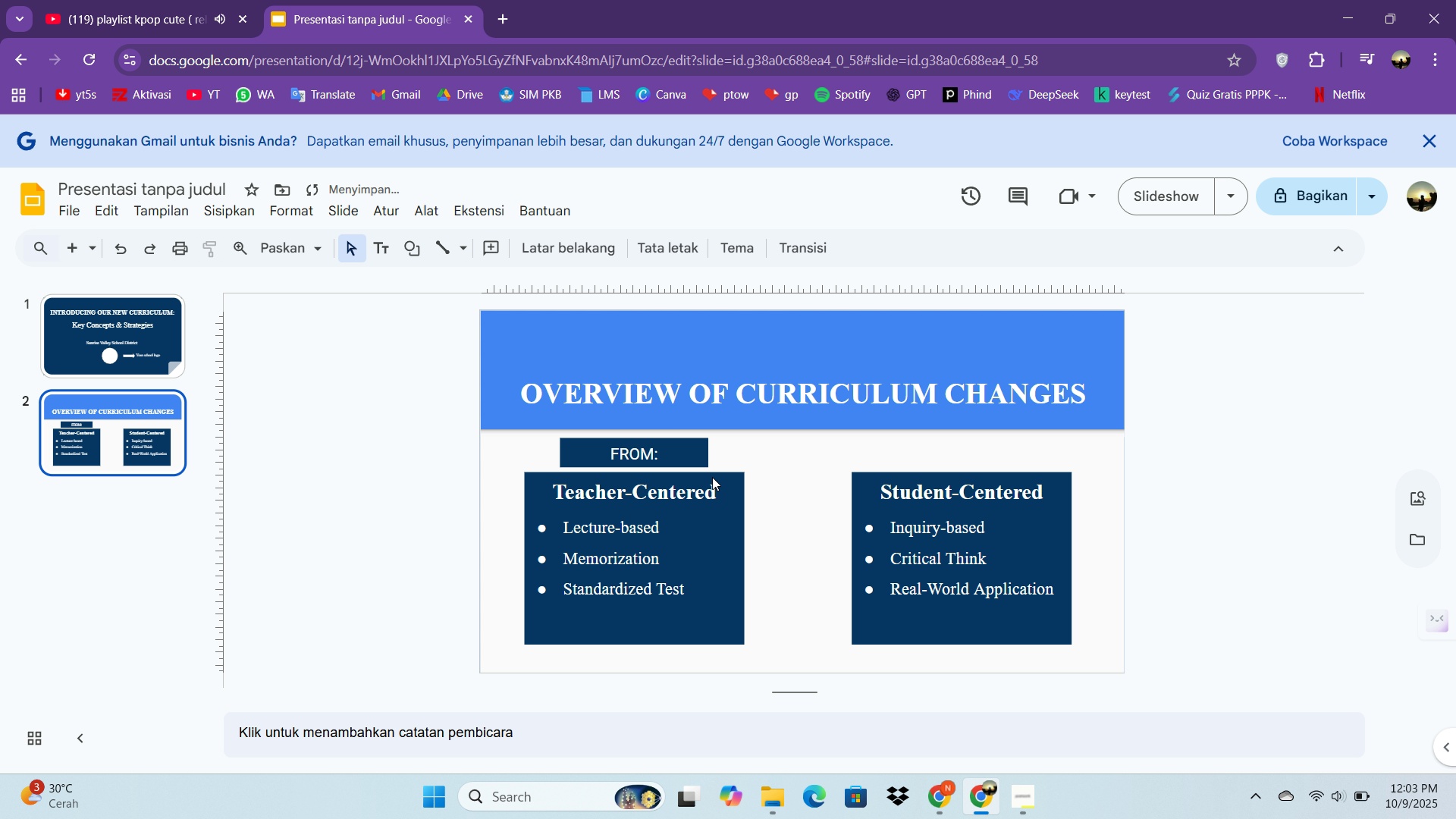 
left_click([671, 459])
 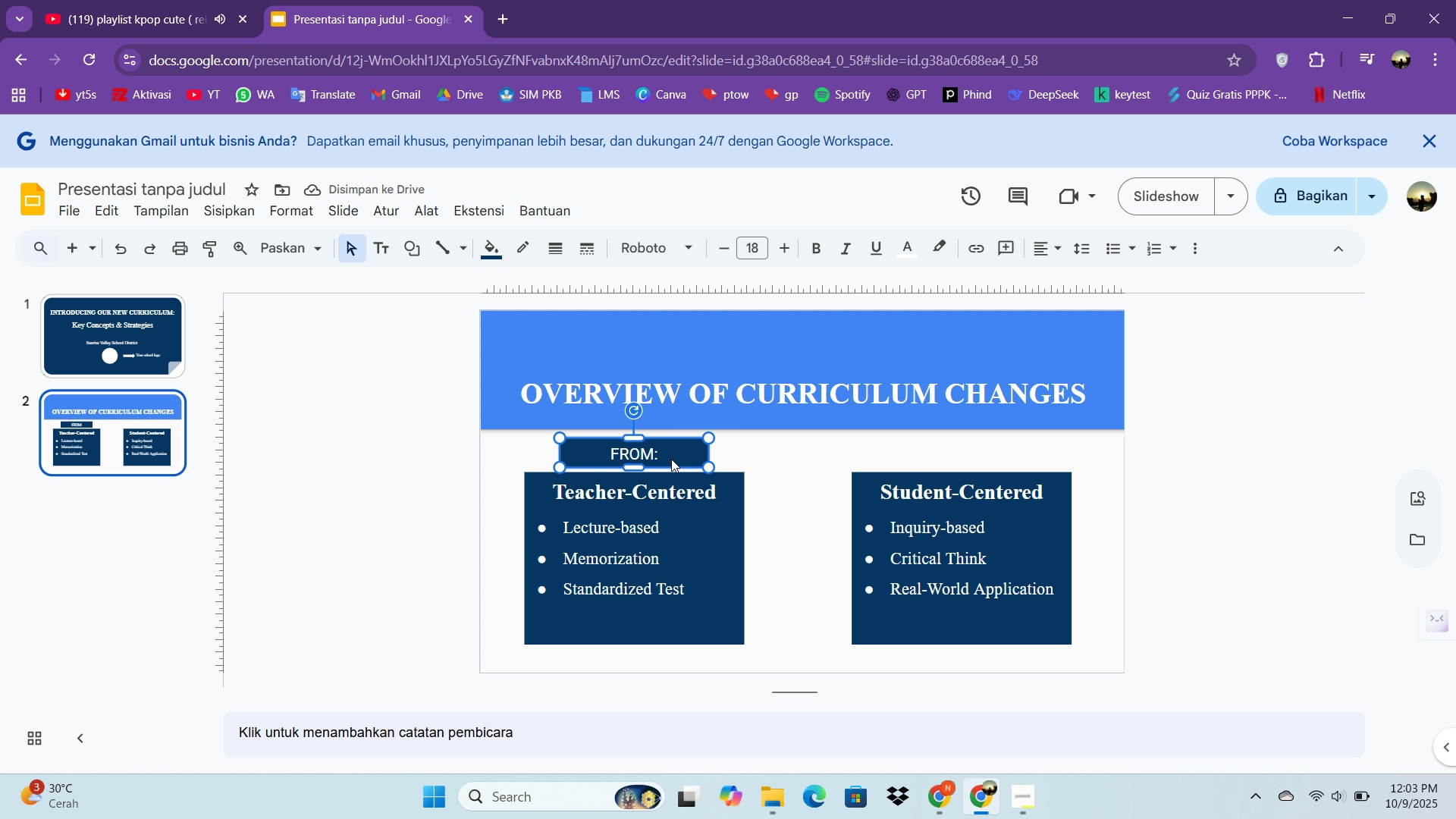 
key(Control+C)
 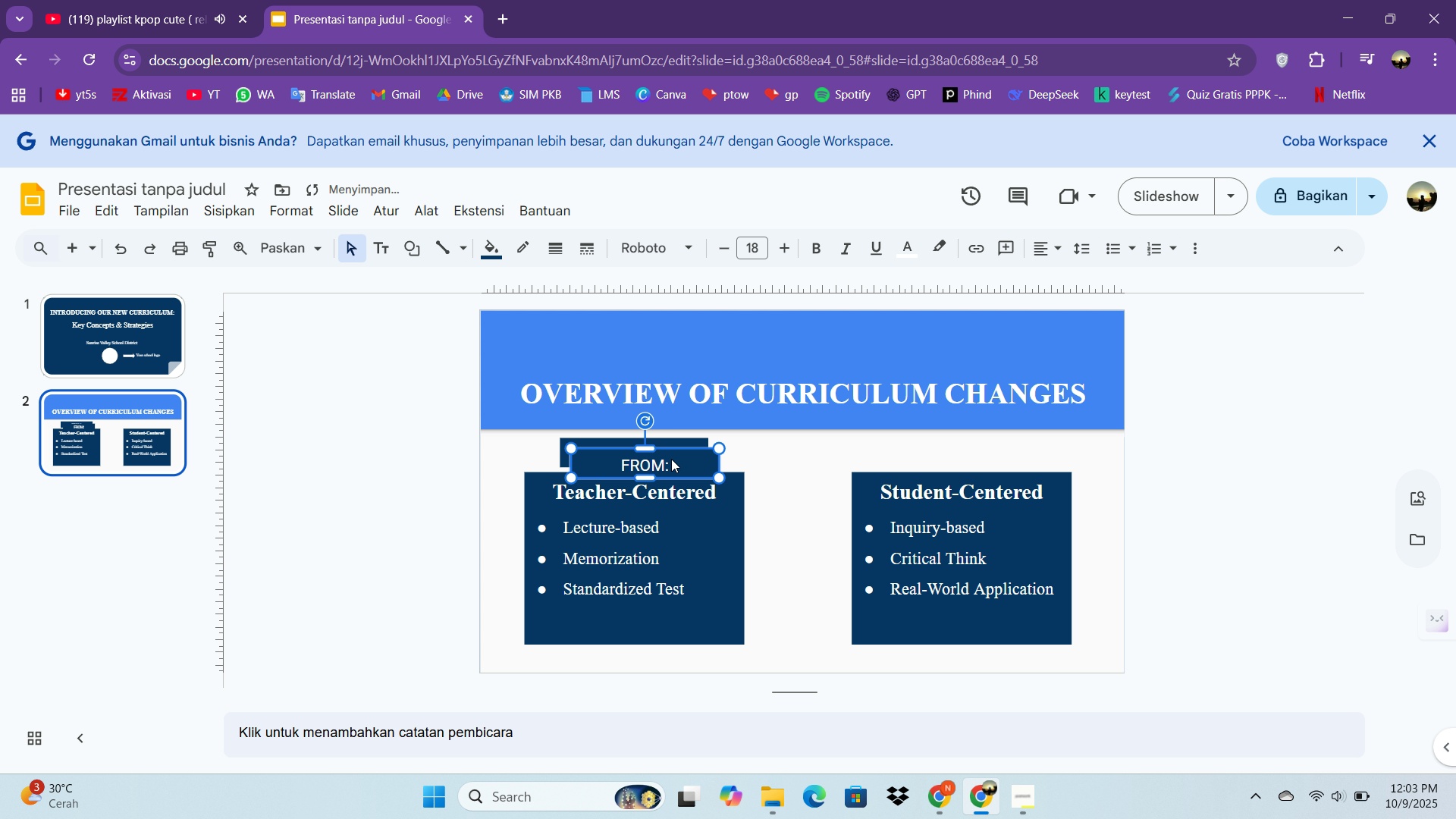 
key(Control+V)
 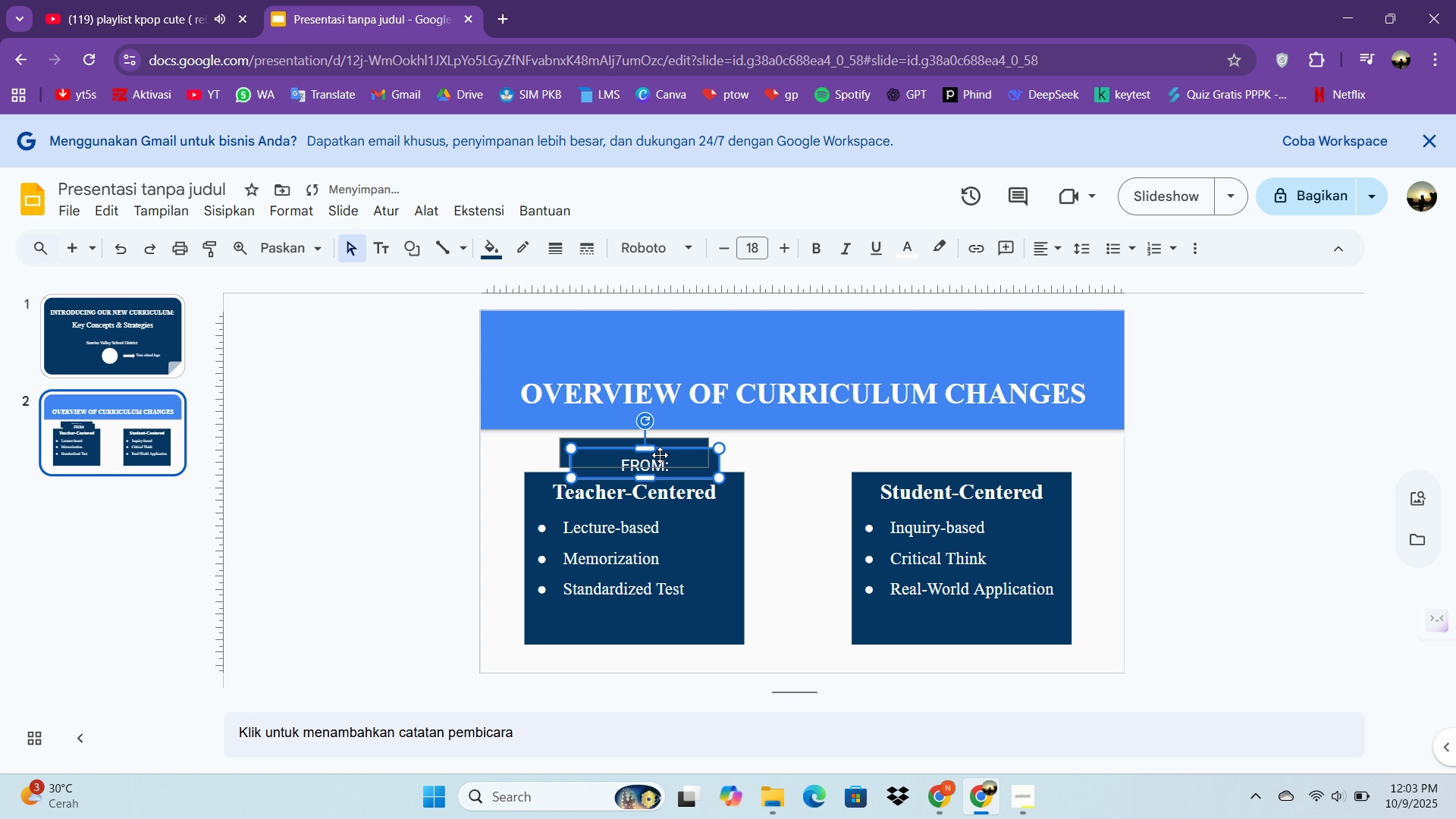 
left_click_drag(start_coordinate=[660, 455], to_coordinate=[975, 443])
 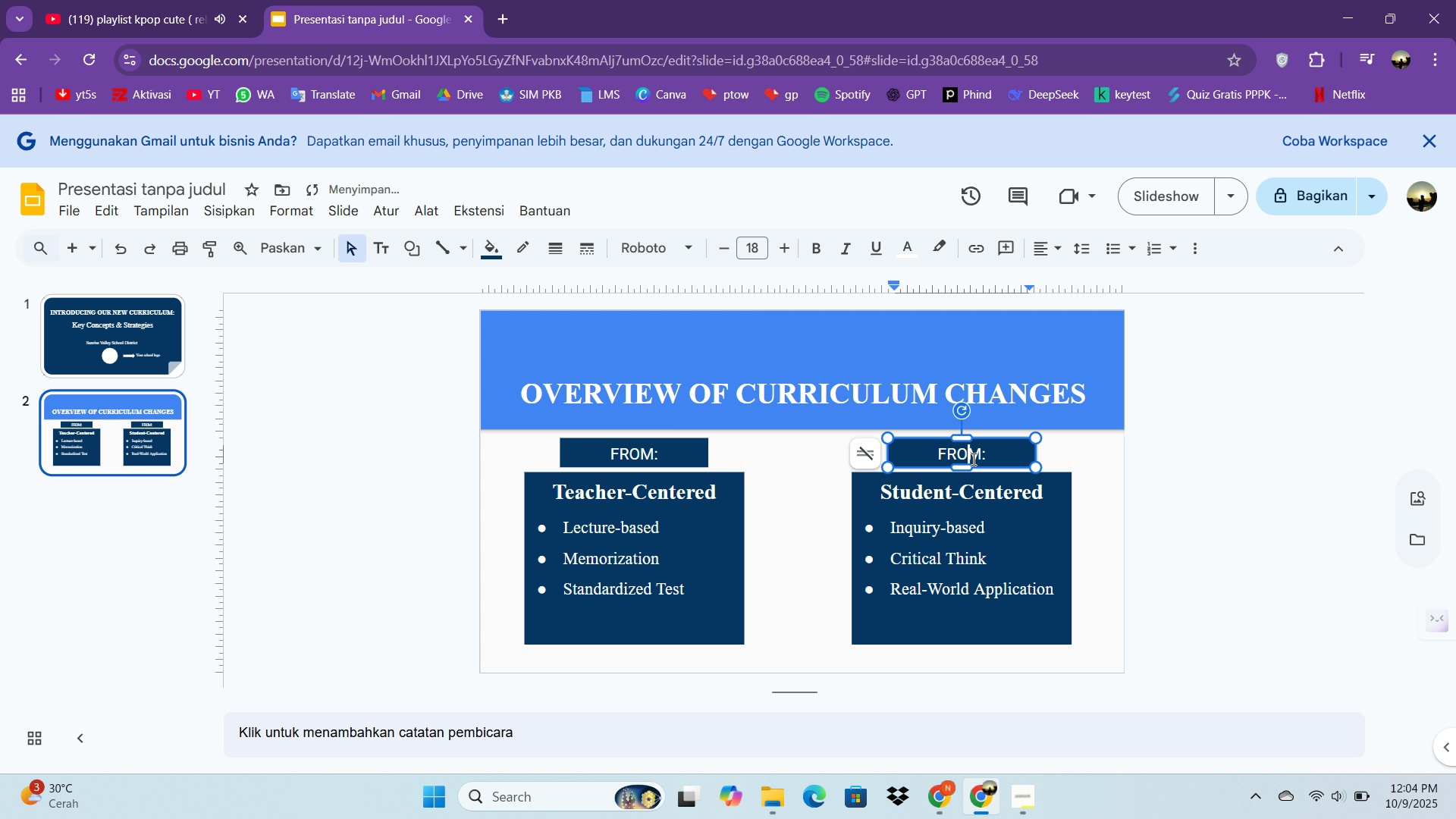 
double_click([972, 459])
 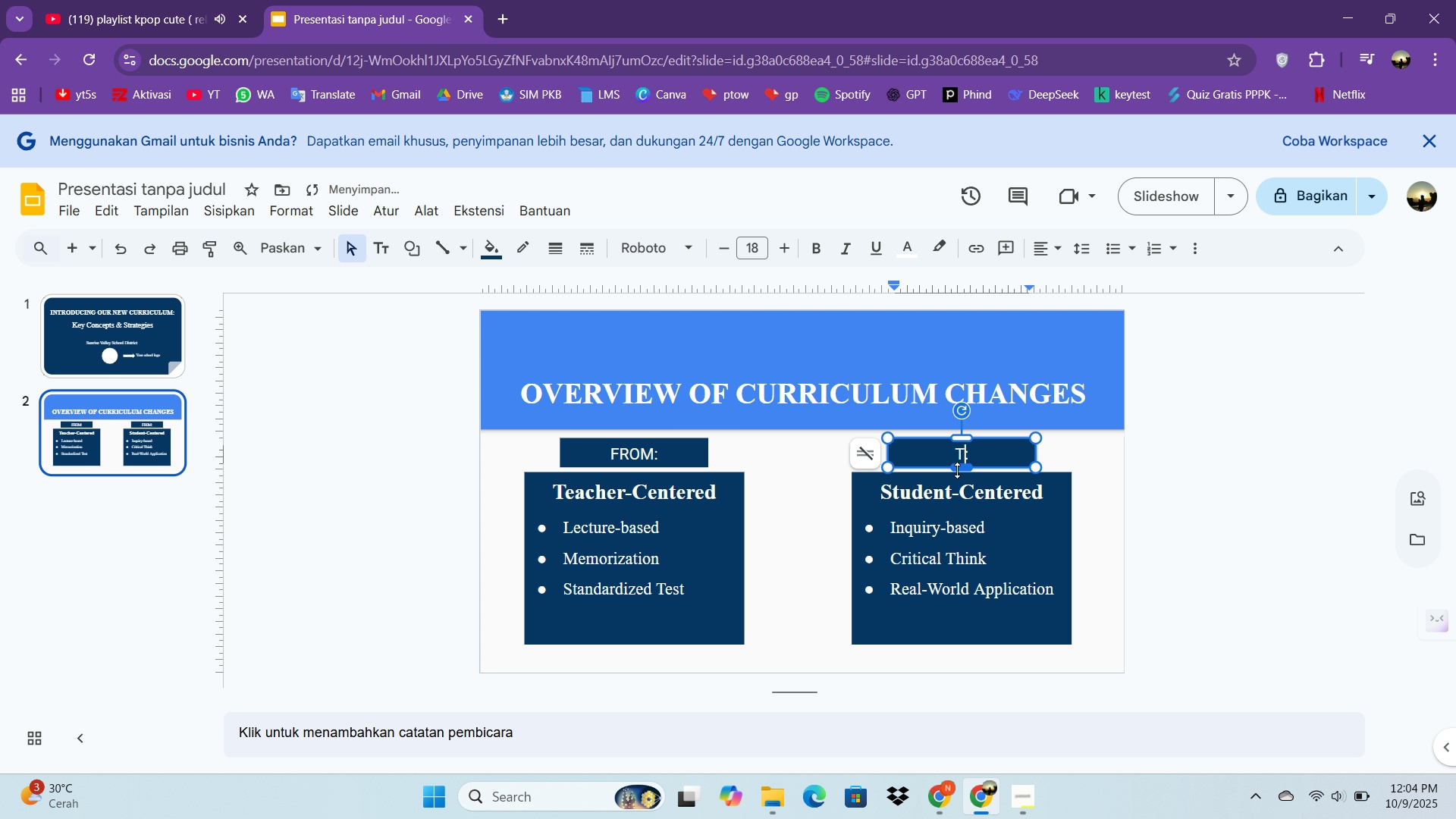 
type(THIS)
 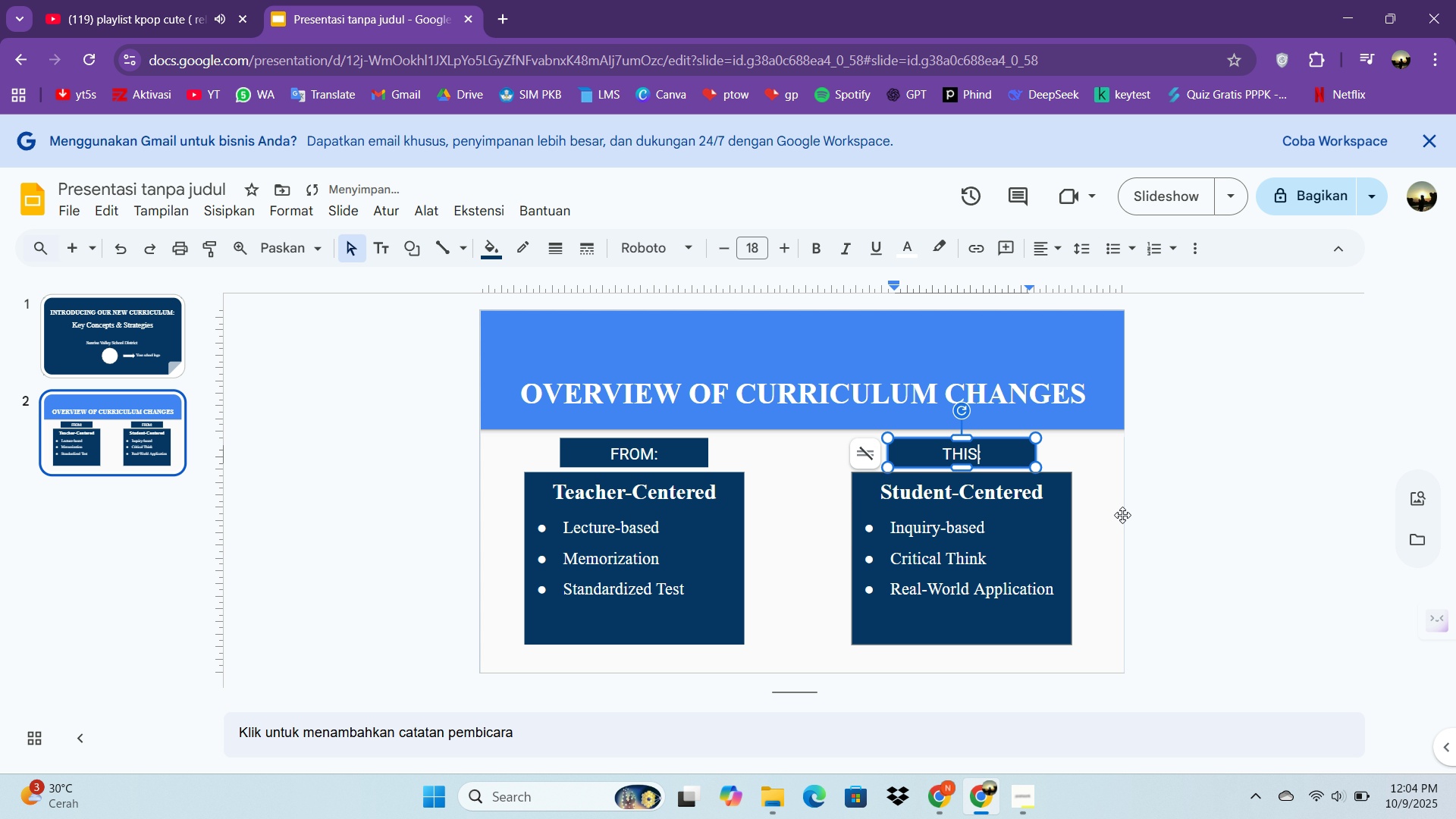 
left_click([1214, 491])
 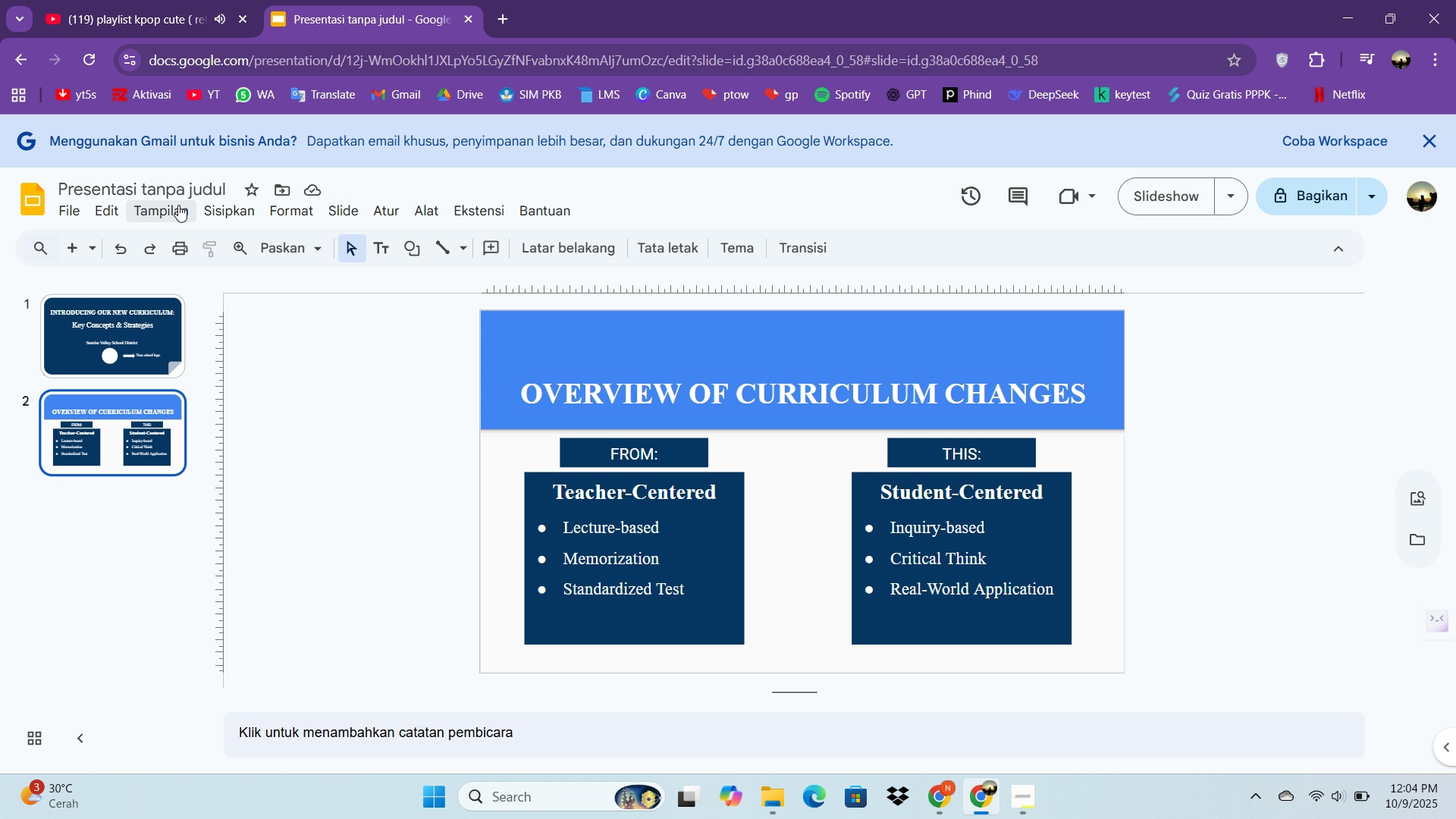 
left_click([242, 214])
 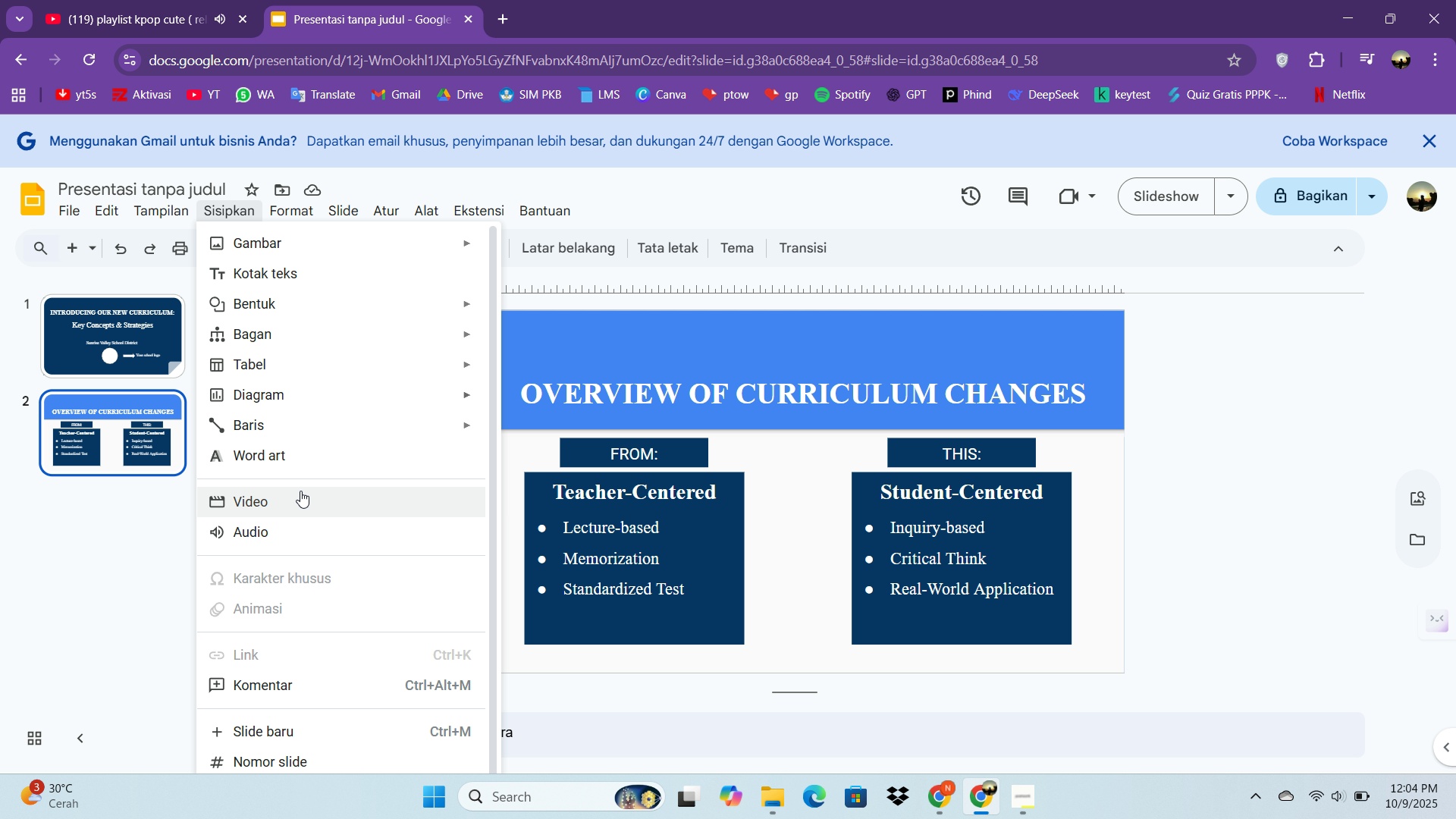 
mouse_move([351, 306])
 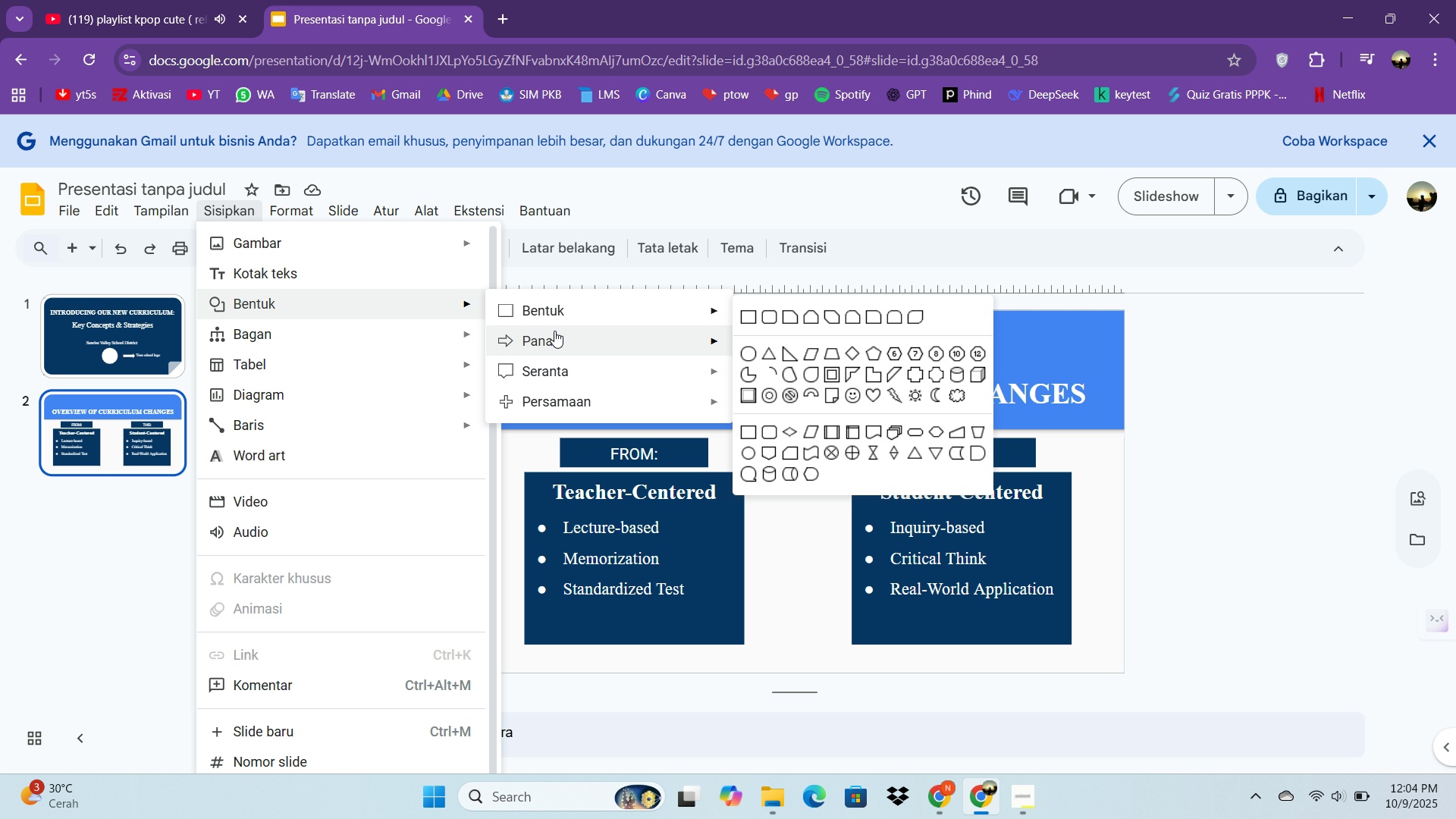 
left_click([559, 337])
 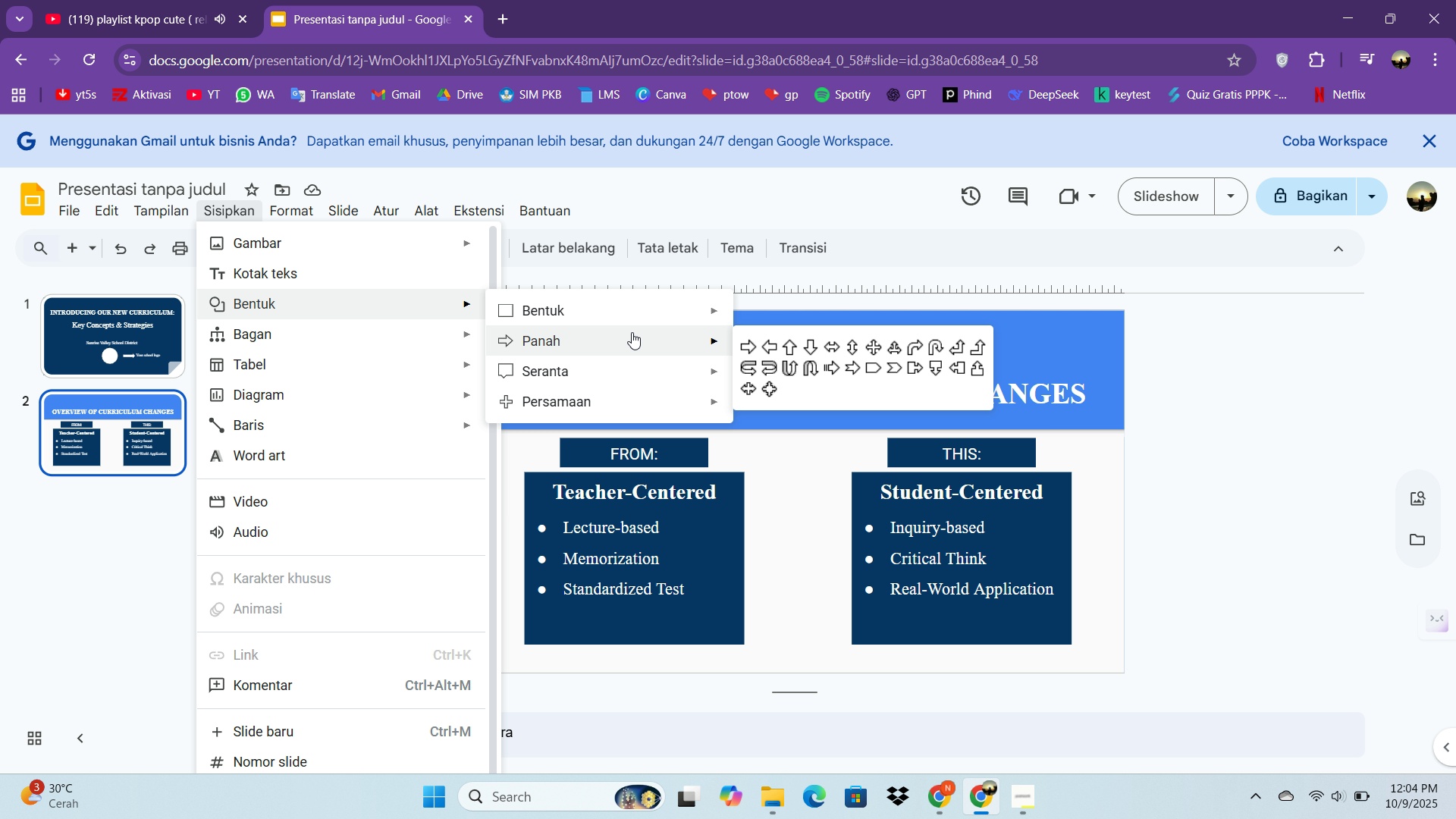 
left_click([632, 331])
 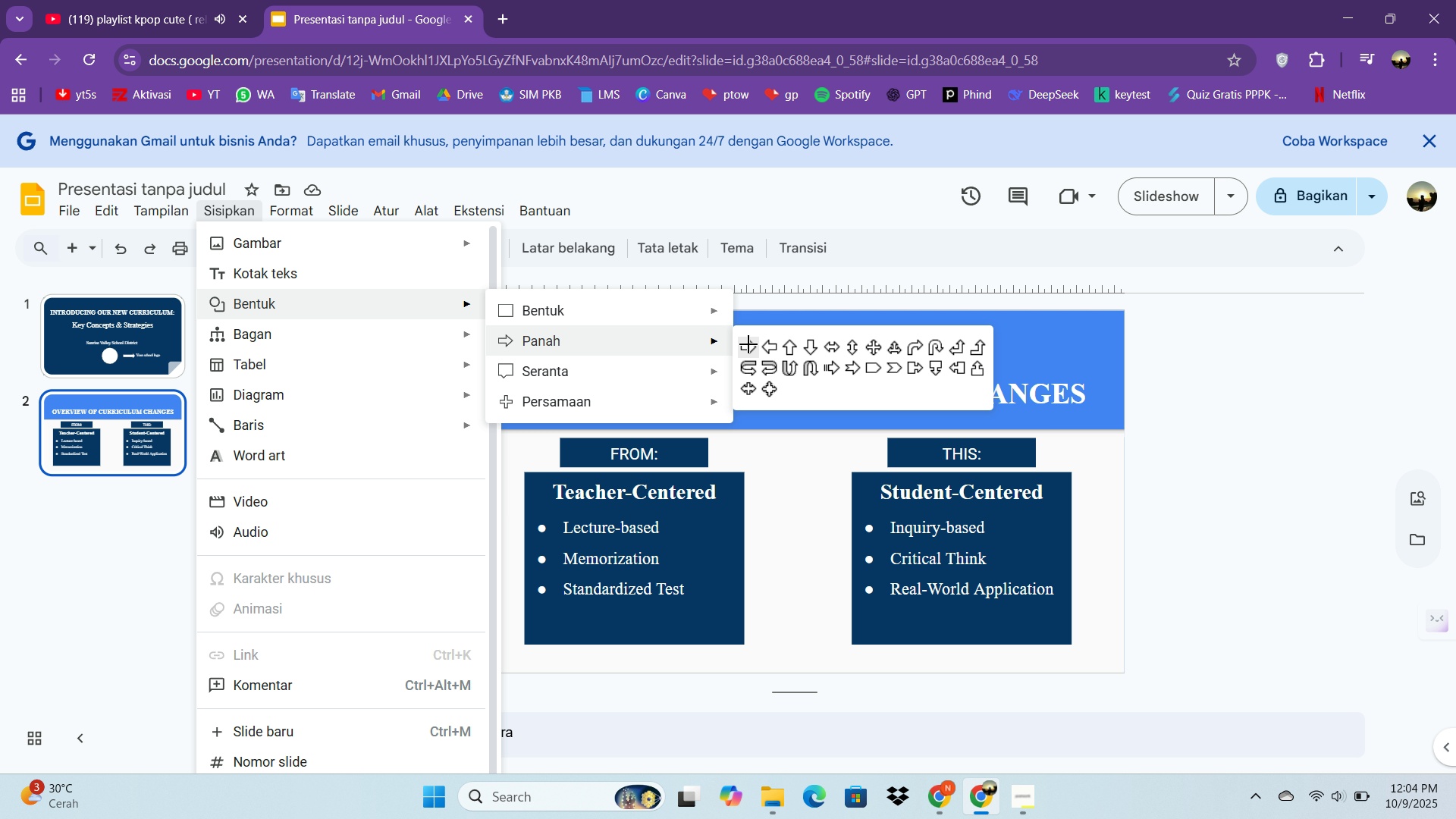 
left_click([748, 343])
 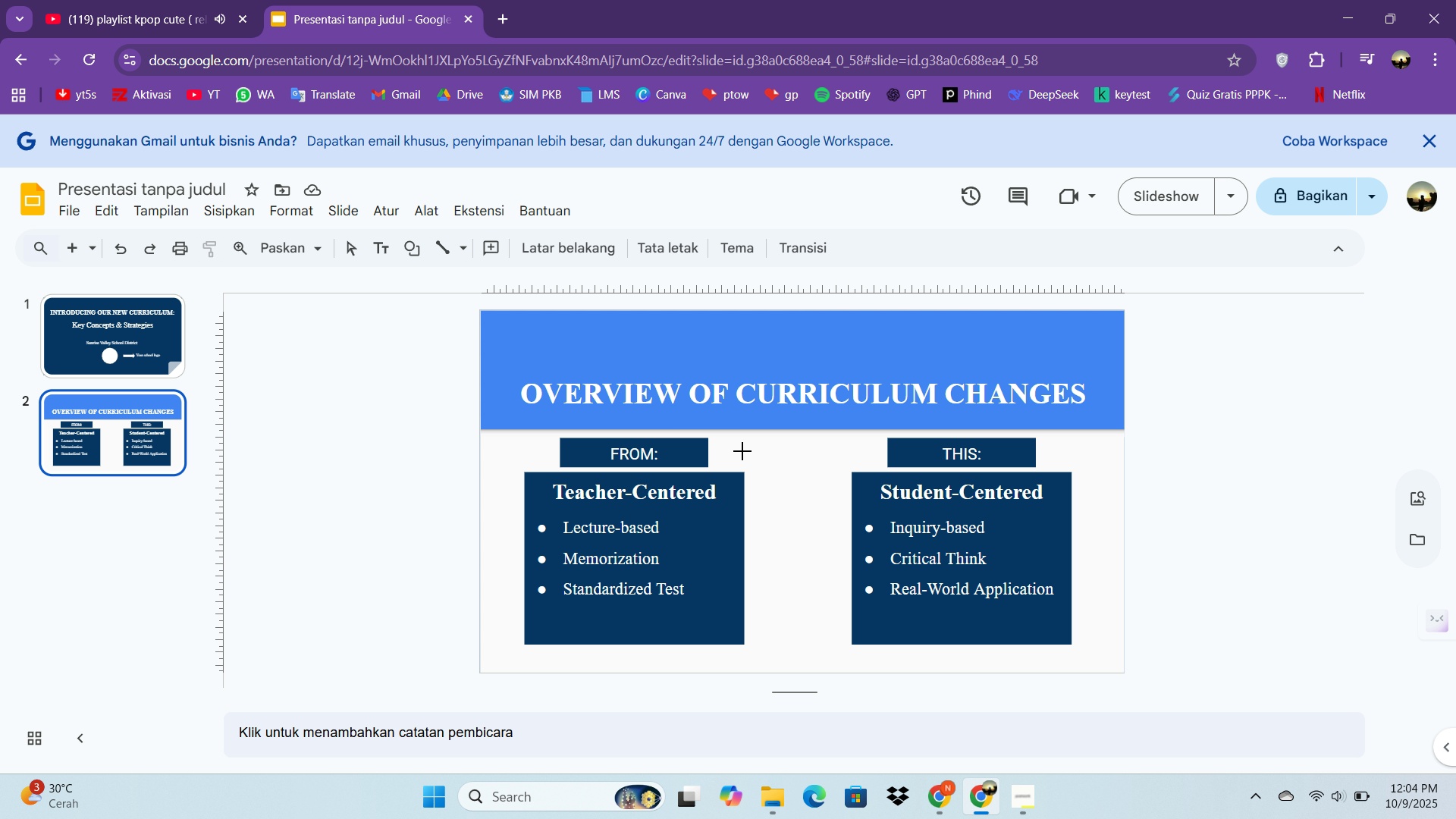 
hold_key(key=ControlLeft, duration=2.45)
left_click_drag(start_coordinate=[741, 451], to_coordinate=[824, 452])
 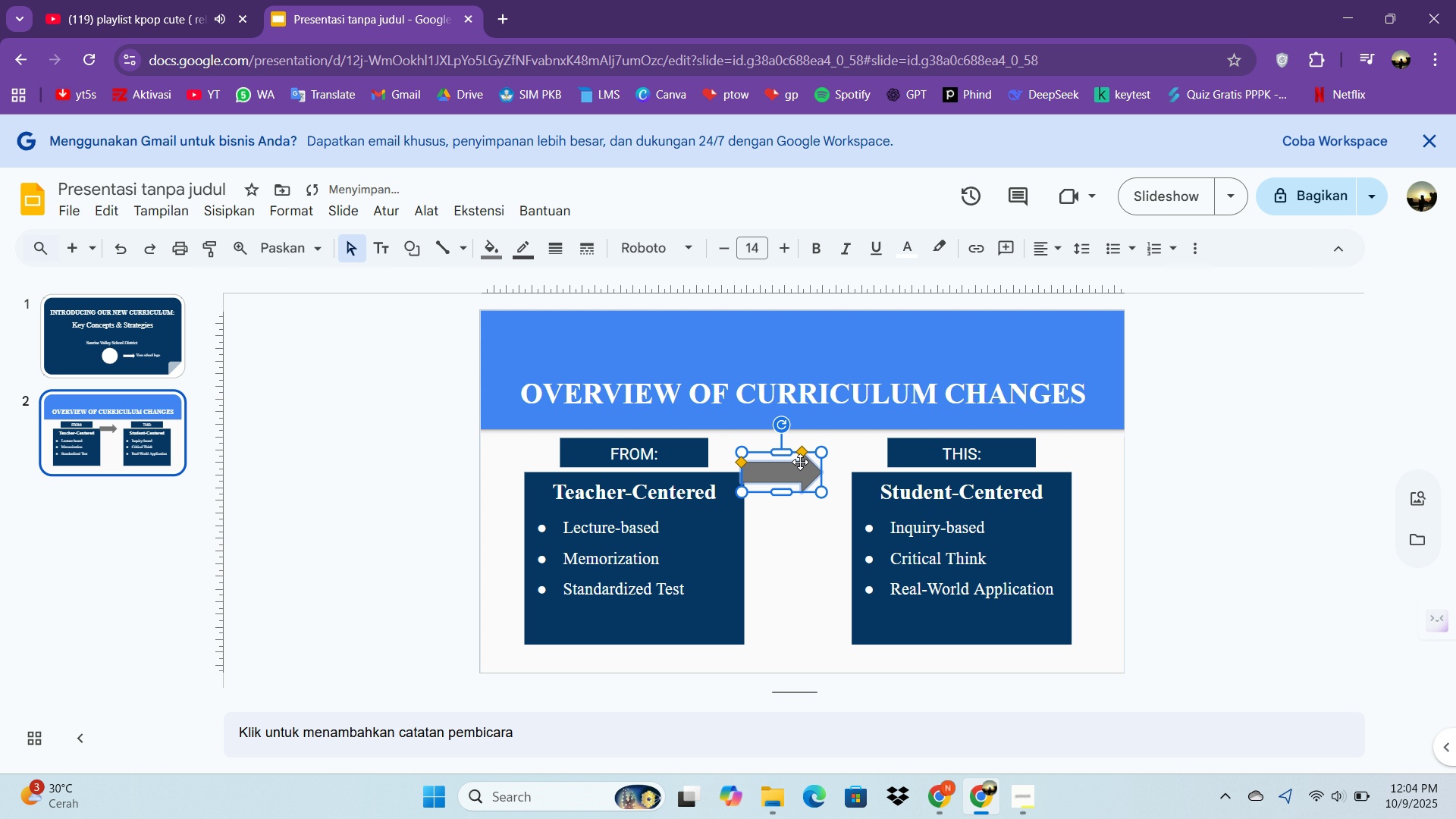 
hold_key(key=ShiftLeft, duration=2.45)
 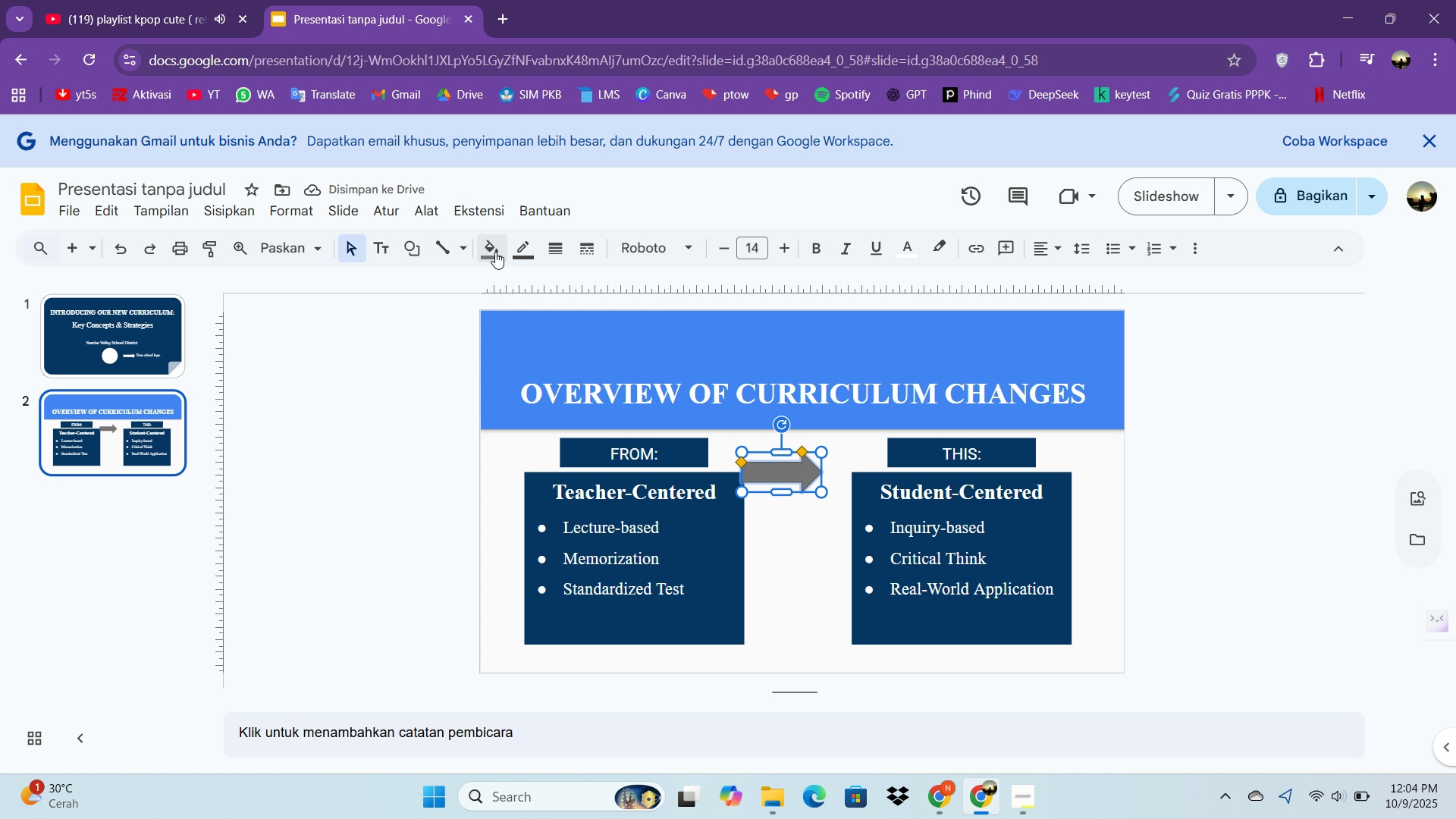 
wait(6.74)
 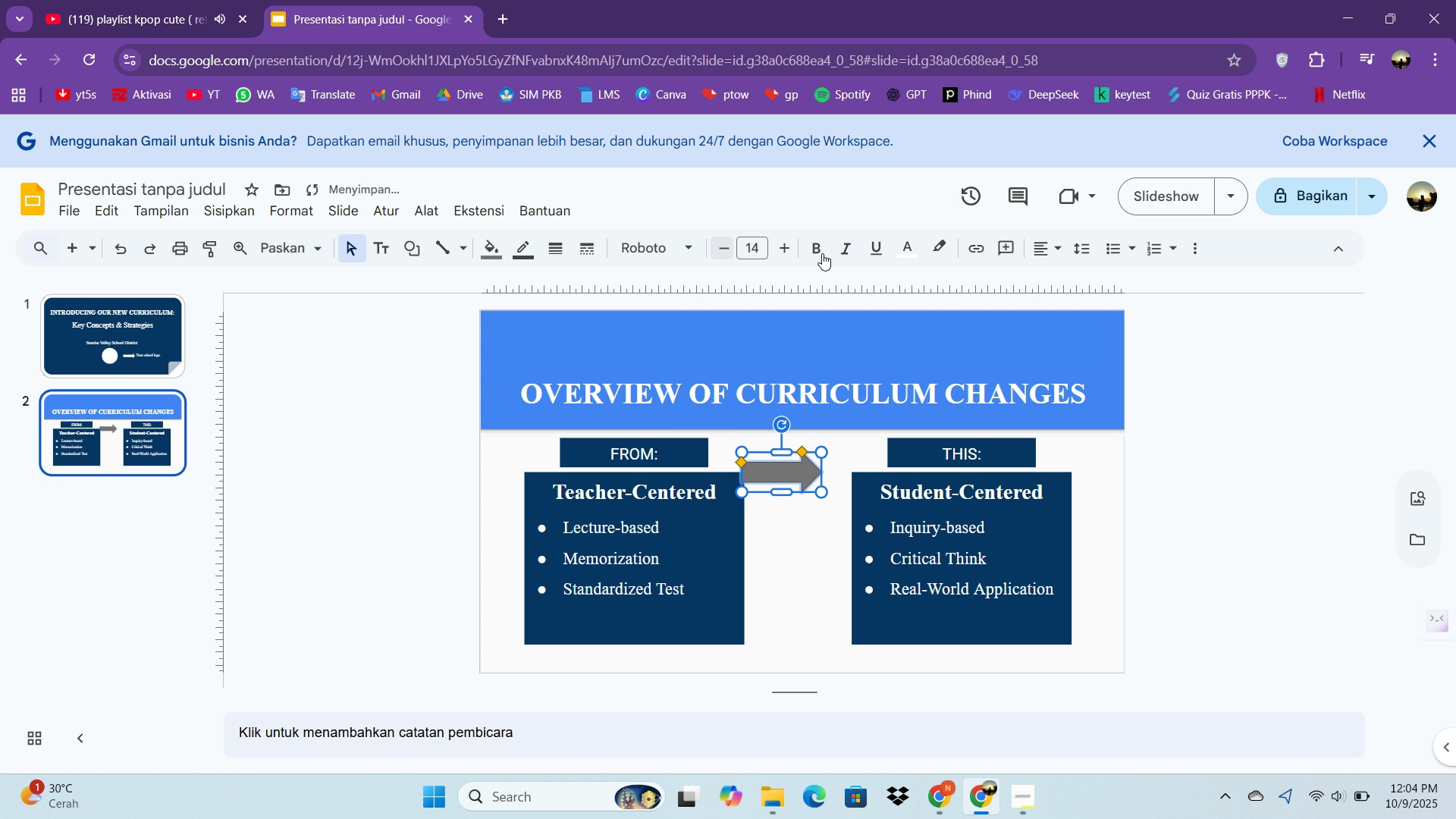 
left_click([498, 441])
 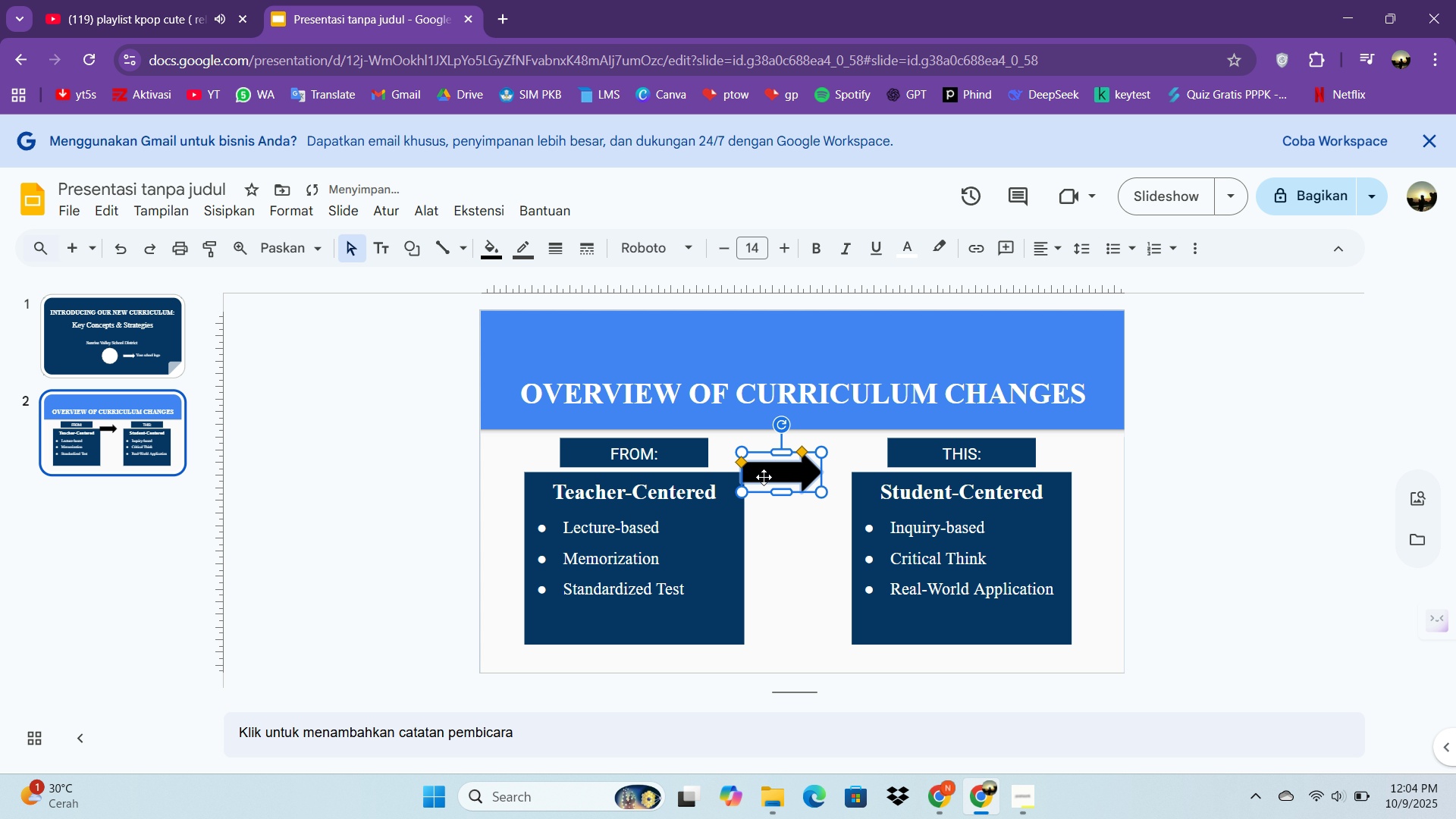 
left_click_drag(start_coordinate=[764, 477], to_coordinate=[784, 466])
 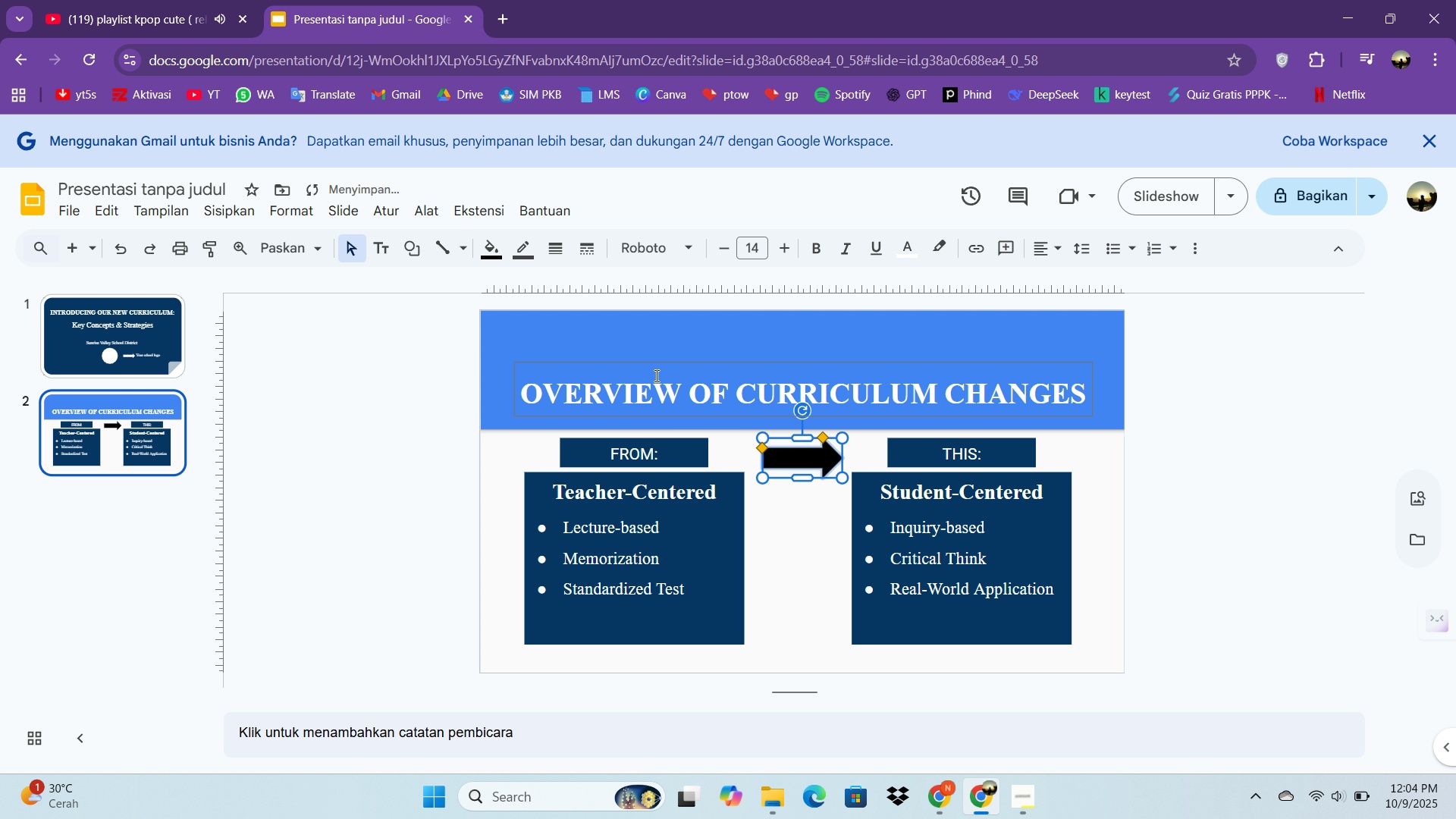 
key(Control+C)
 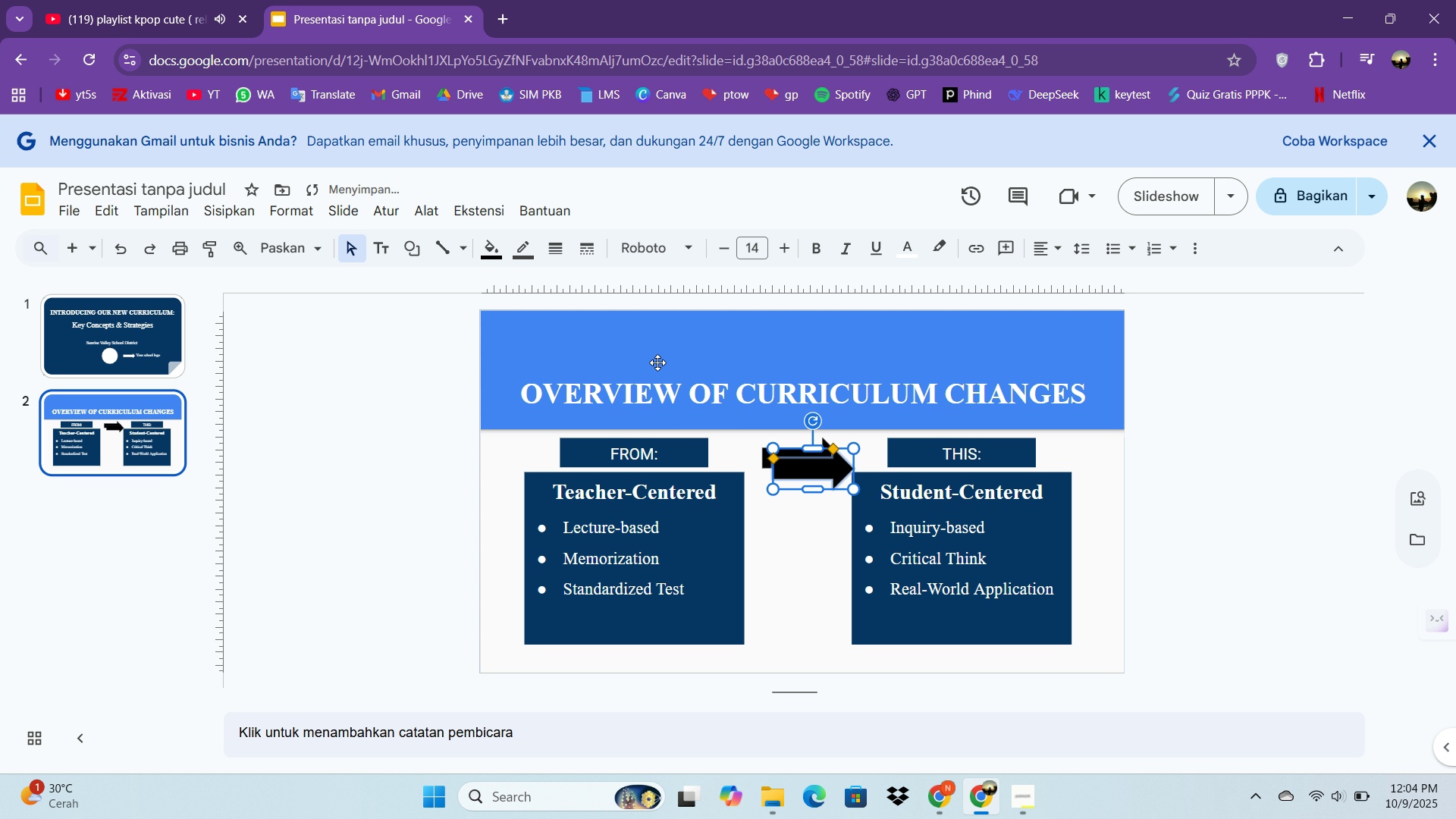 
key(Control+V)
 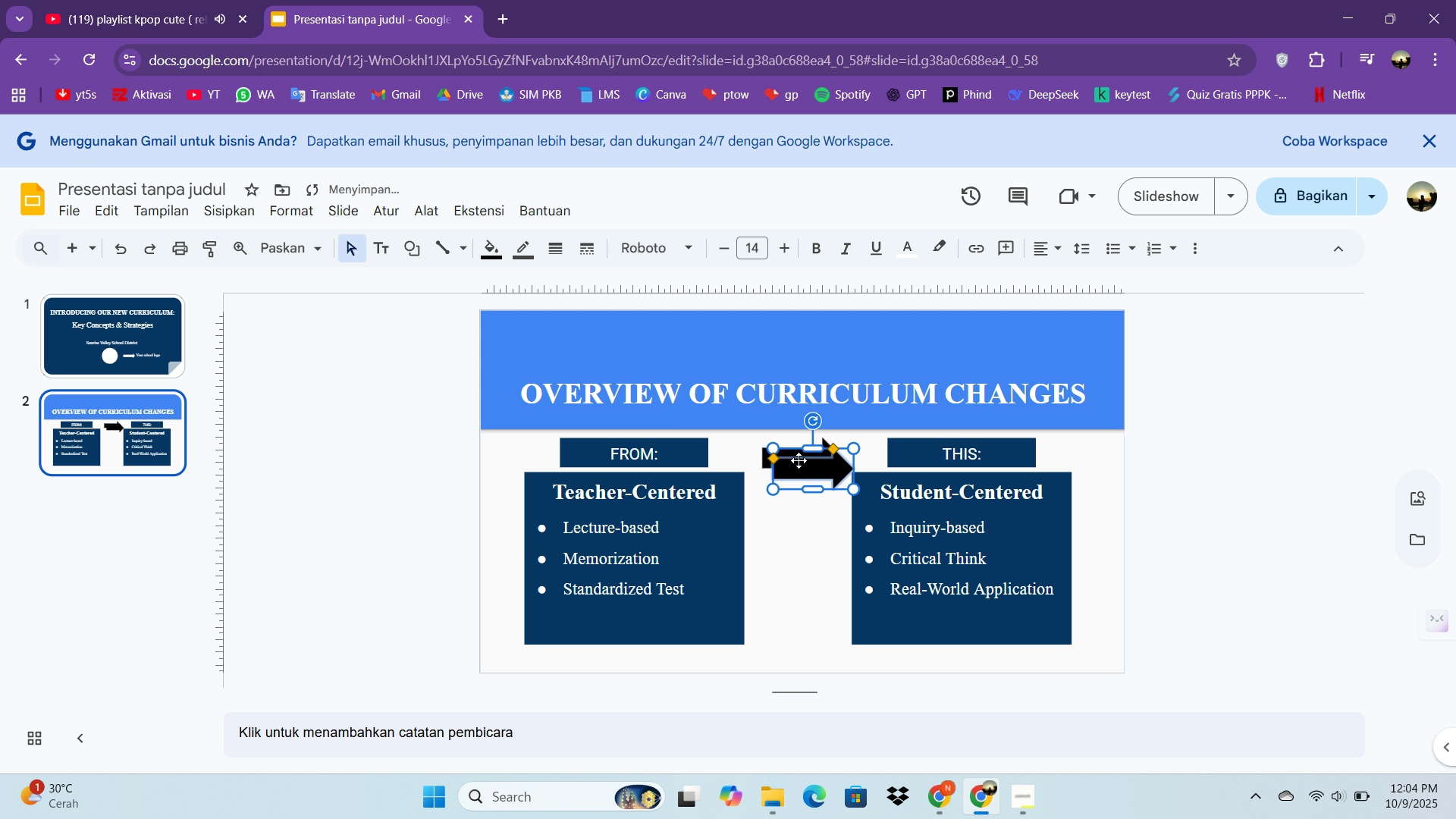 
left_click_drag(start_coordinate=[807, 468], to_coordinate=[799, 557])
 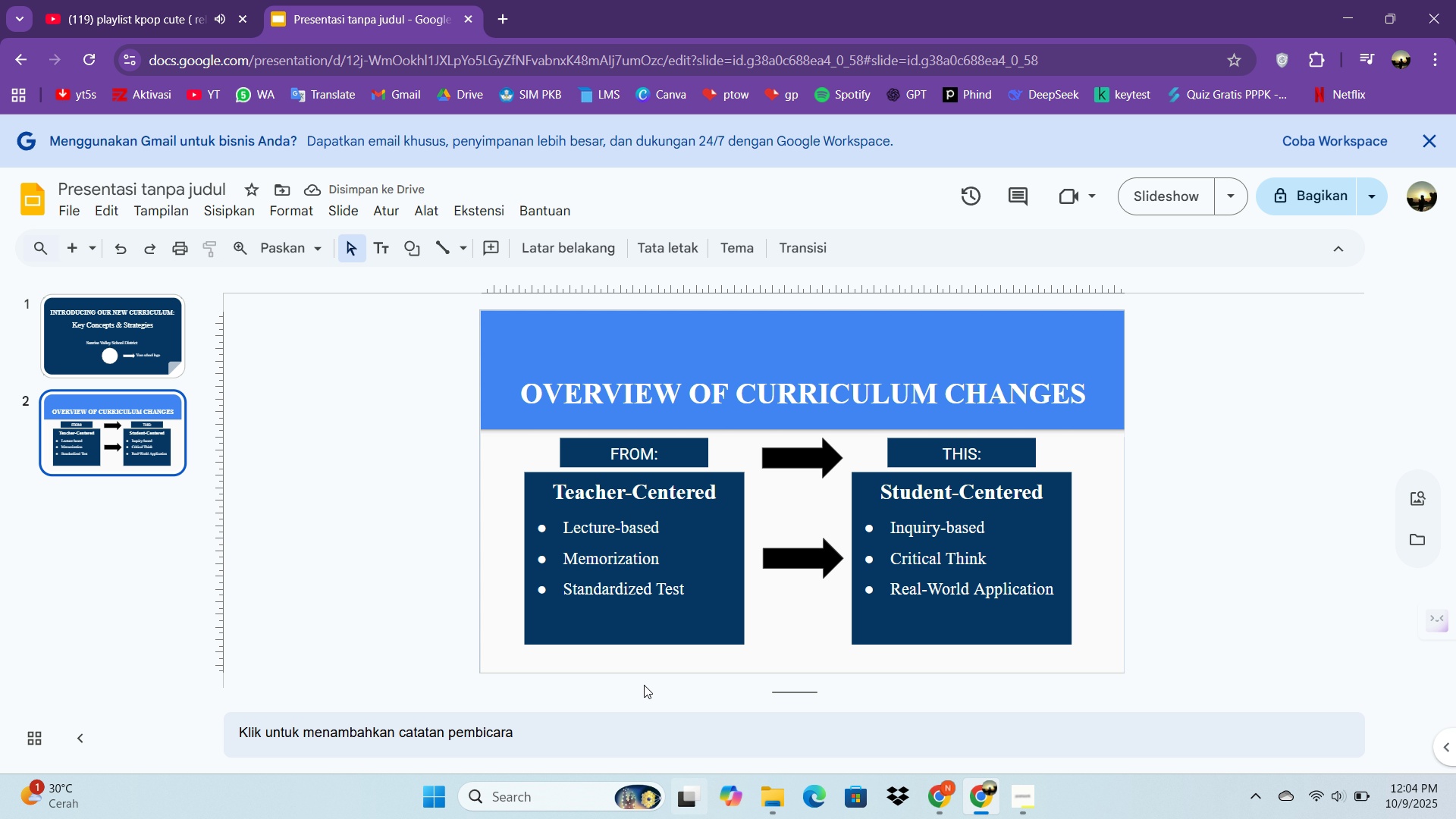 
left_click_drag(start_coordinate=[805, 563], to_coordinate=[802, 538])
 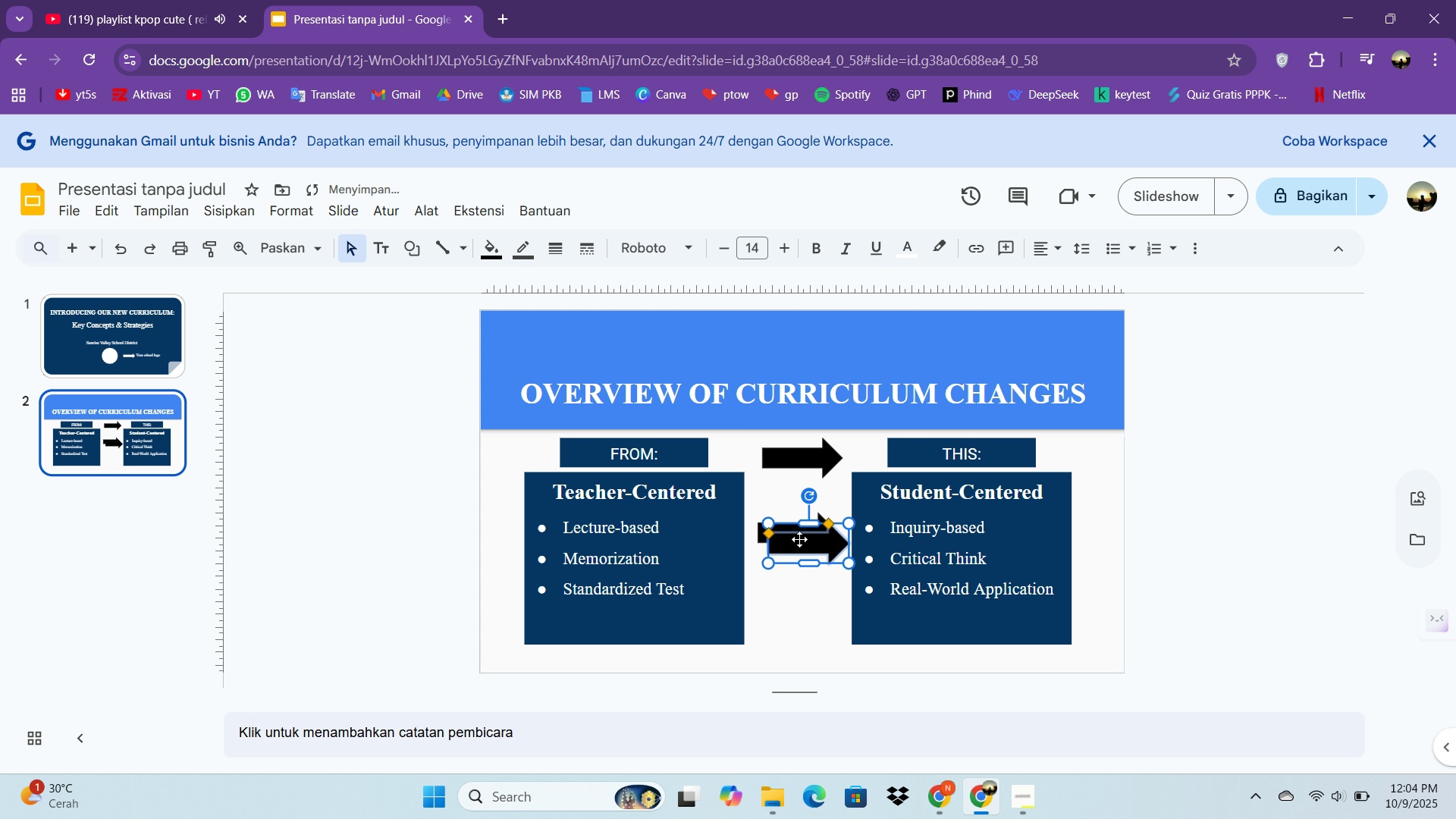 
key(Control+C)
 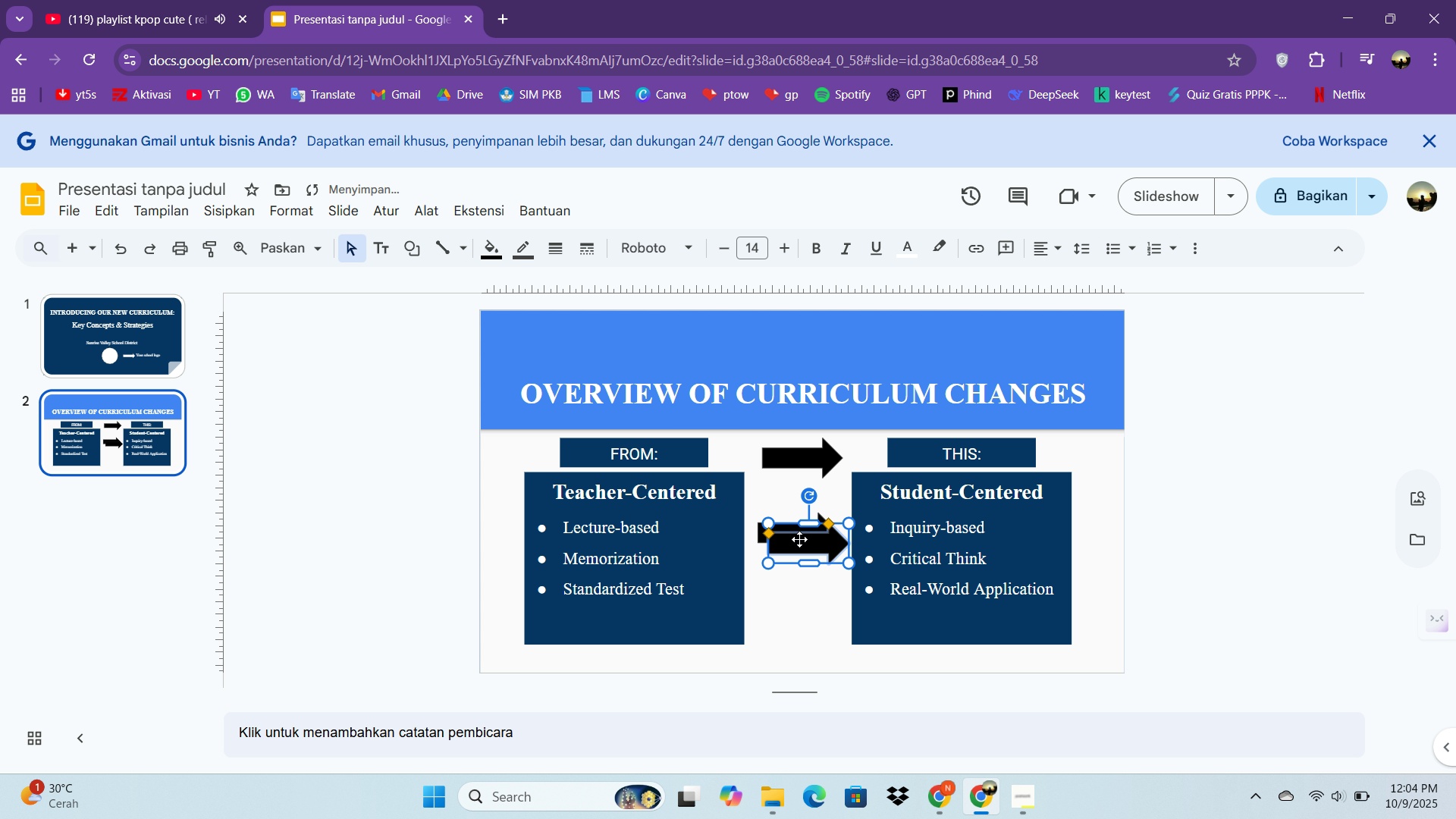 
key(Control+V)
 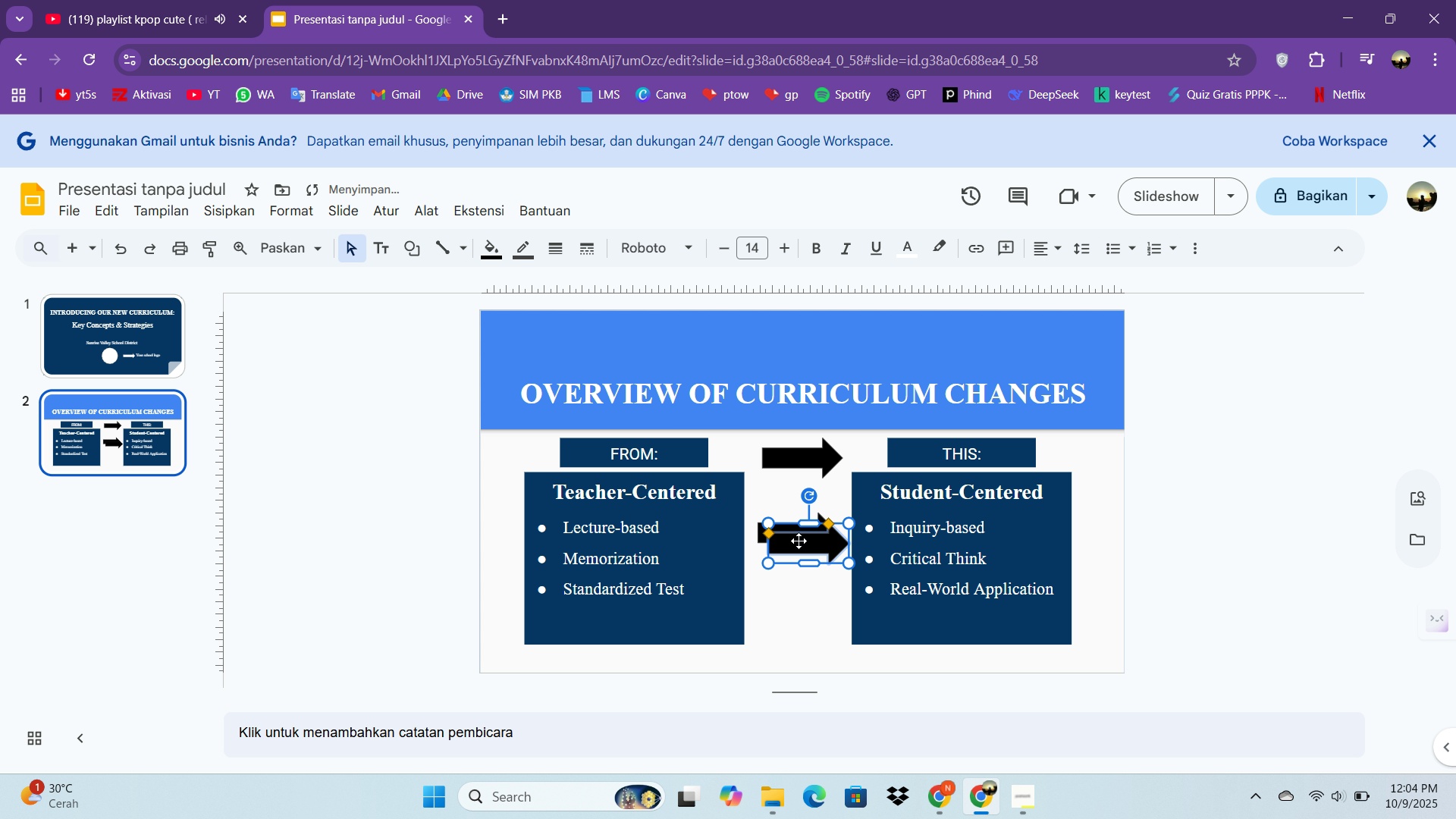 
left_click_drag(start_coordinate=[799, 539], to_coordinate=[795, 609])
 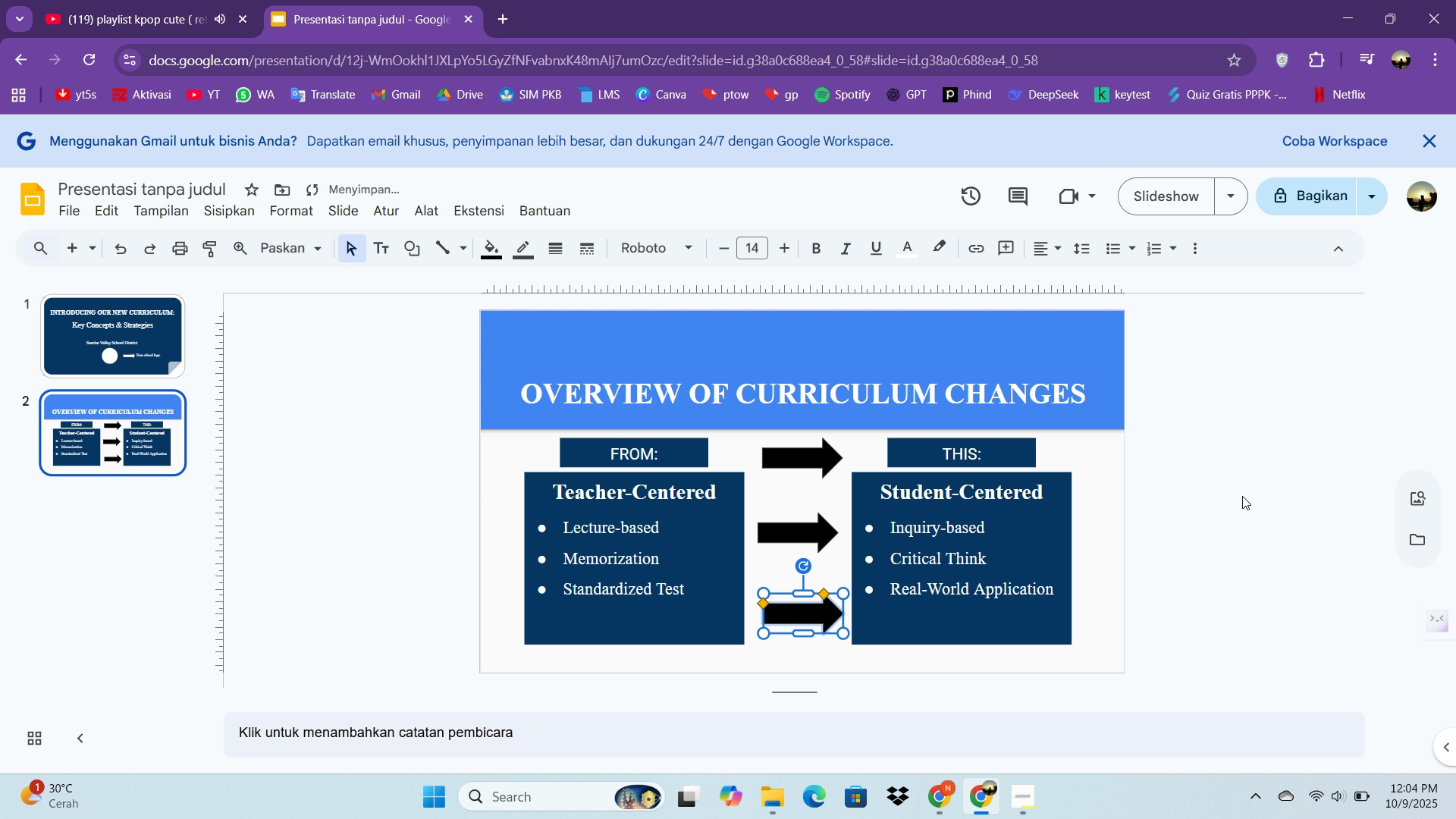 
left_click([1242, 496])
 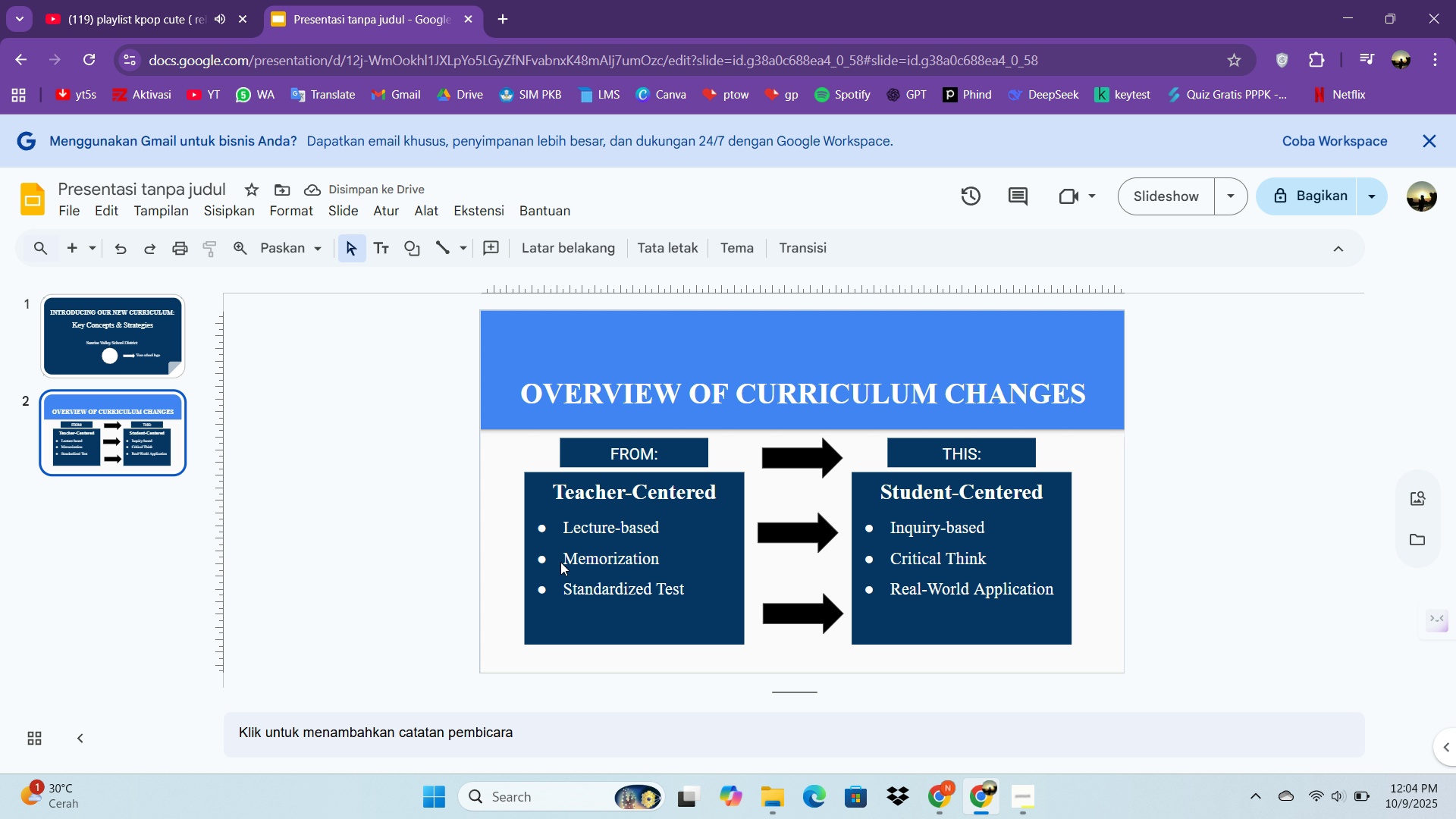 
left_click([765, 610])
 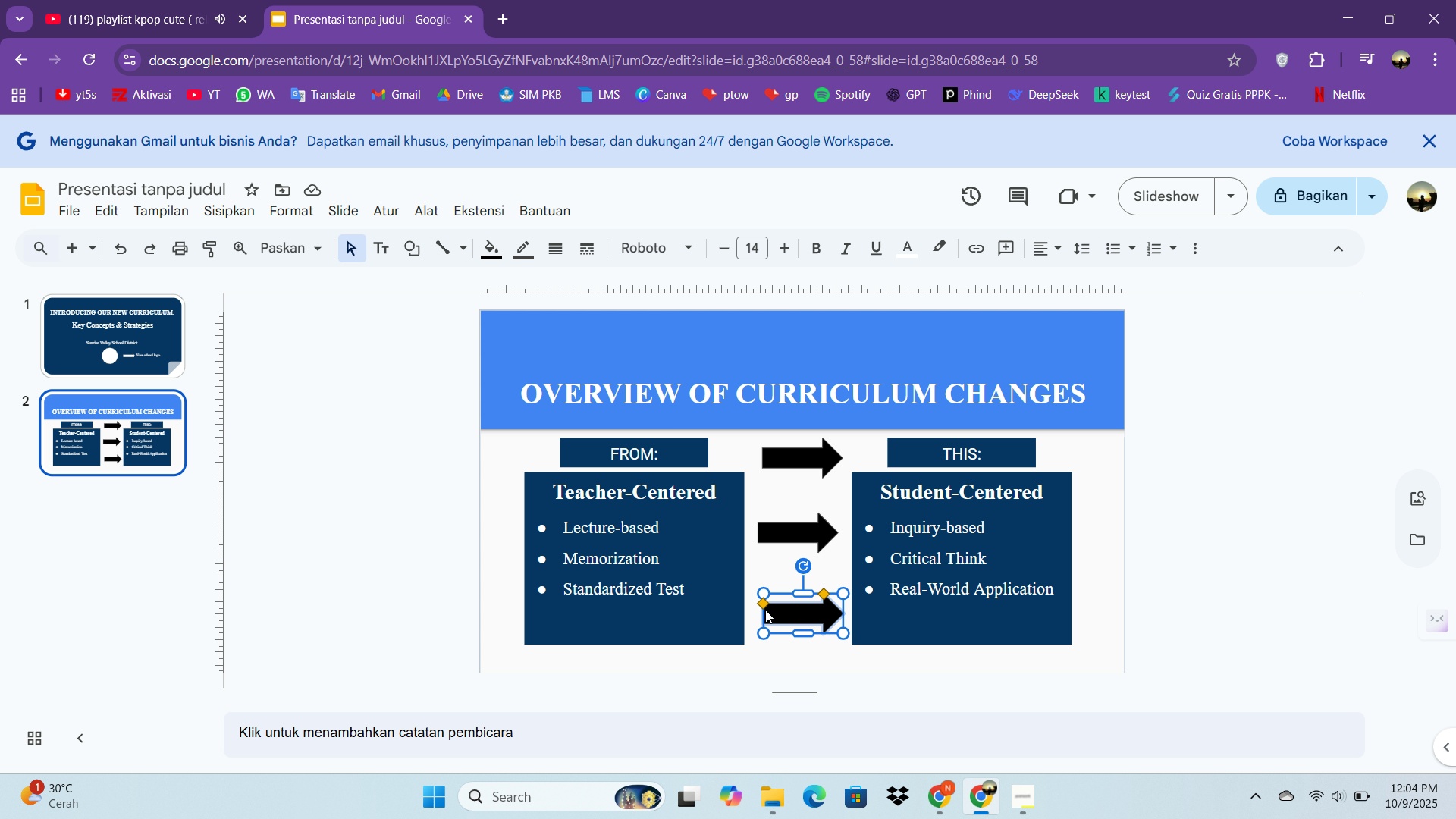 
key(ArrowLeft)
 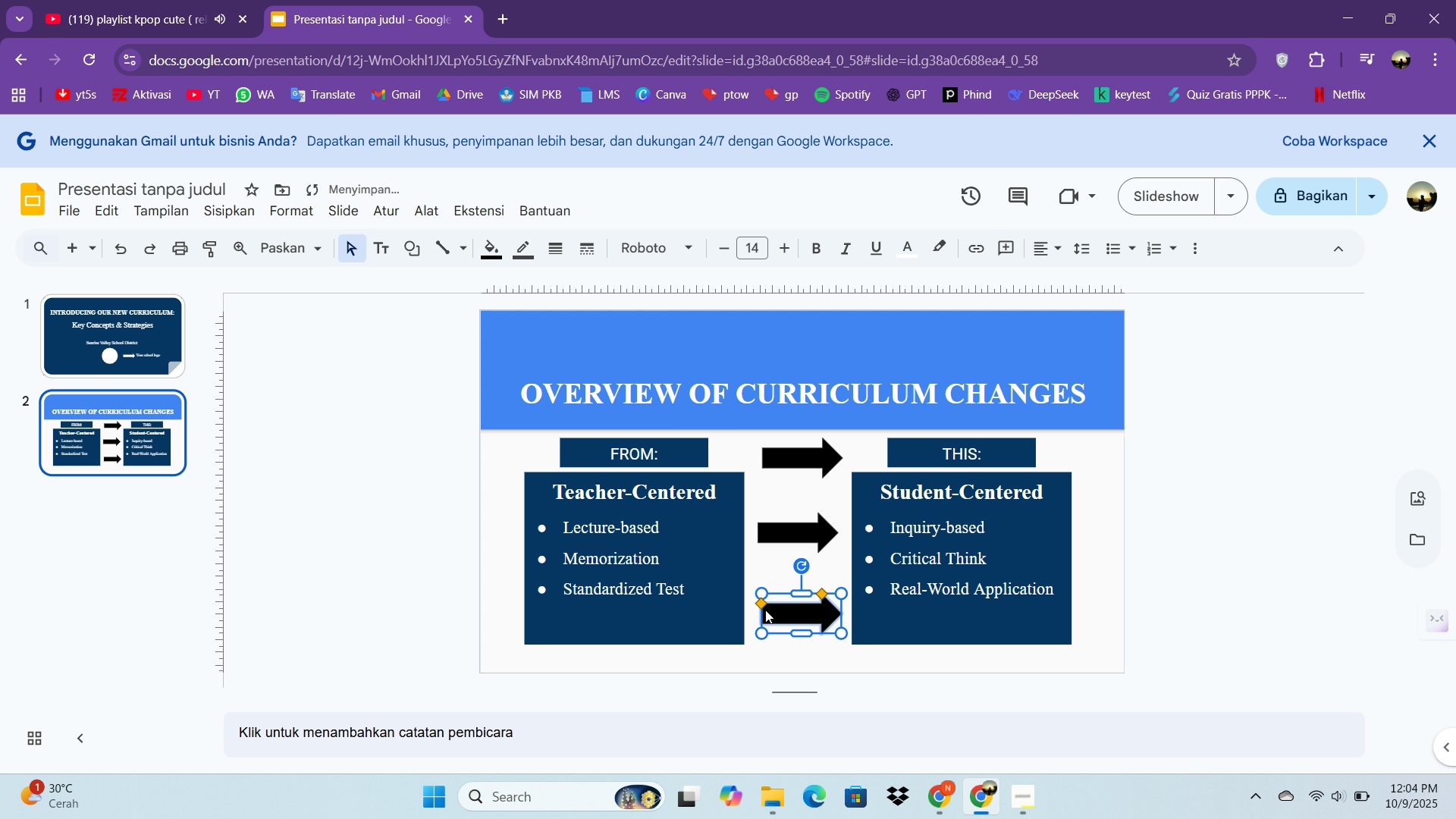 
key(ArrowLeft)
 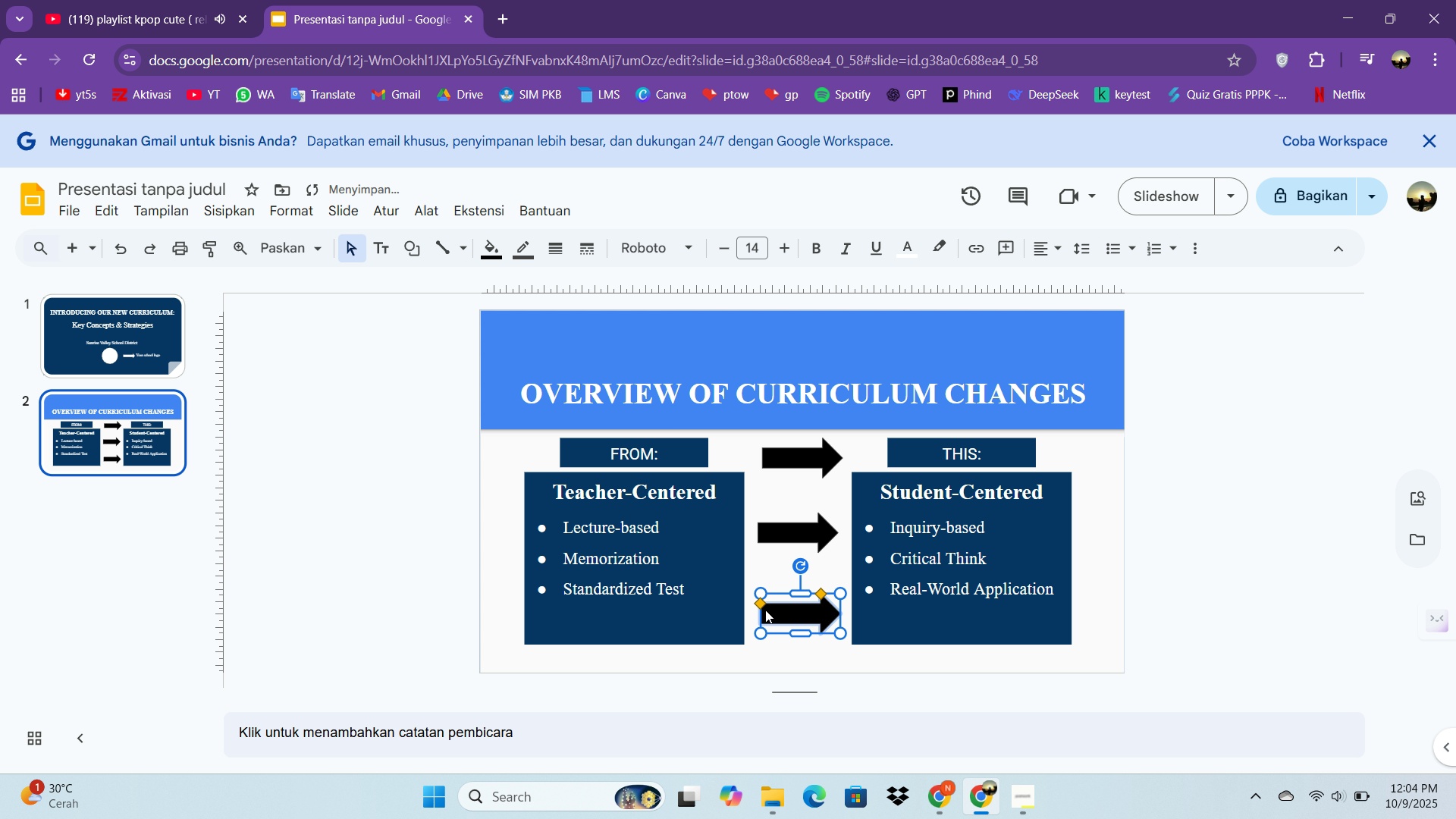 
key(ArrowLeft)
 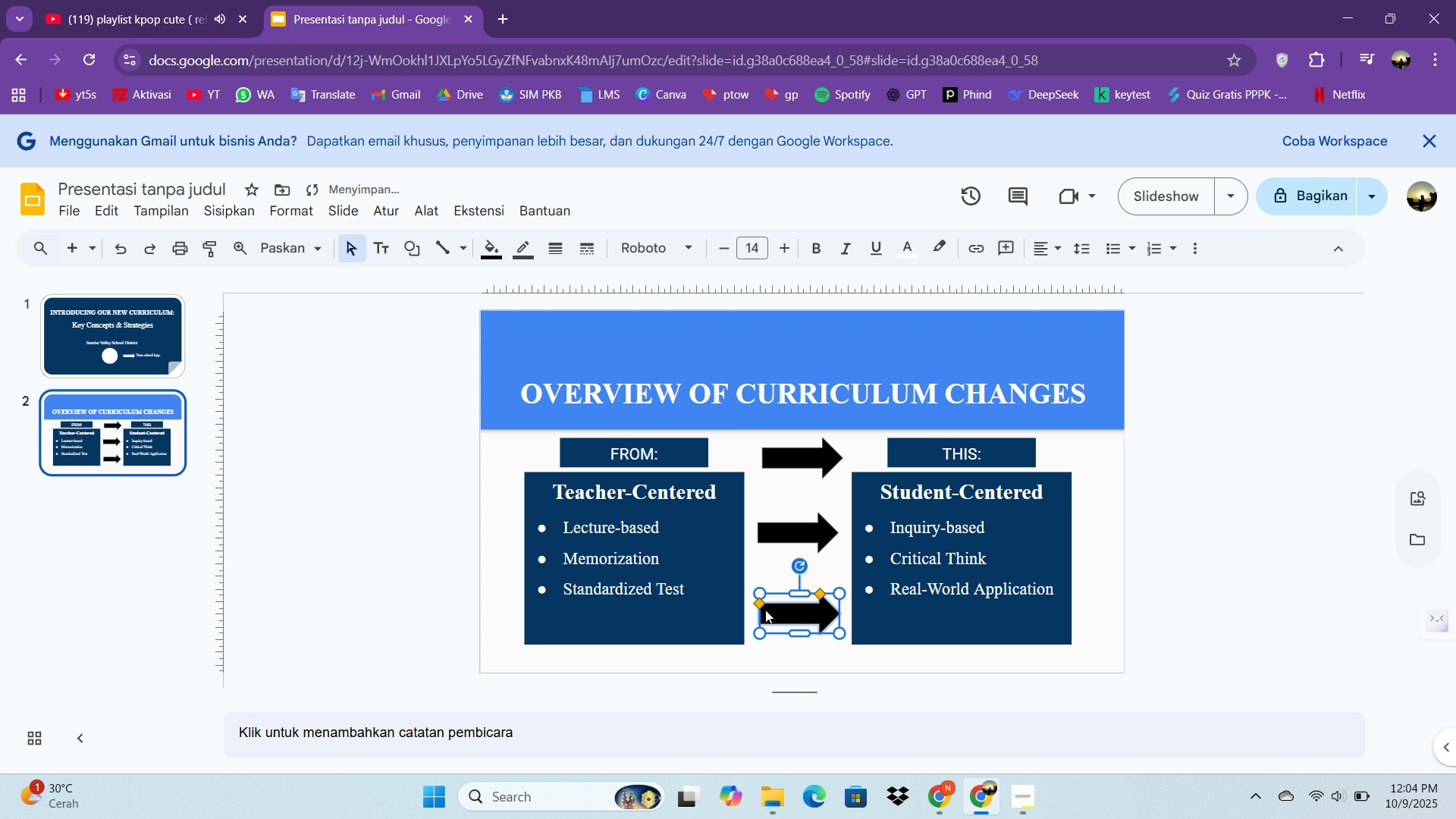 
key(ArrowLeft)
 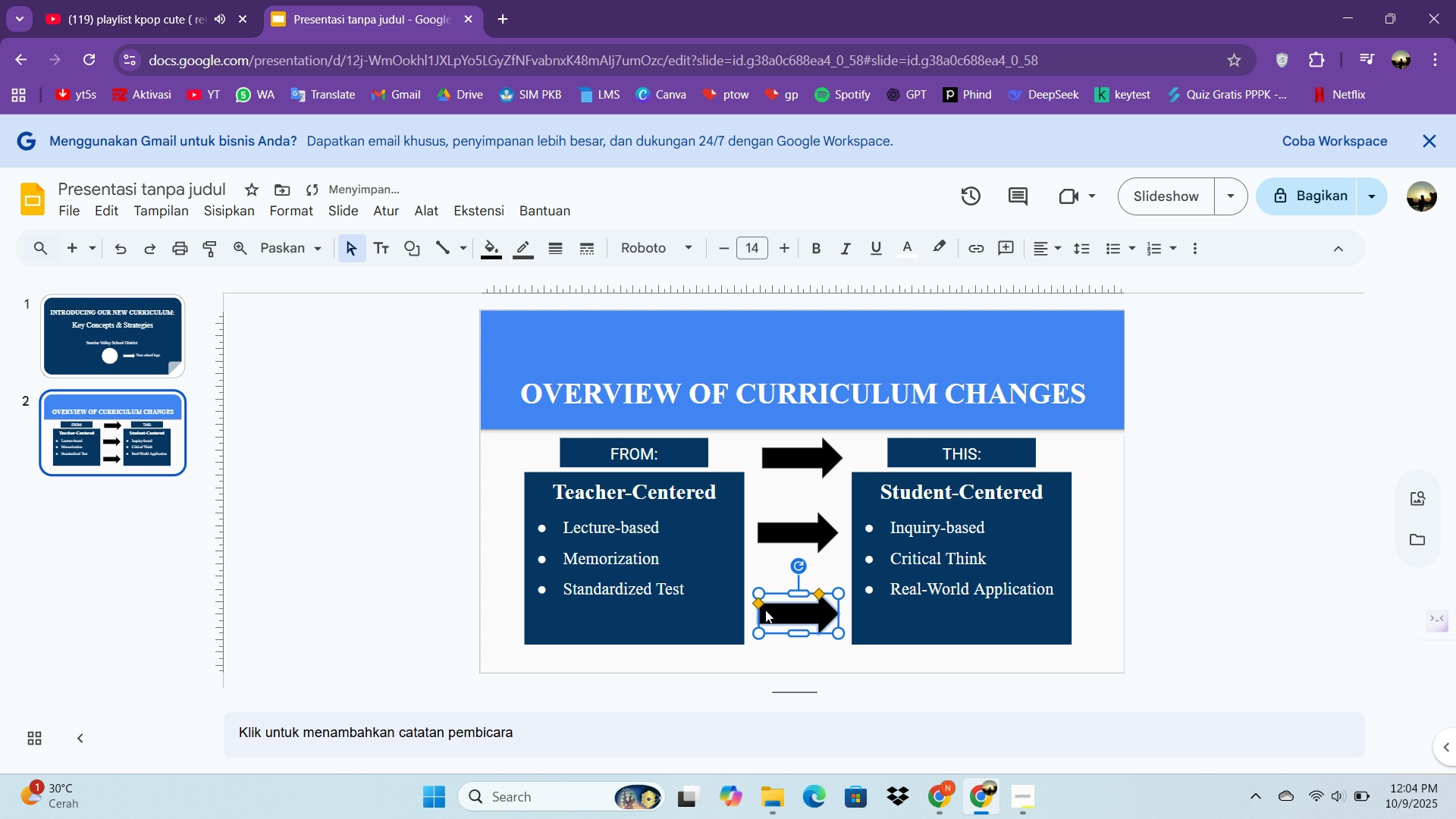 
key(ArrowLeft)
 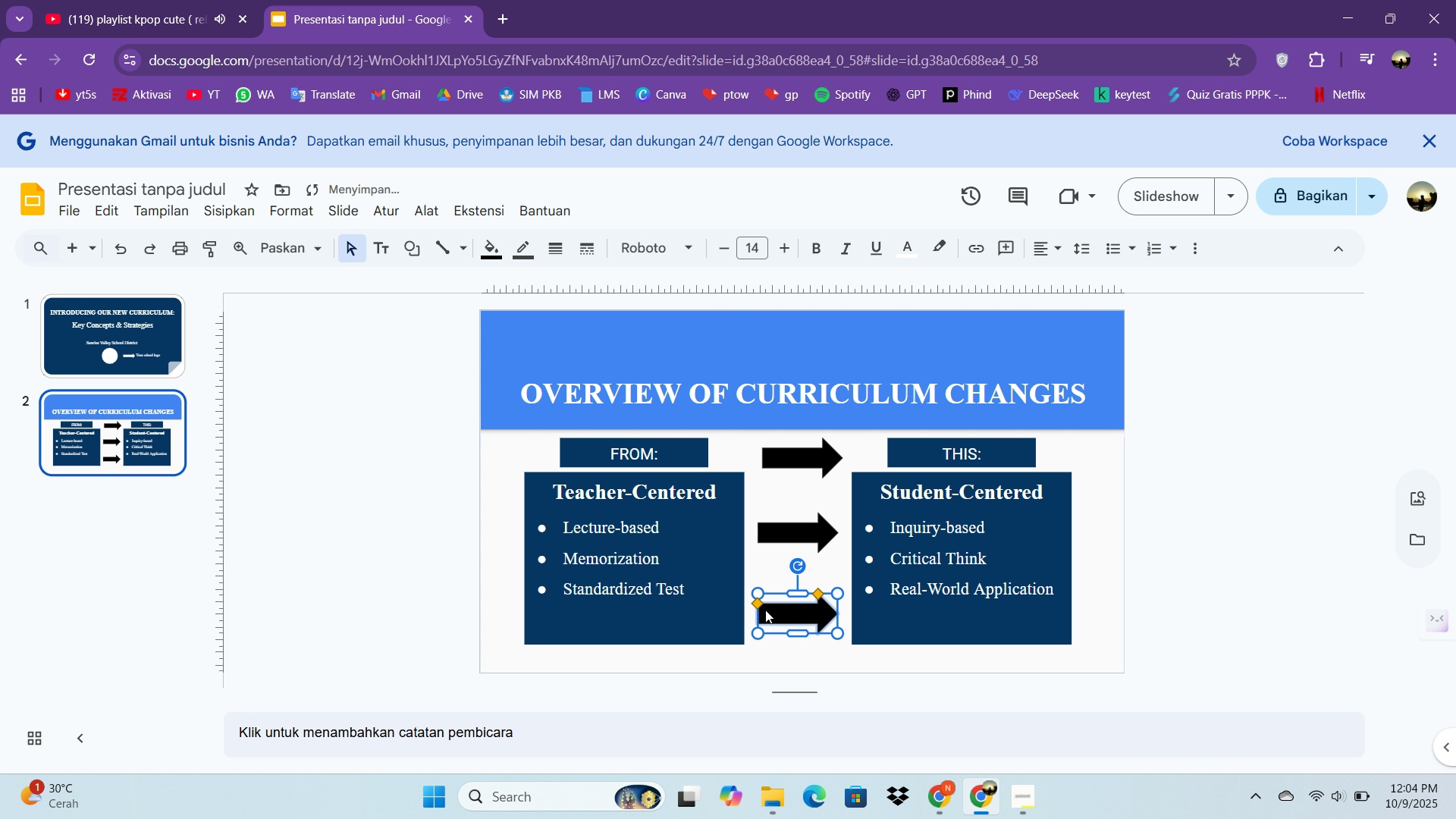 
key(ArrowLeft)
 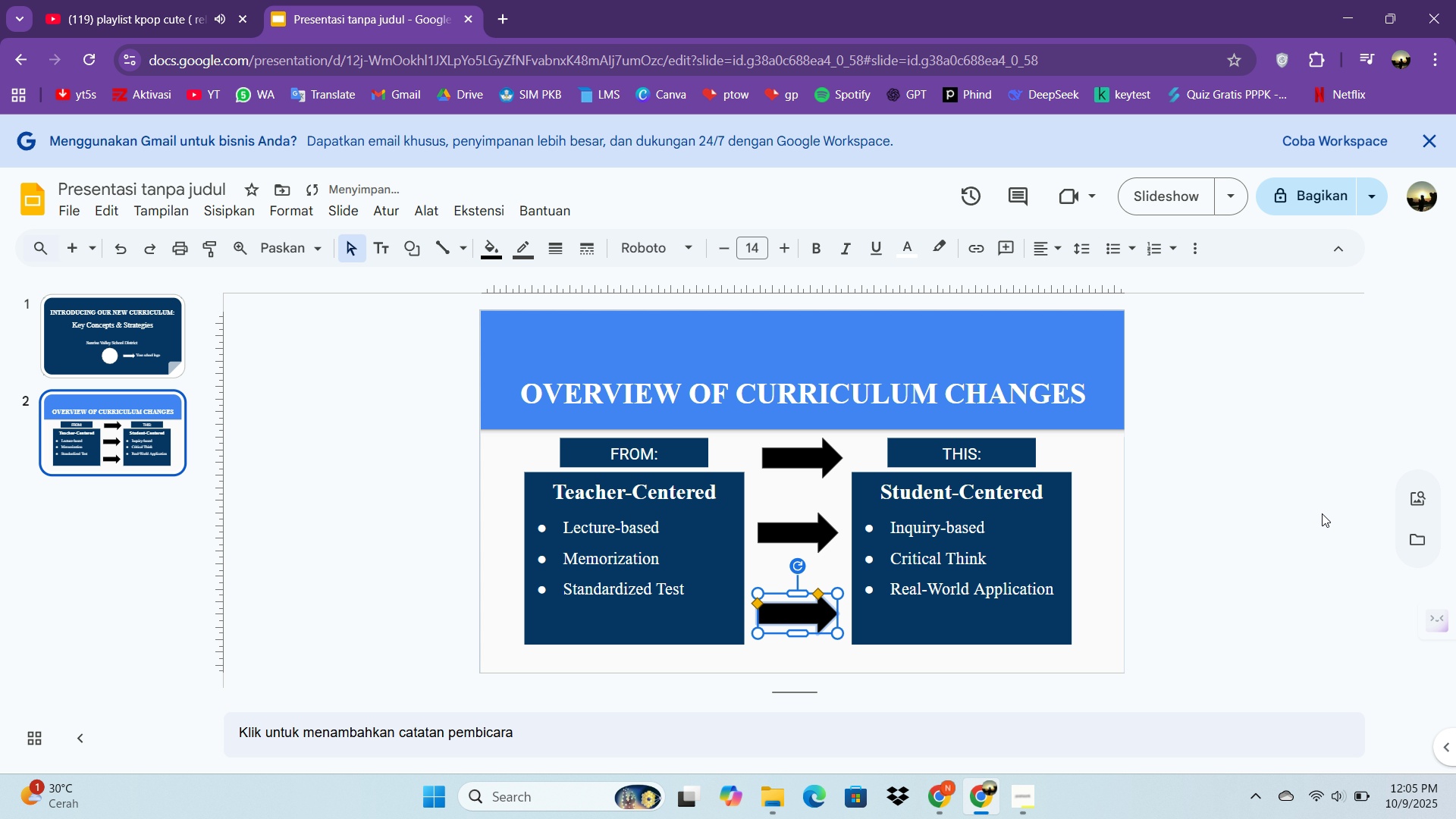 
left_click([1323, 512])
 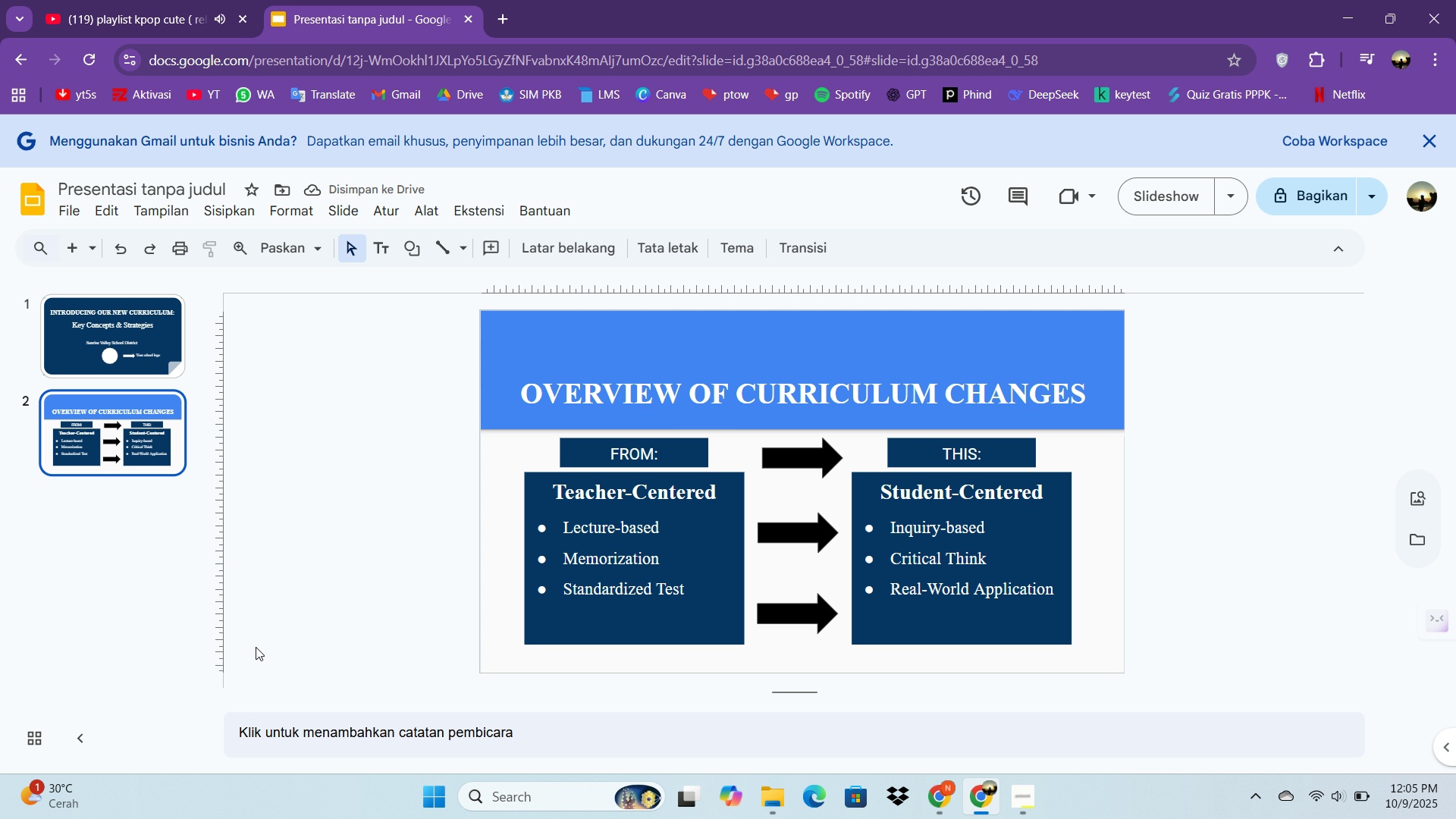 
right_click([78, 417])
 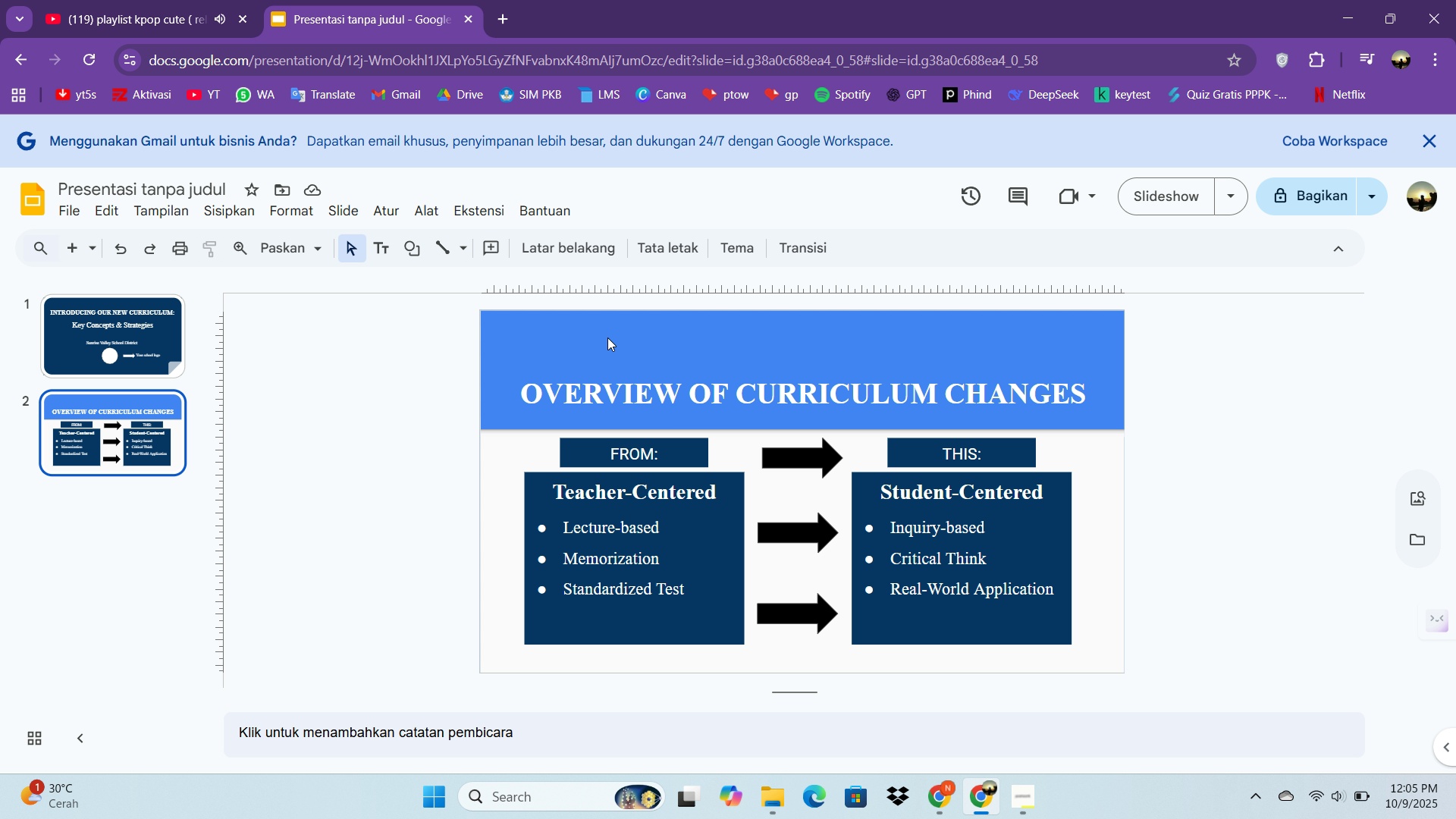 
right_click([607, 337])
 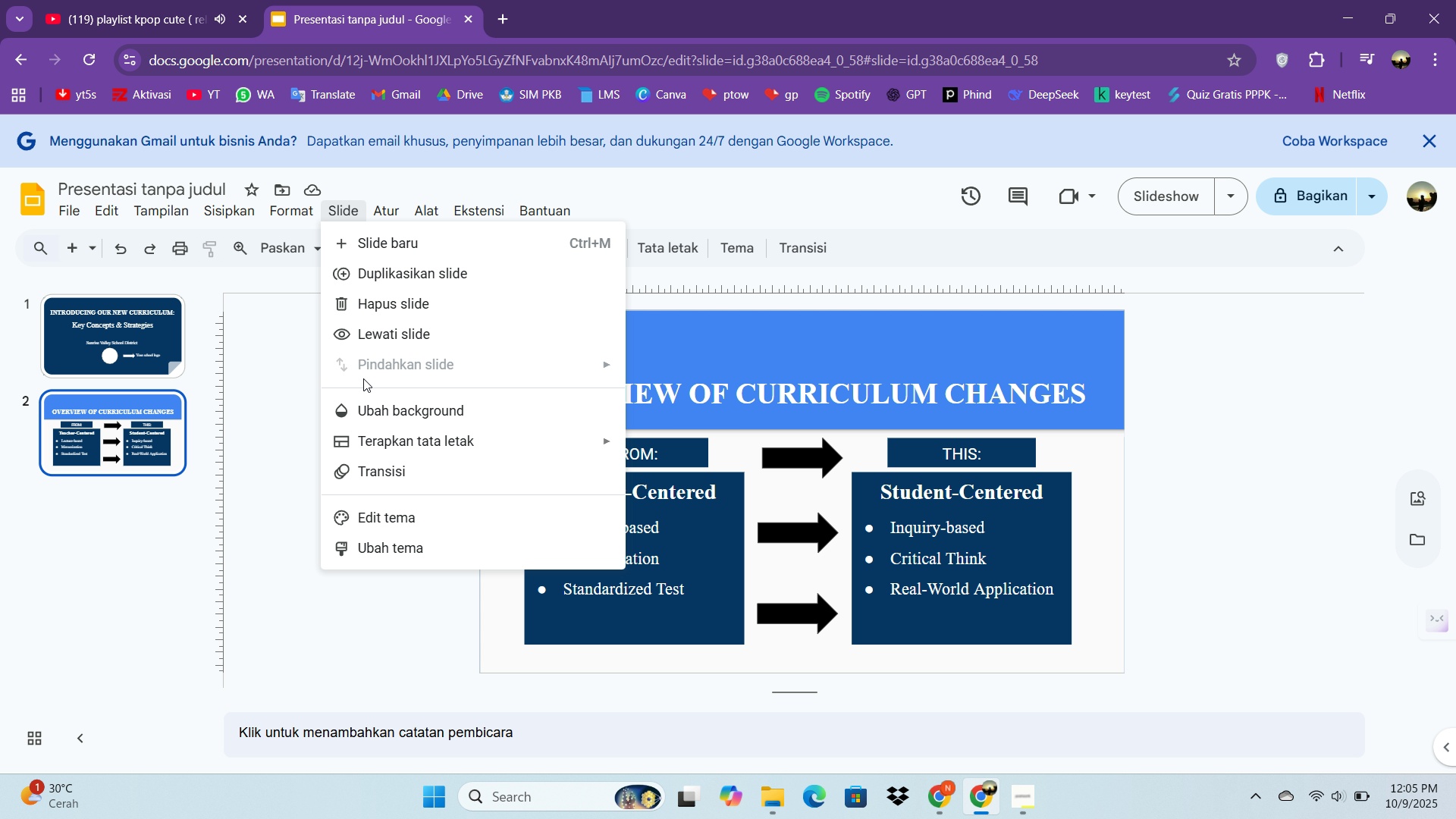 
left_click([359, 400])
 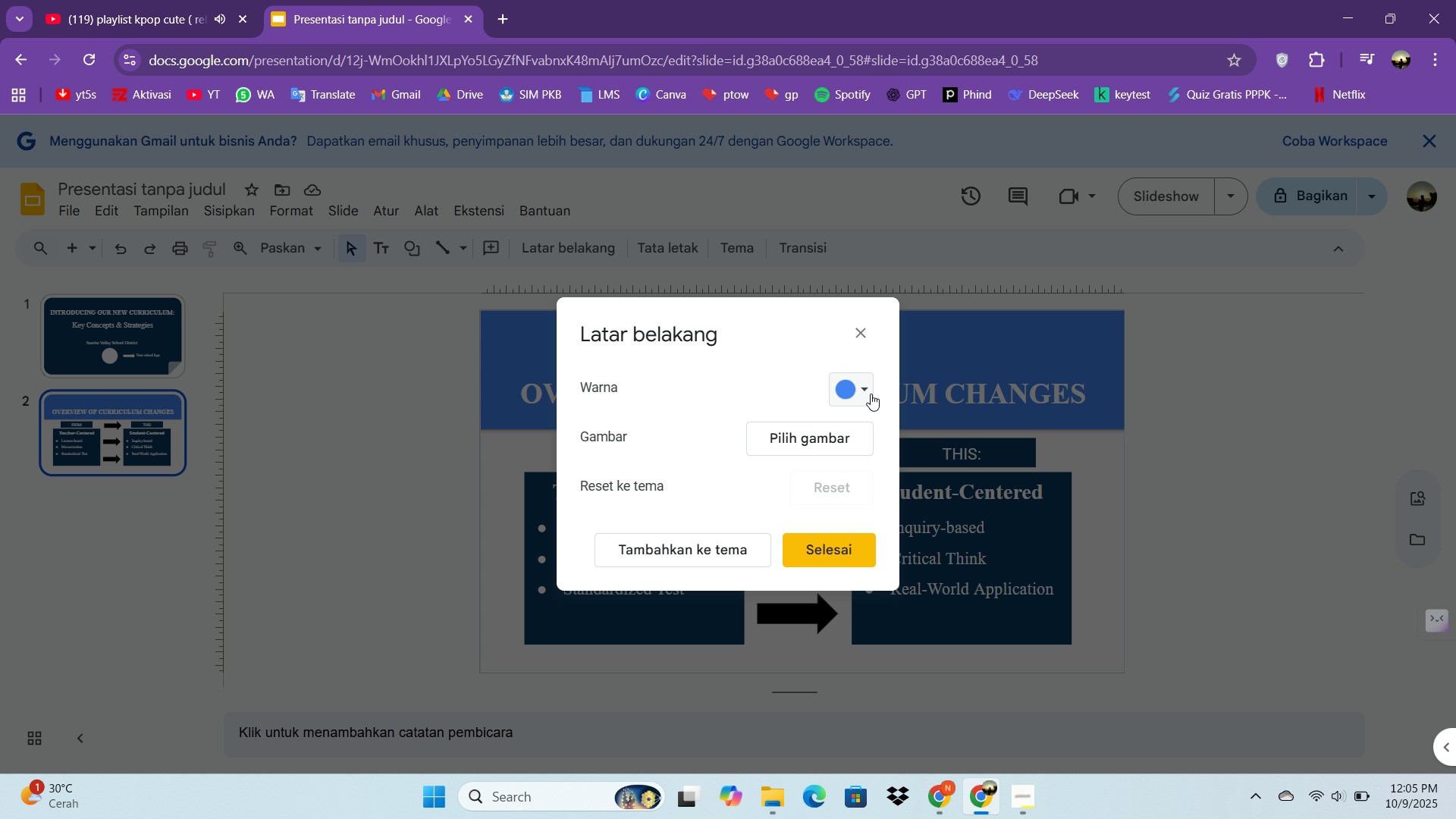 
left_click([868, 393])
 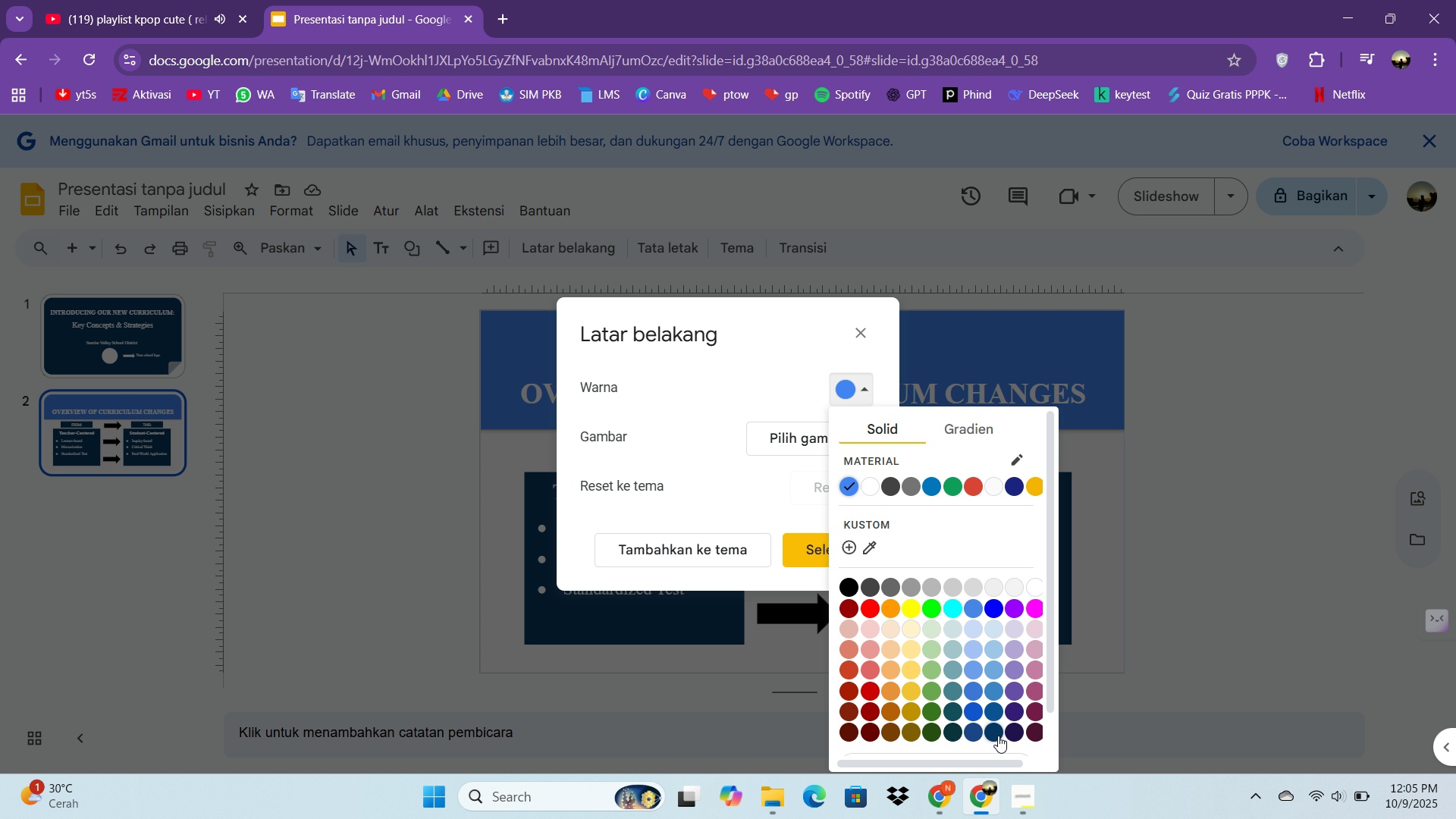 
left_click([998, 736])
 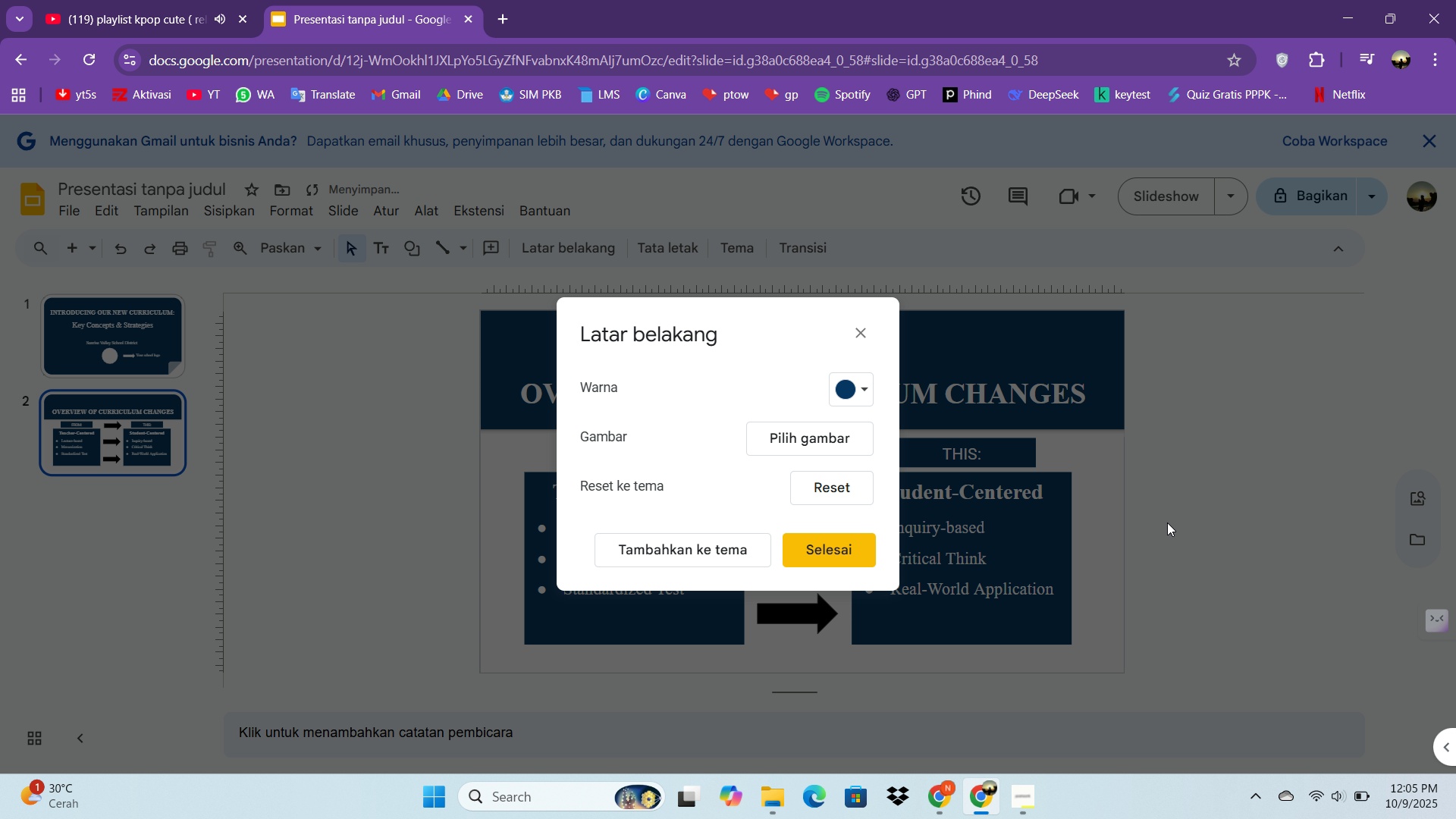 
left_click([1167, 522])
 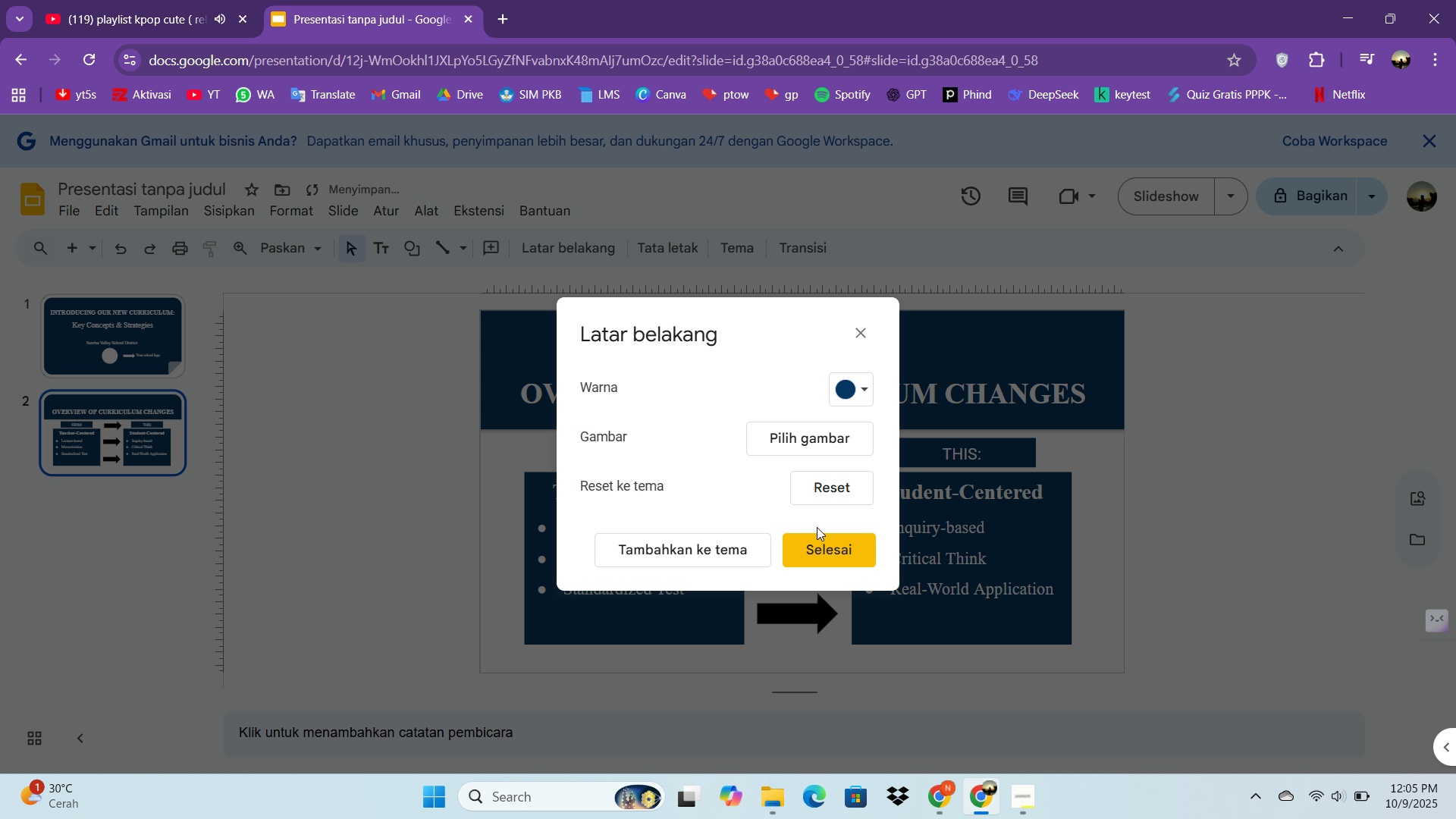 
left_click([830, 548])
 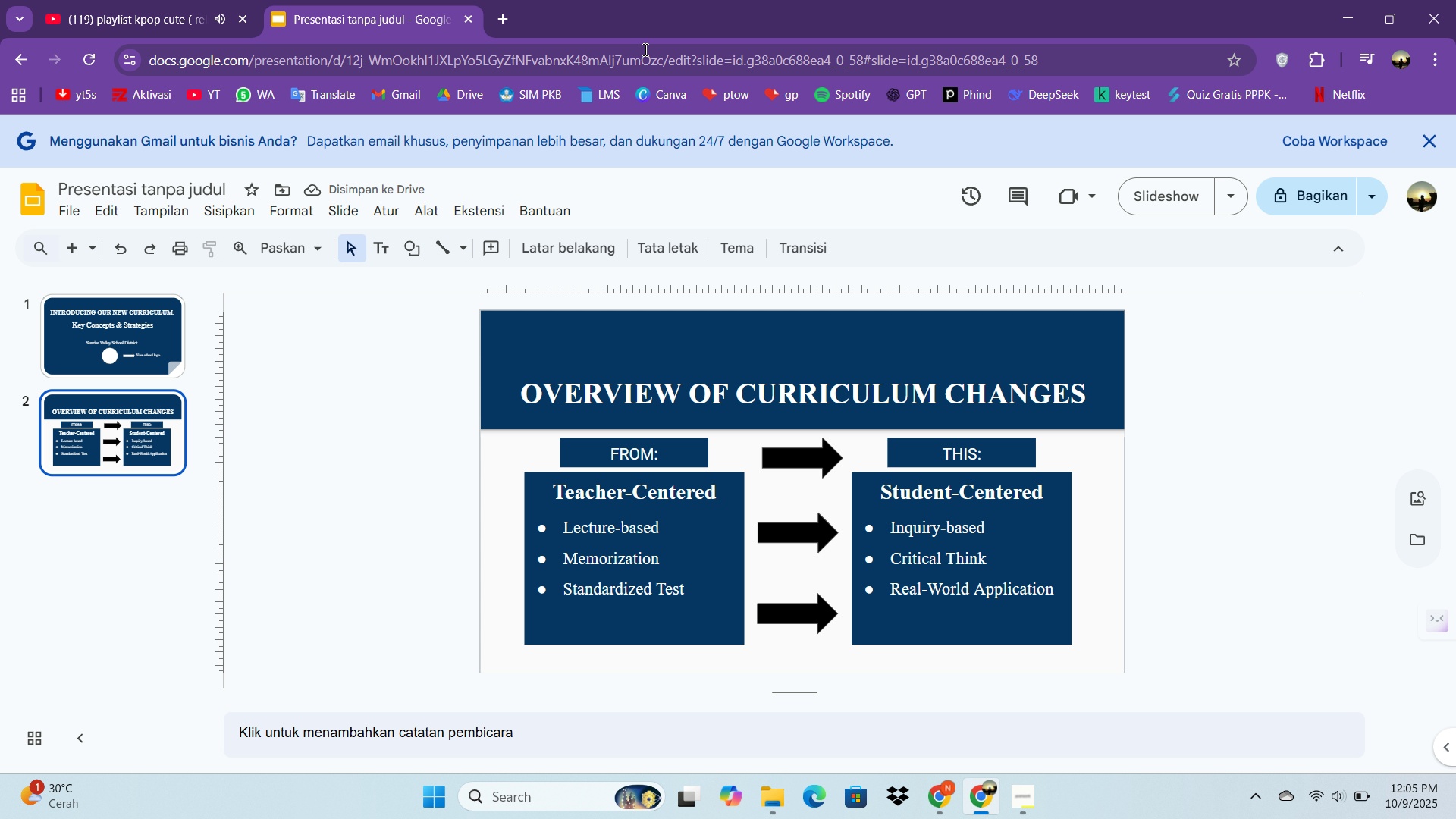 
left_click([692, 405])
 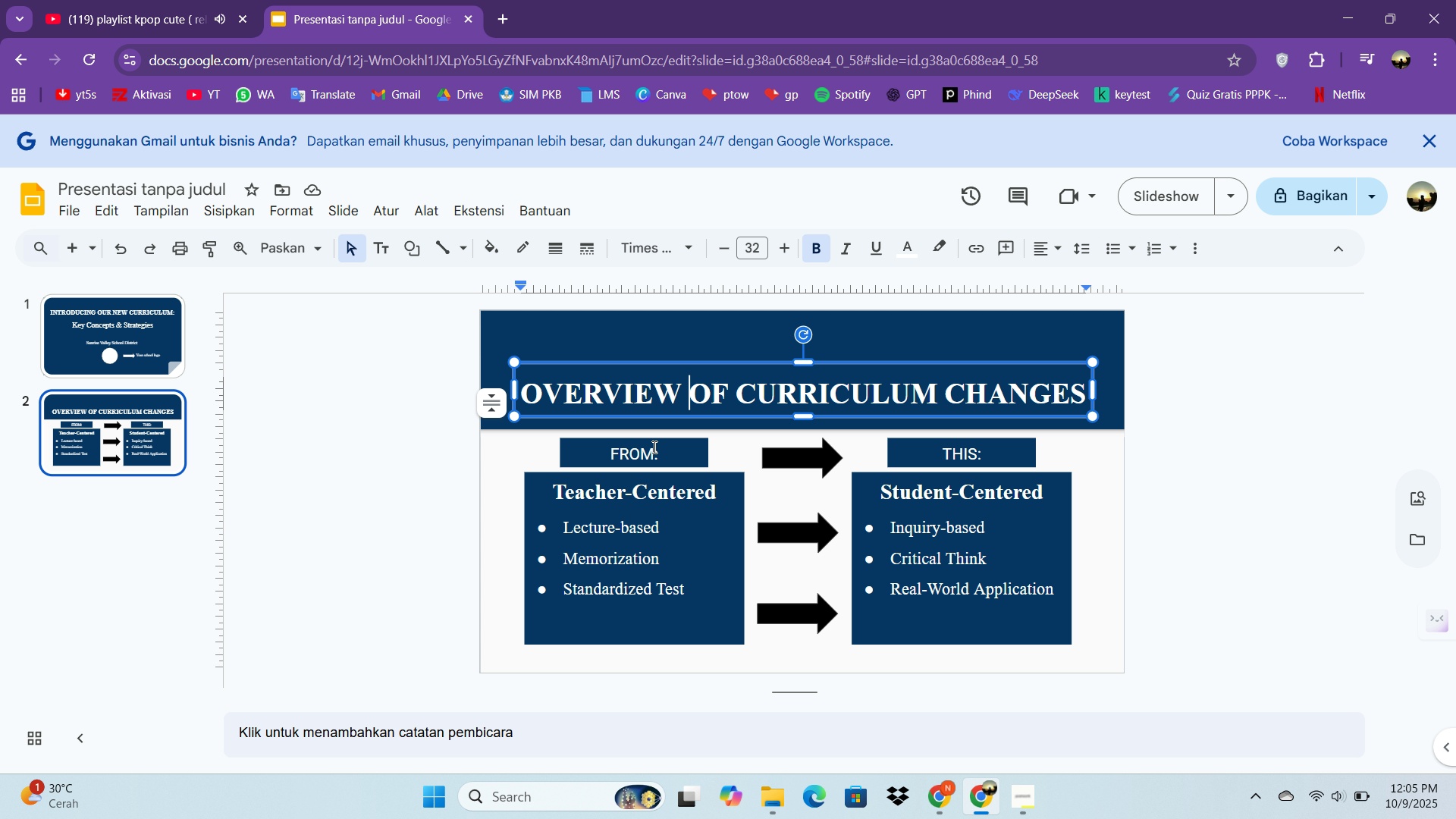 
left_click([651, 450])
 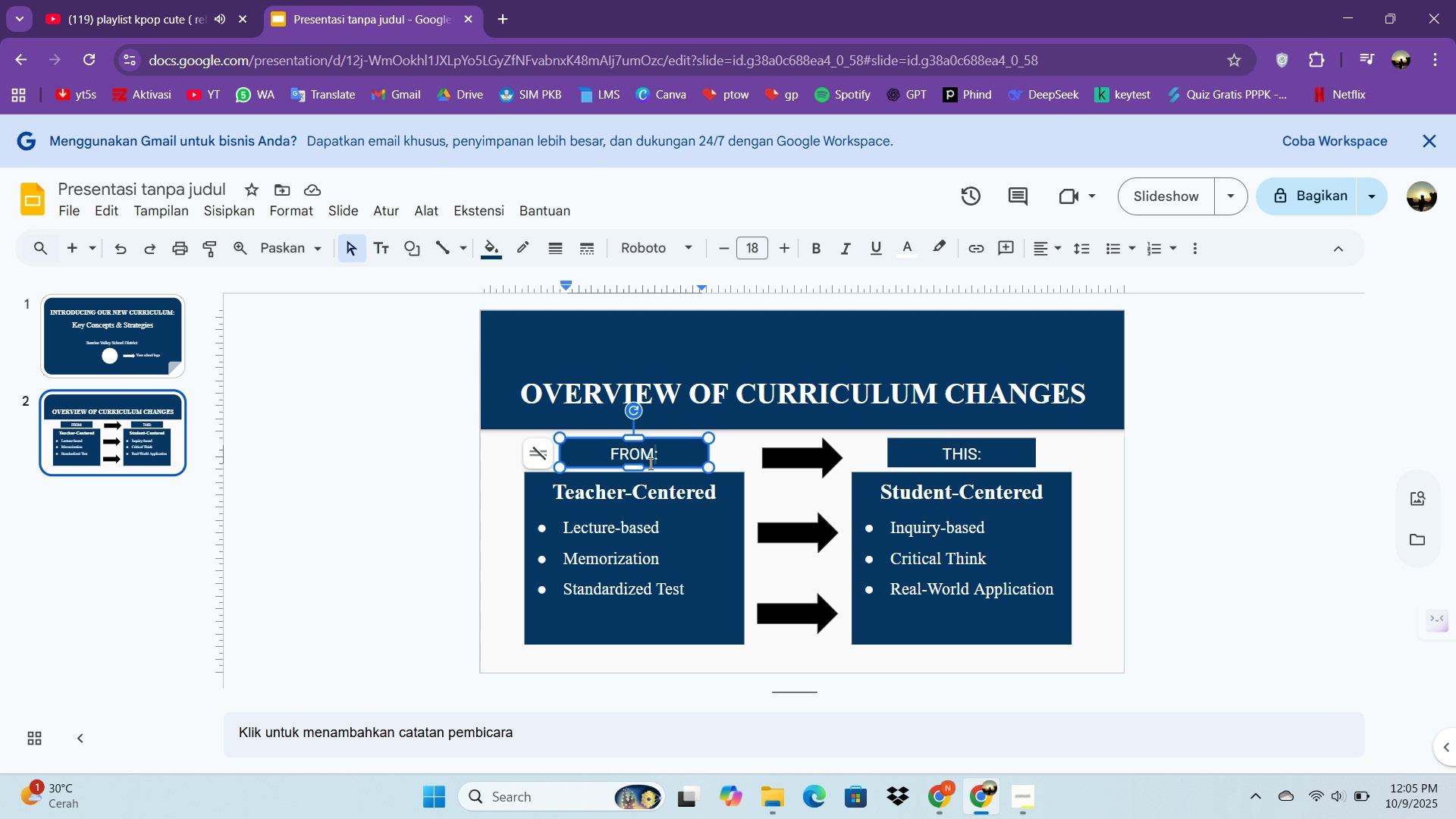 
key(Control+A)
 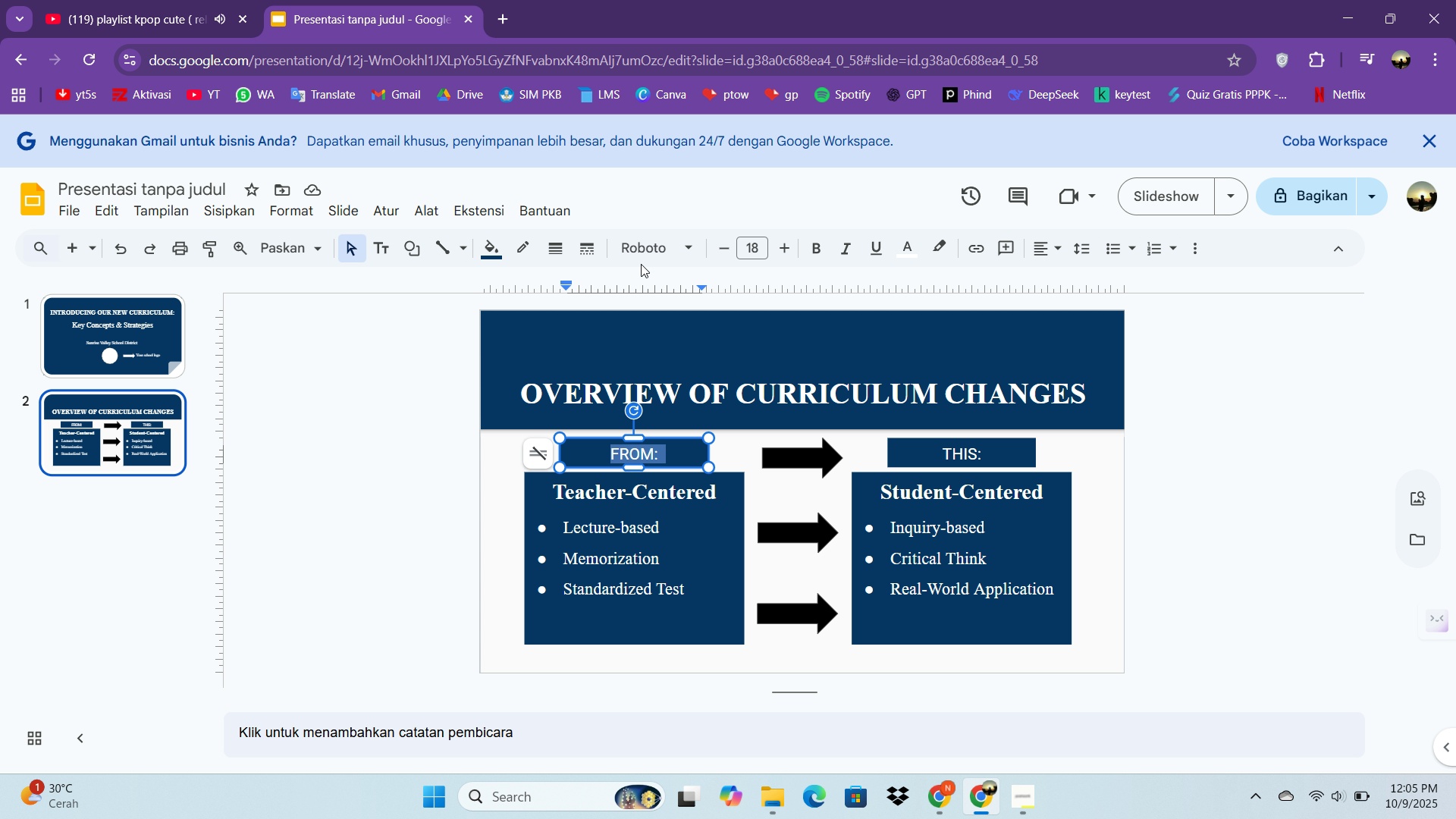 
left_click_drag(start_coordinate=[630, 221], to_coordinate=[629, 227])
 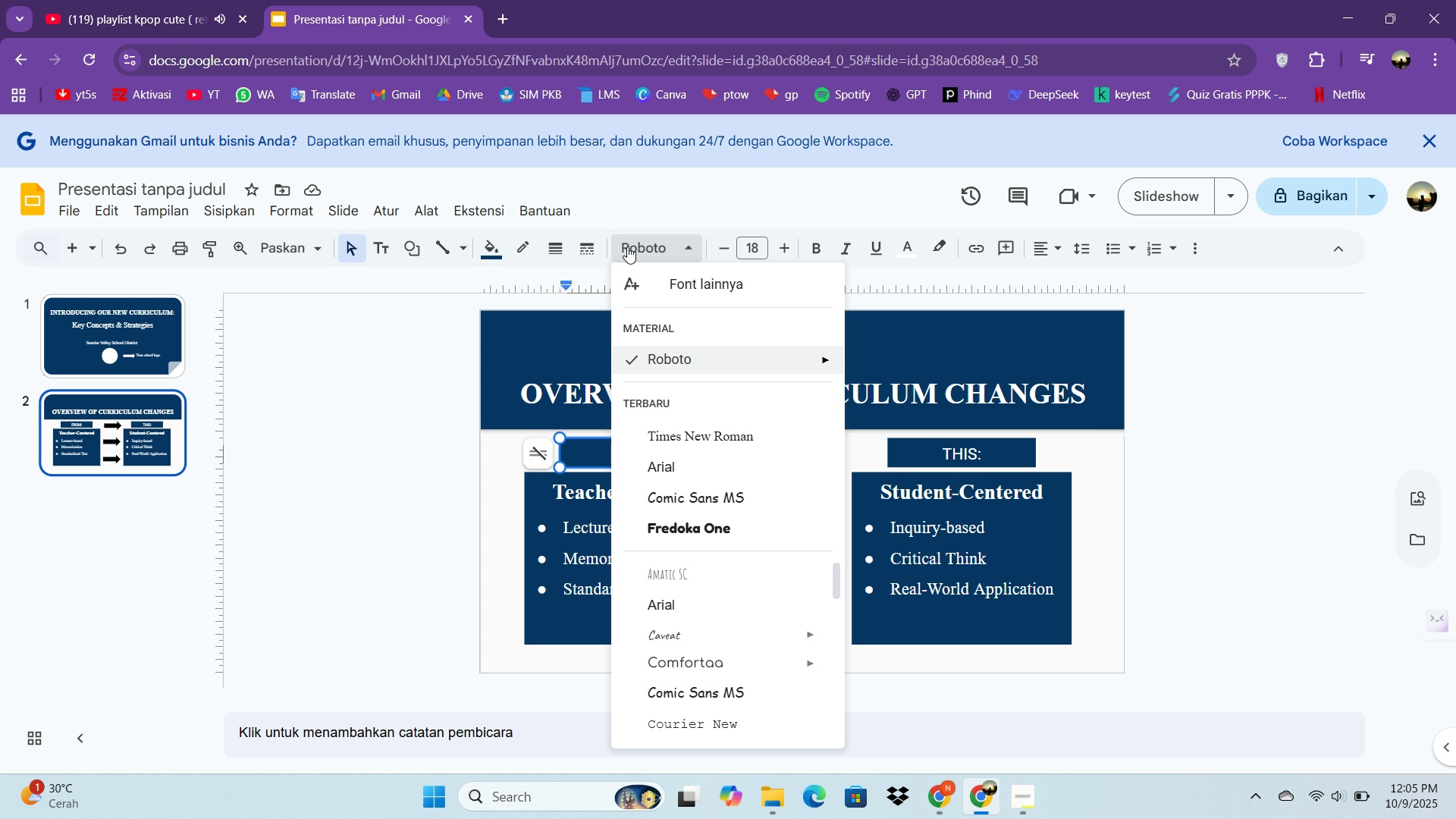 
double_click([627, 246])
 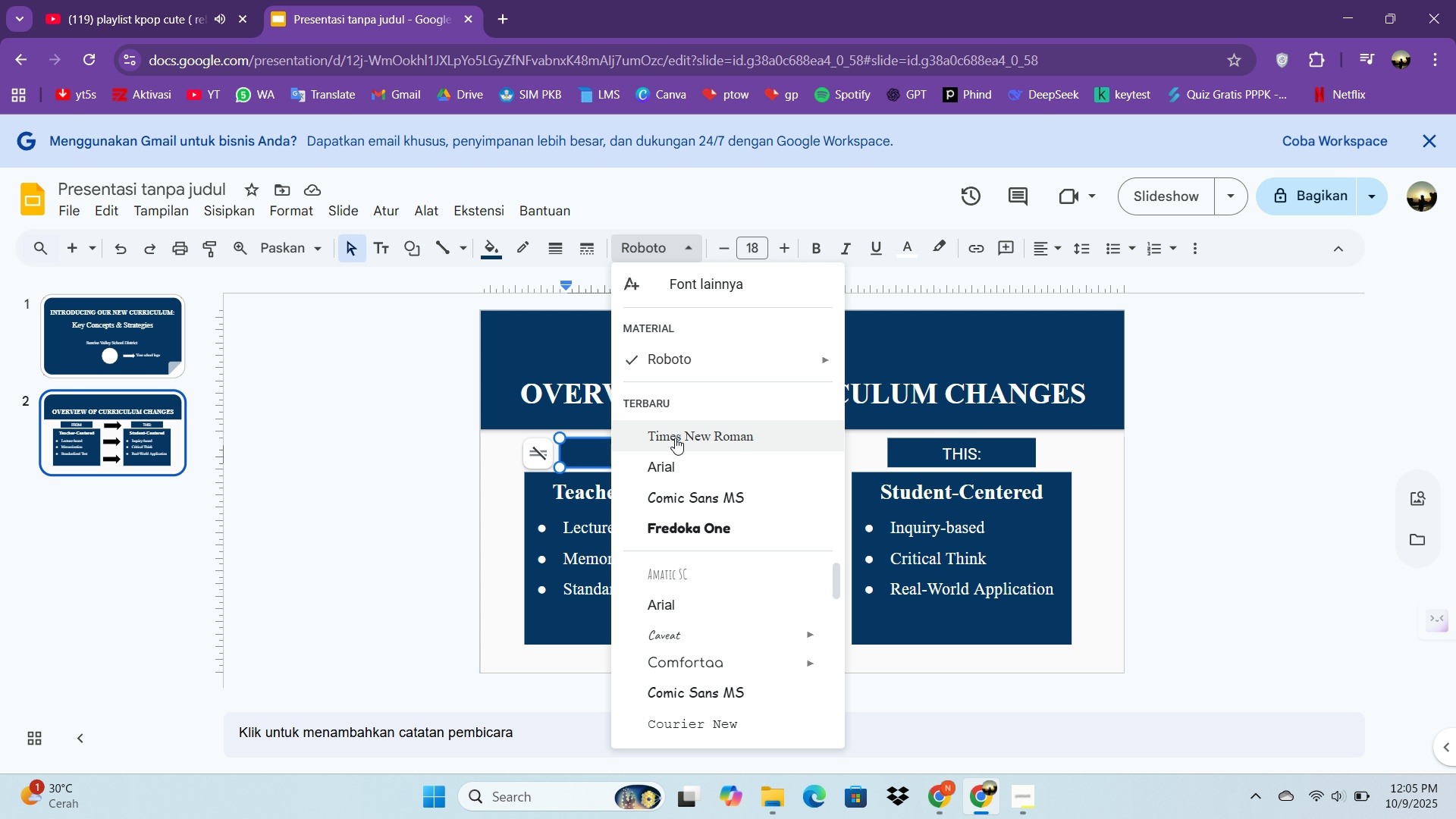 
left_click([676, 435])
 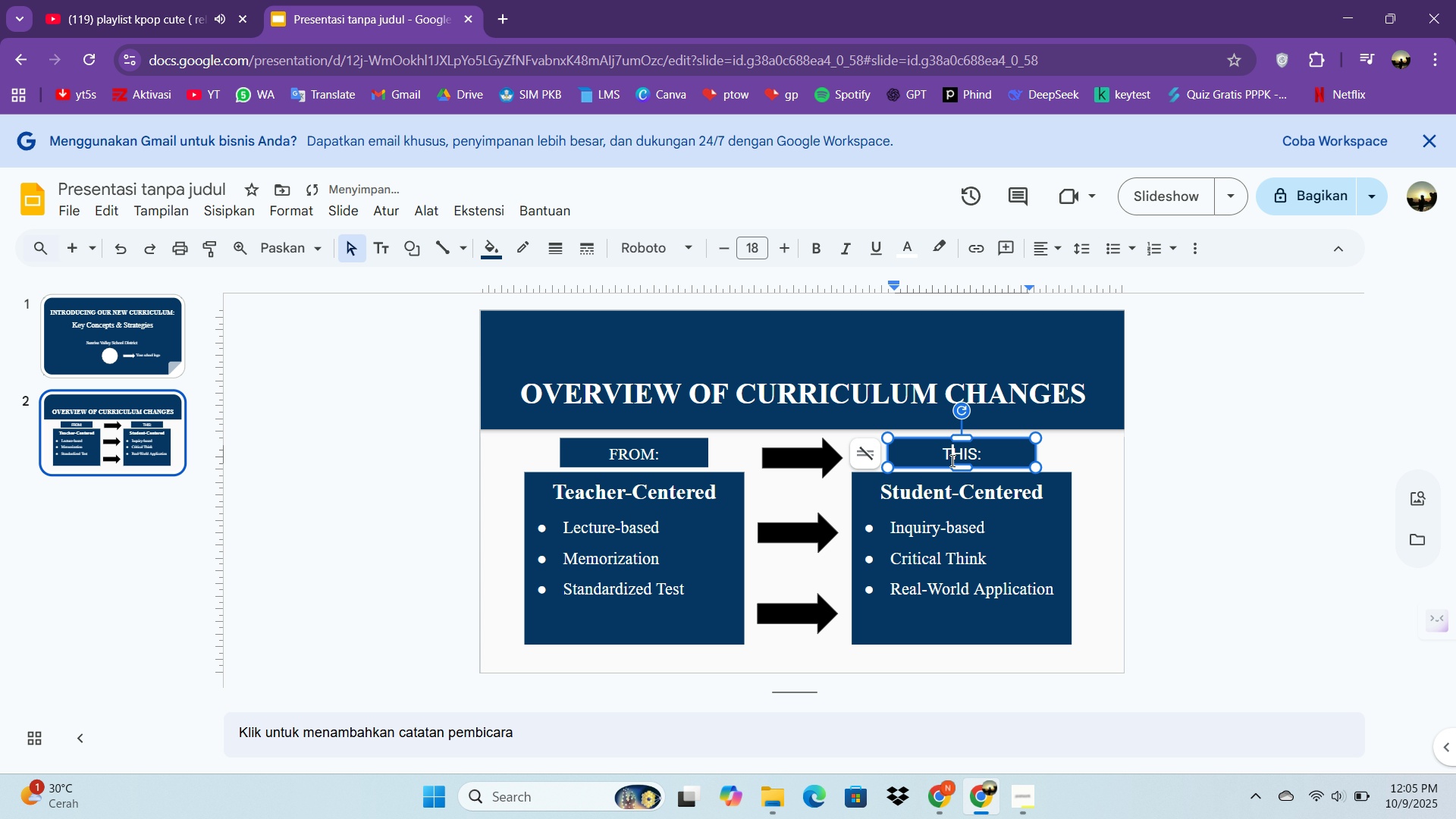 
left_click([951, 460])
 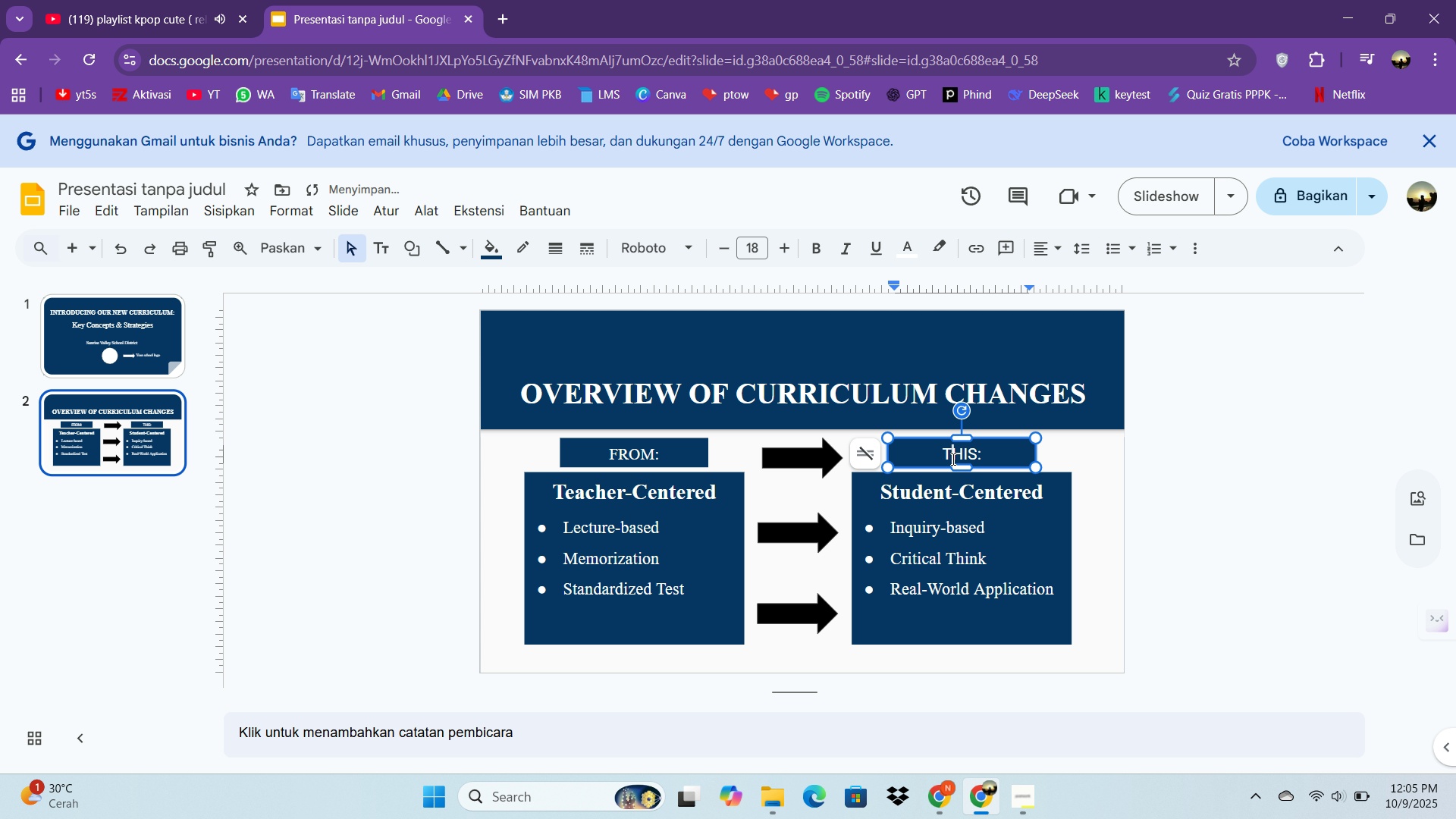 
key(Control+A)
 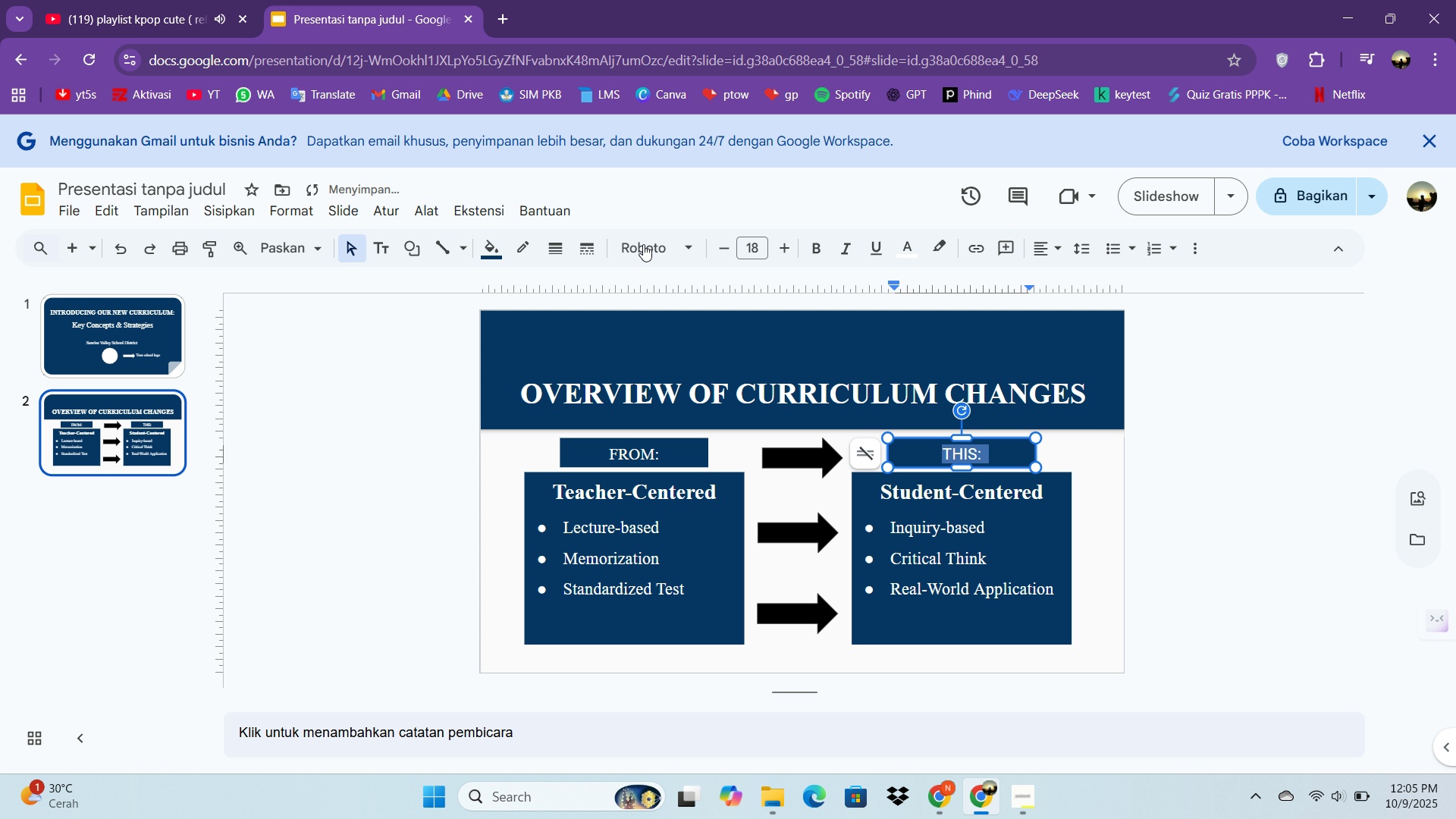 
left_click([643, 246])
 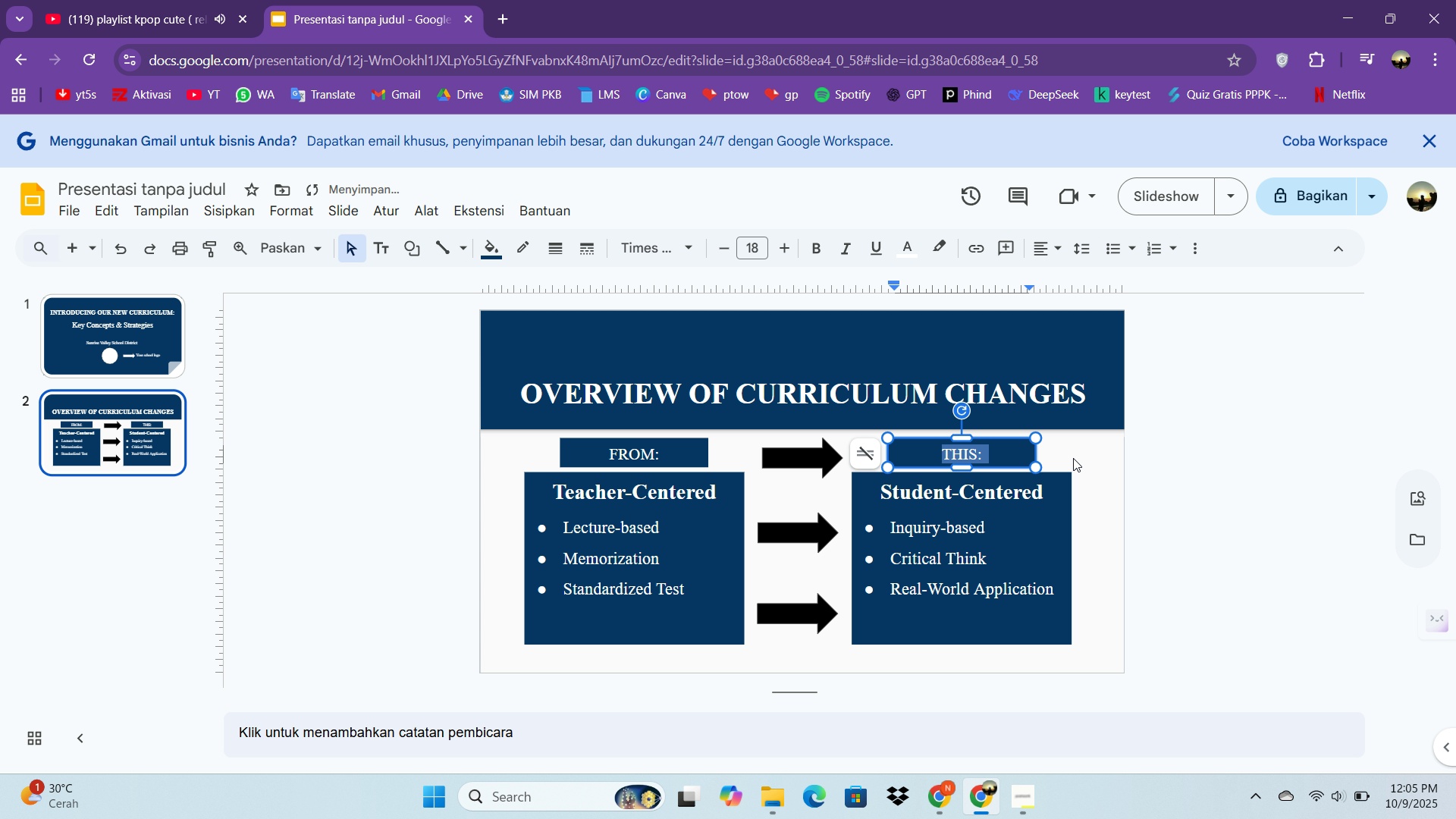 
left_click([1175, 481])
 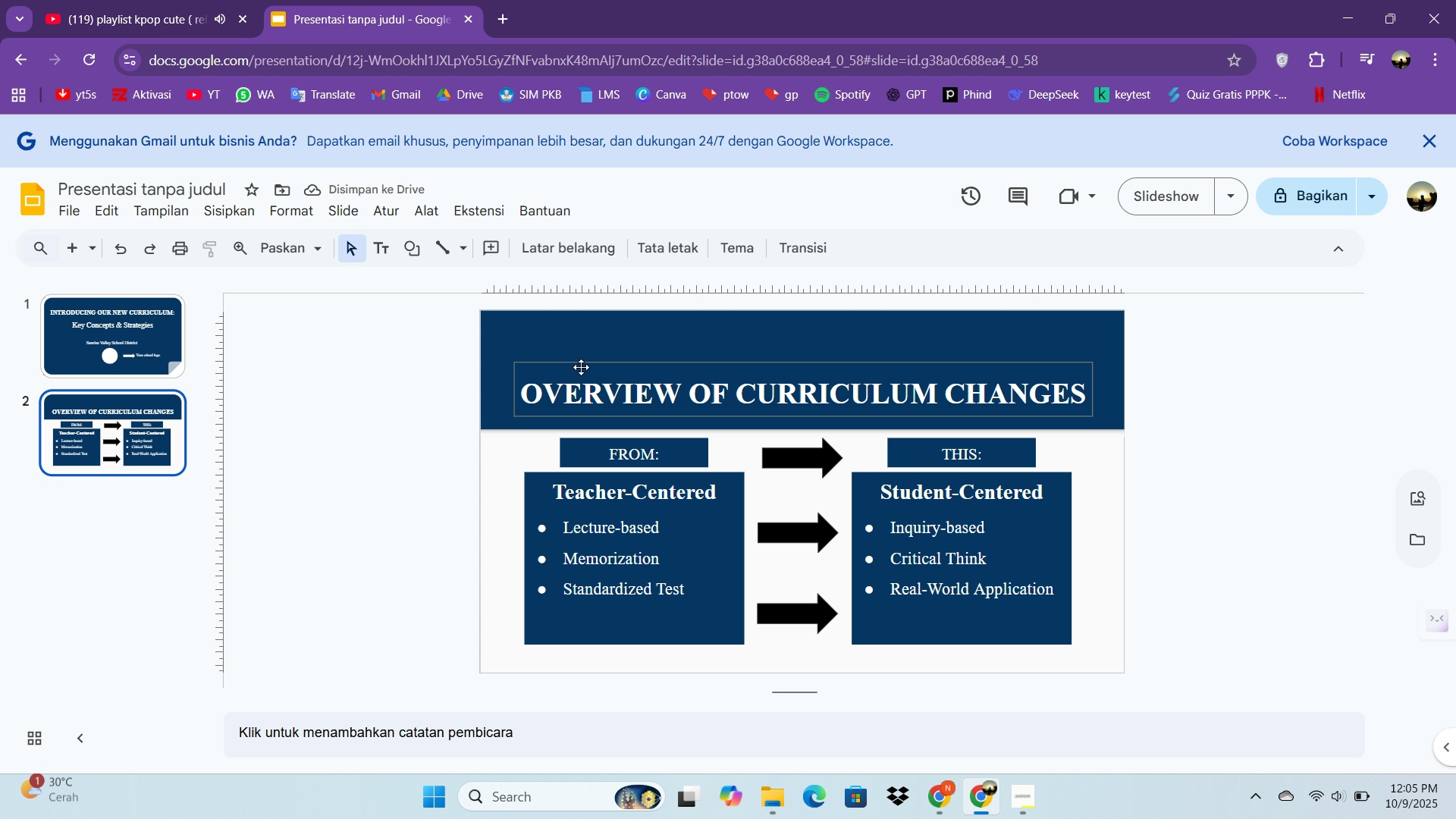 
left_click_drag(start_coordinate=[596, 364], to_coordinate=[595, 337])
 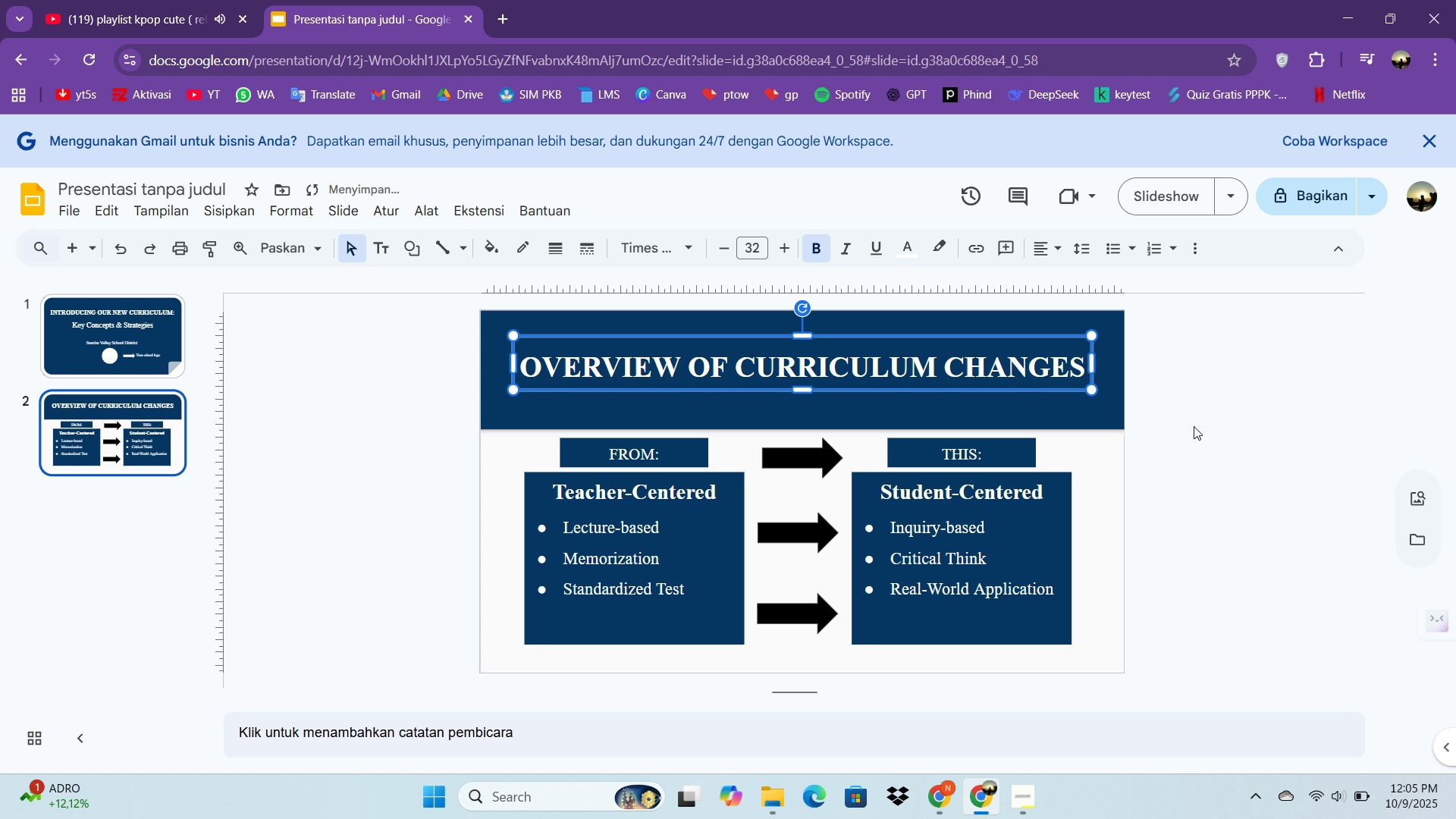 
left_click([1200, 424])
 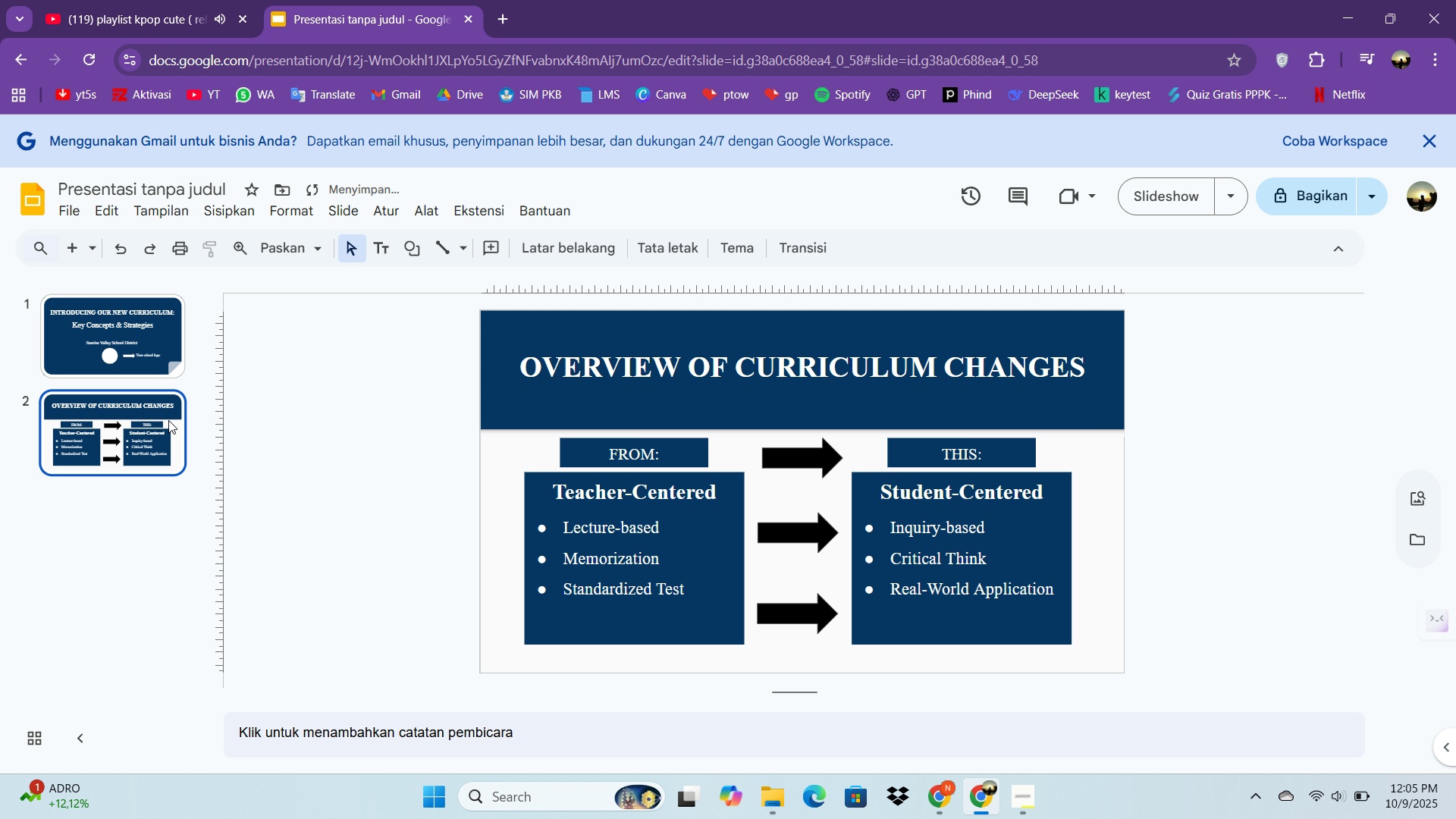 
right_click([168, 420])
 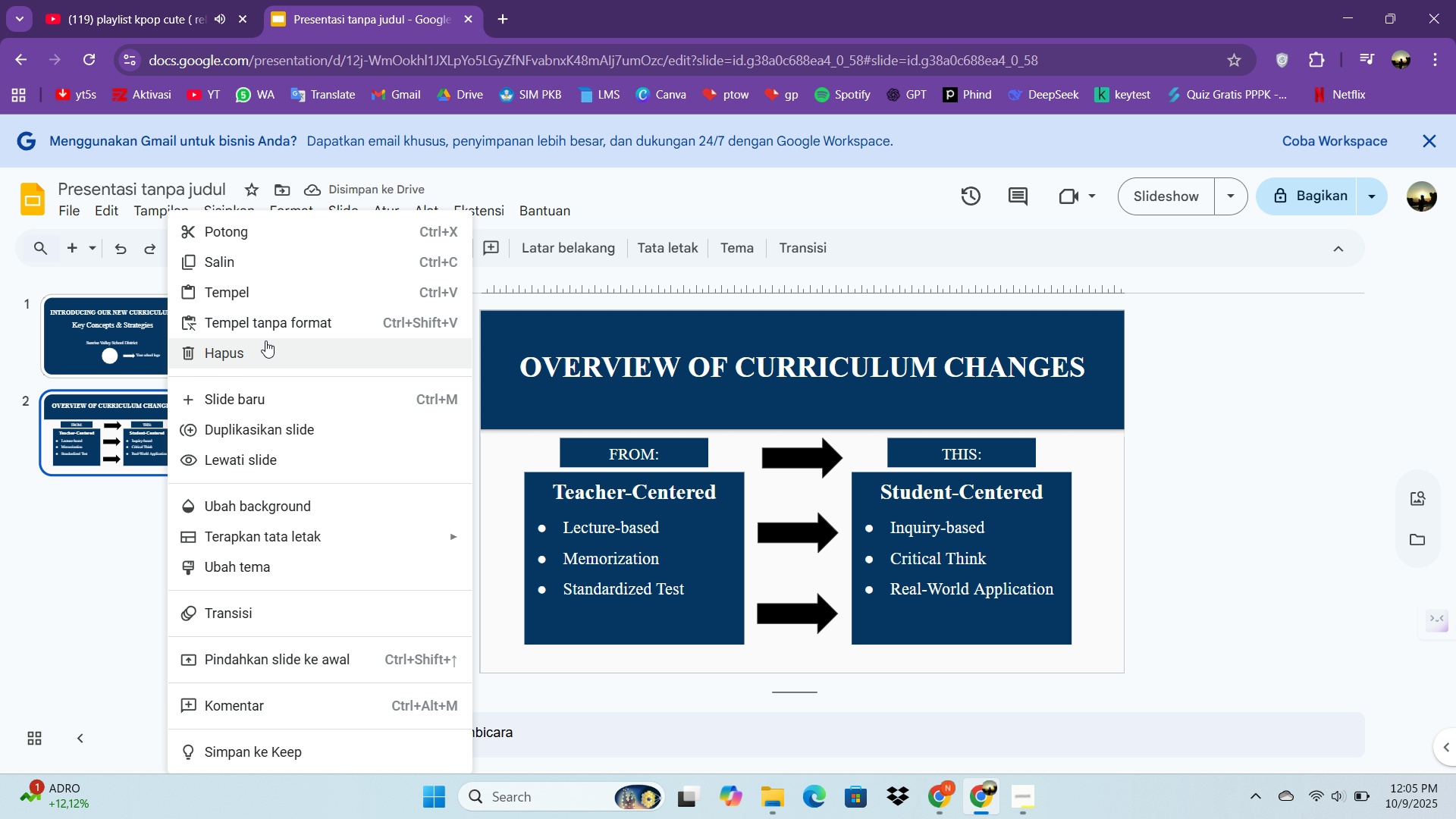 
left_click([224, 408])
 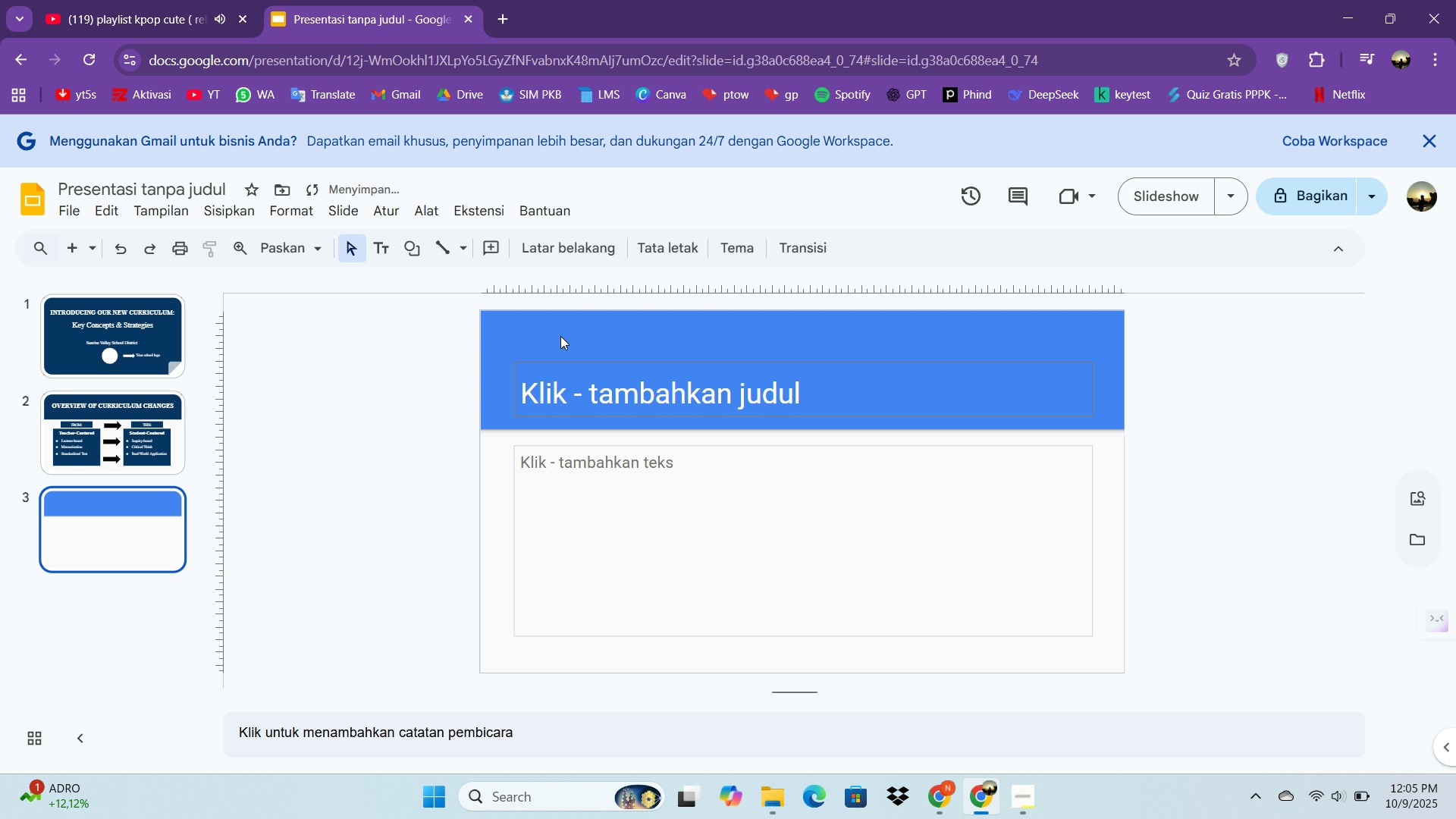 
left_click([566, 320])
 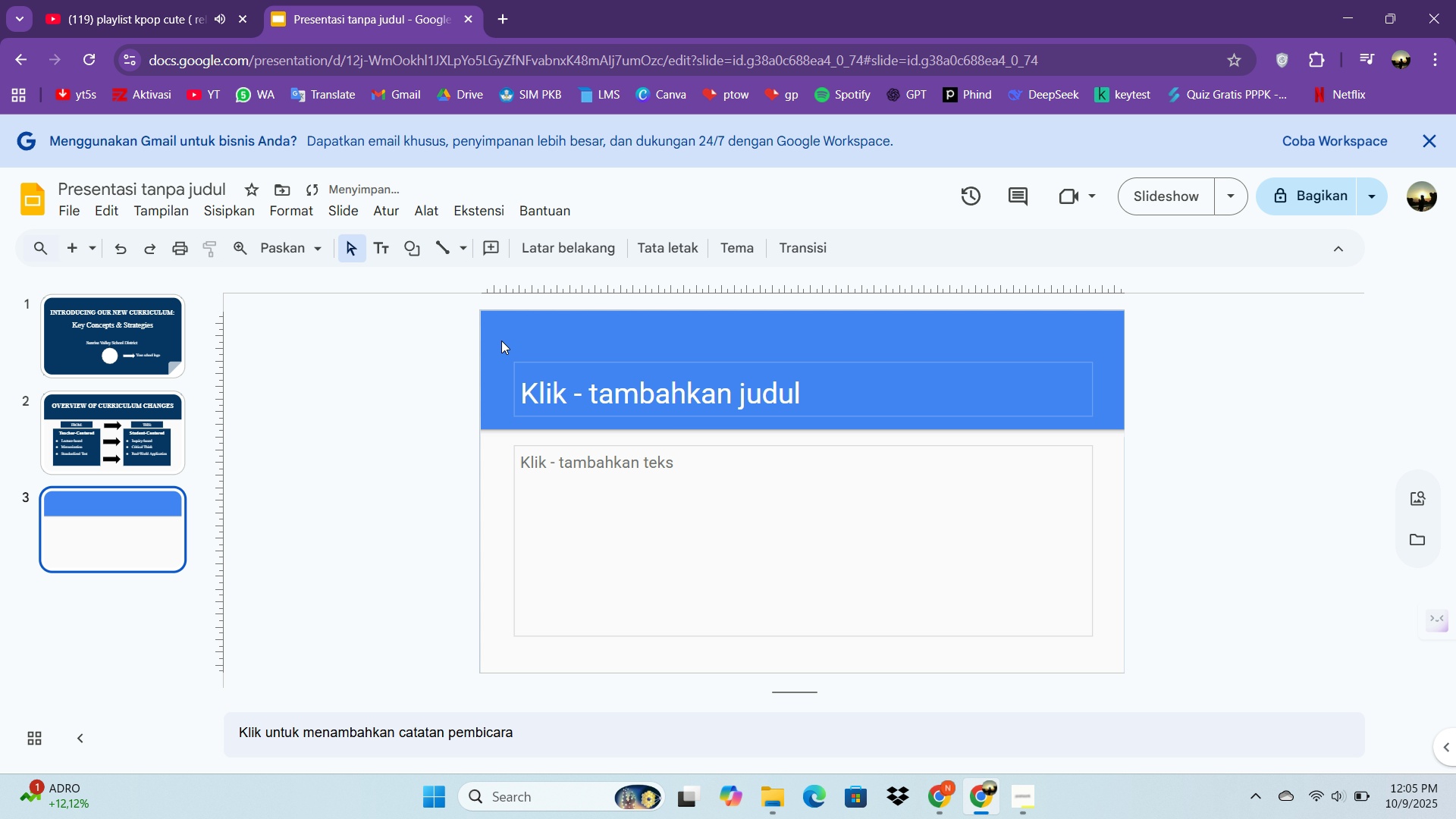 
left_click([502, 340])
 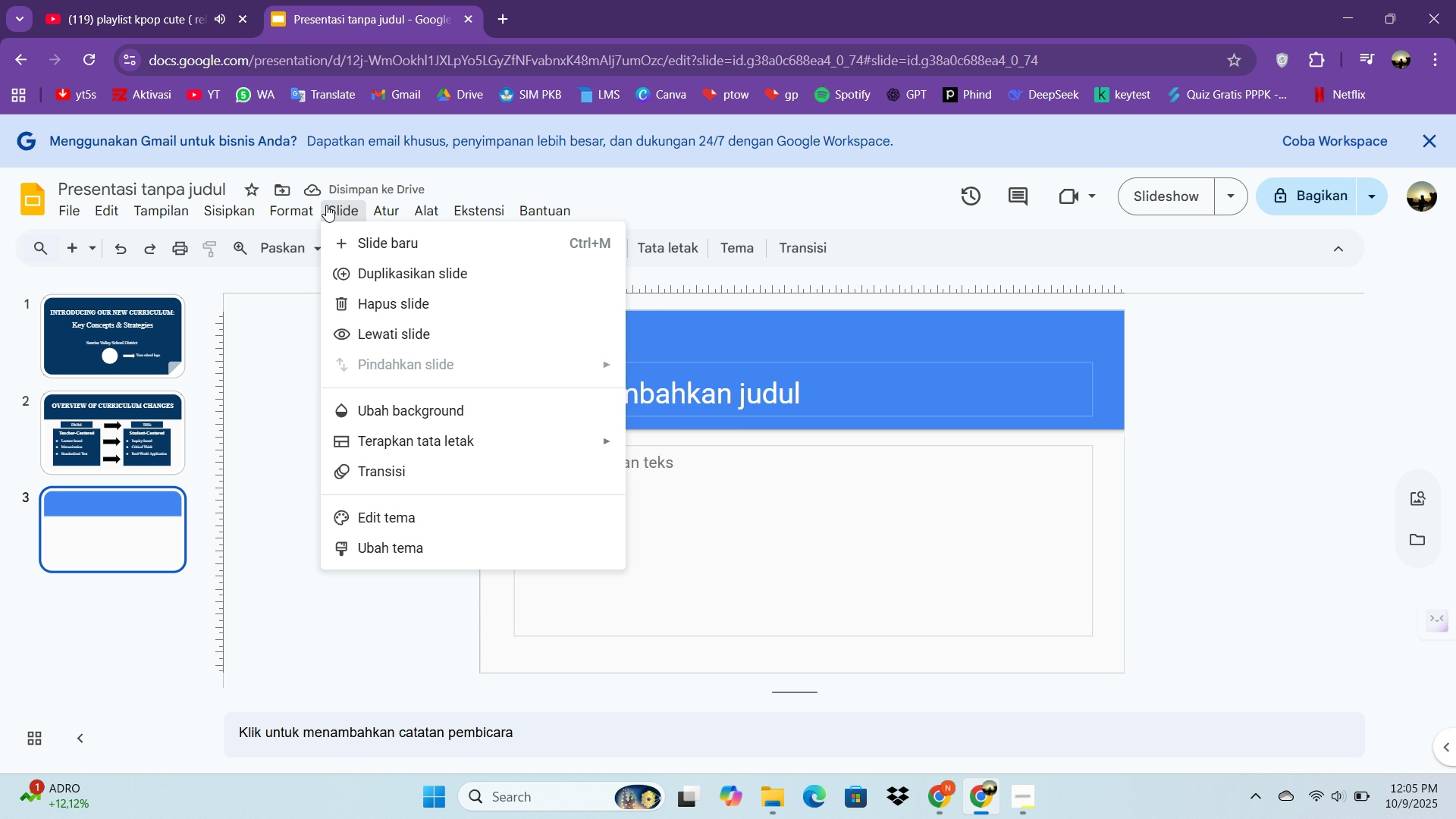 
left_click([326, 205])
 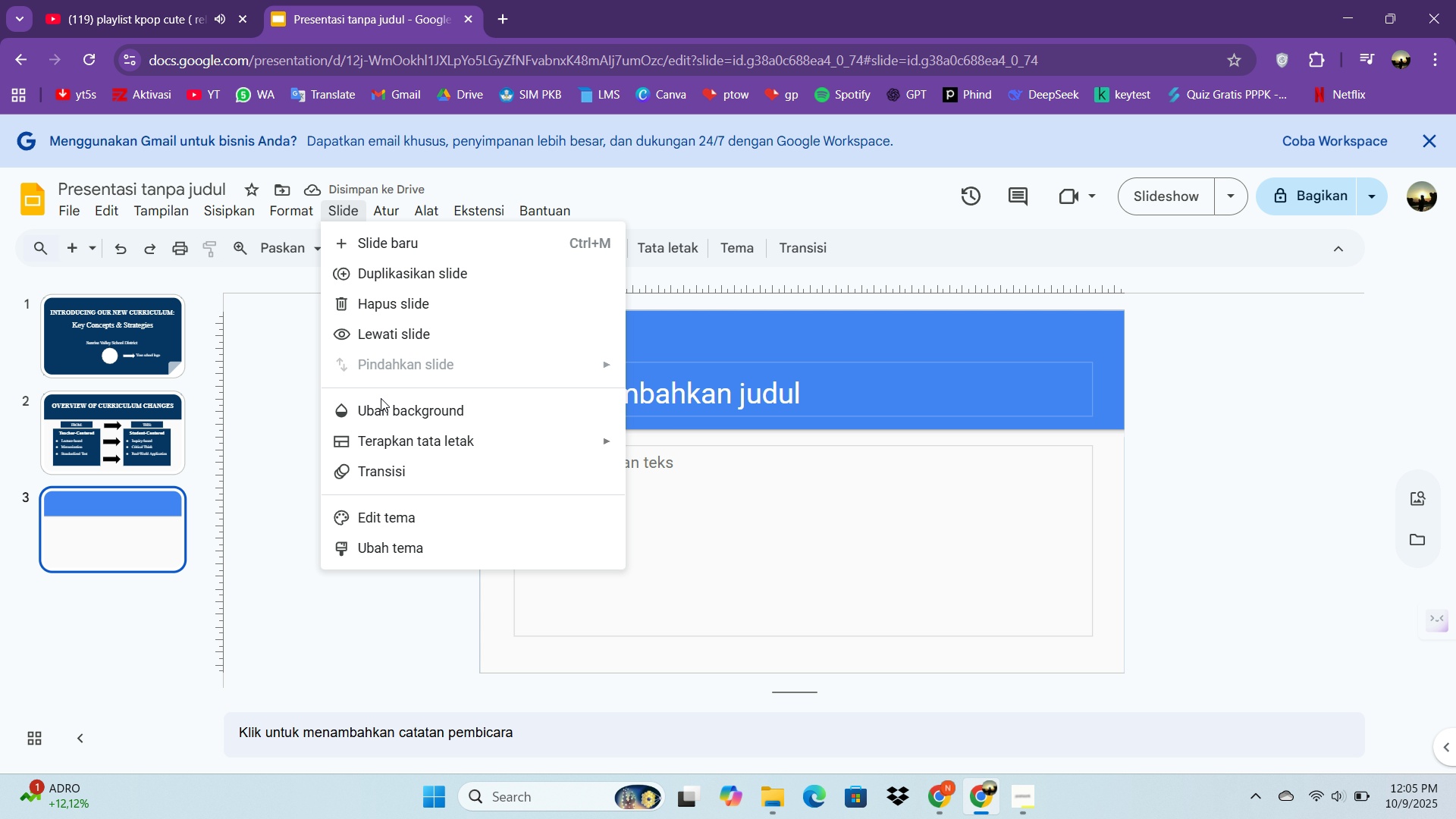 
left_click([382, 406])
 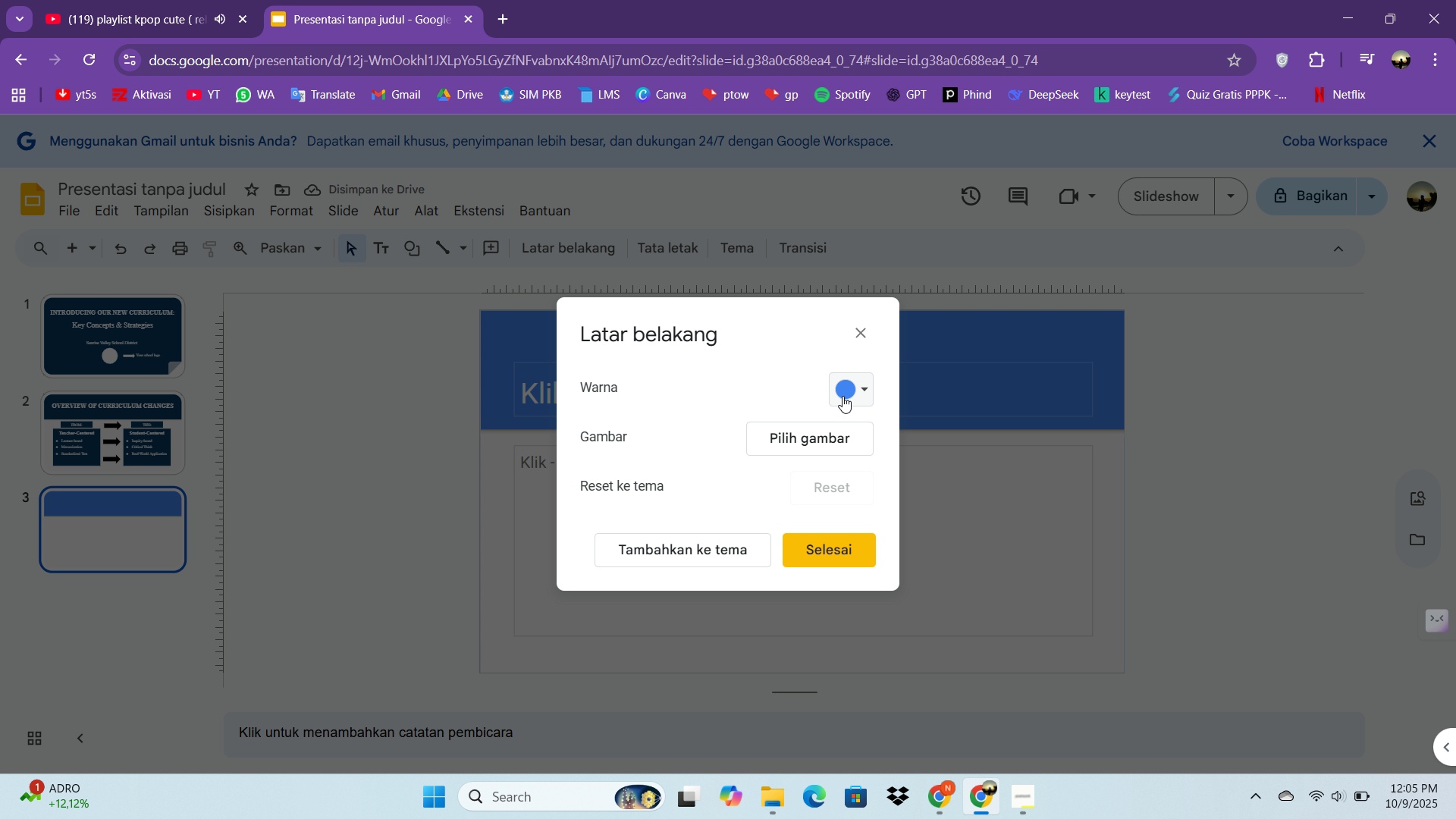 
left_click([843, 396])
 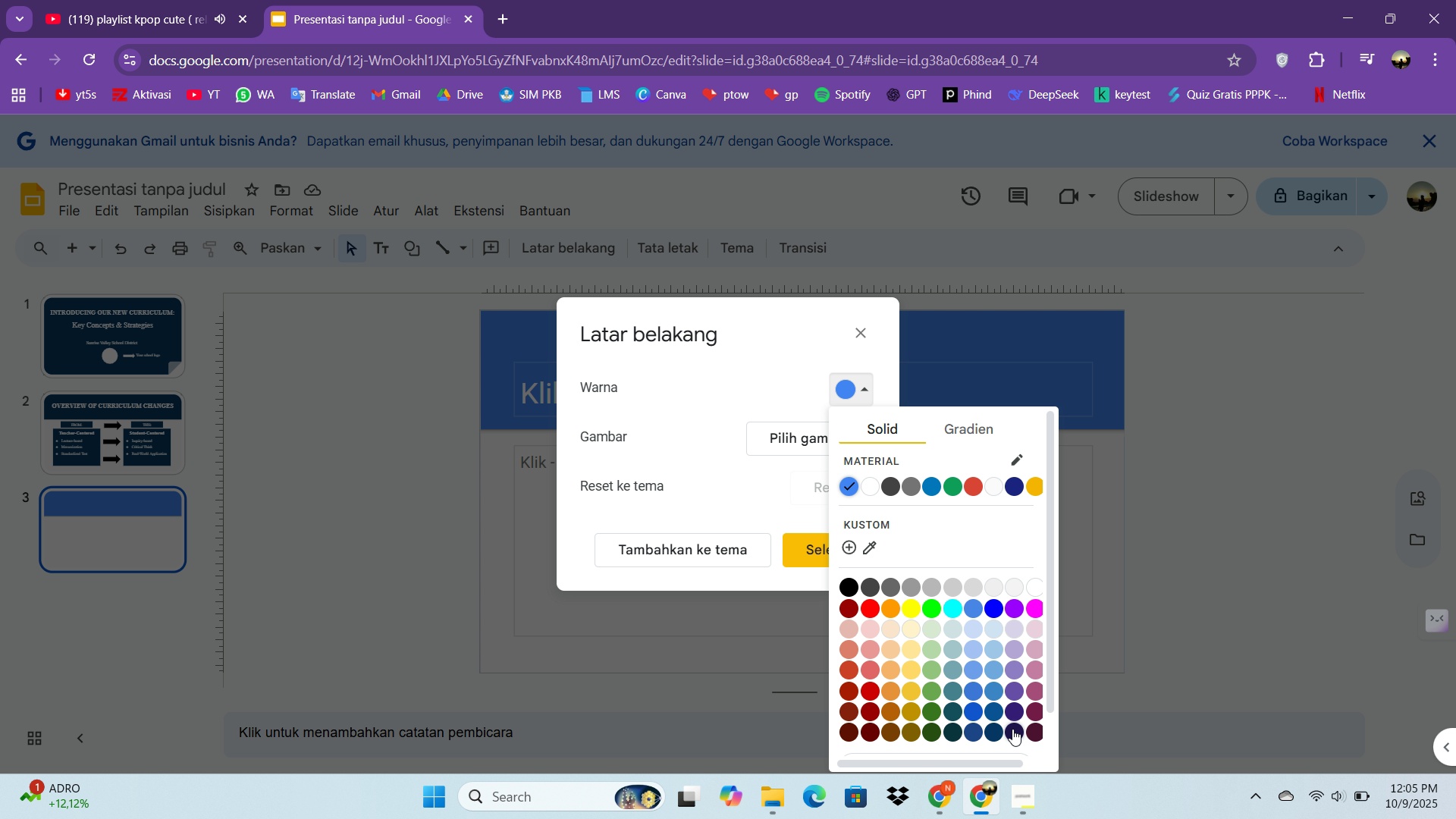 
left_click([999, 731])
 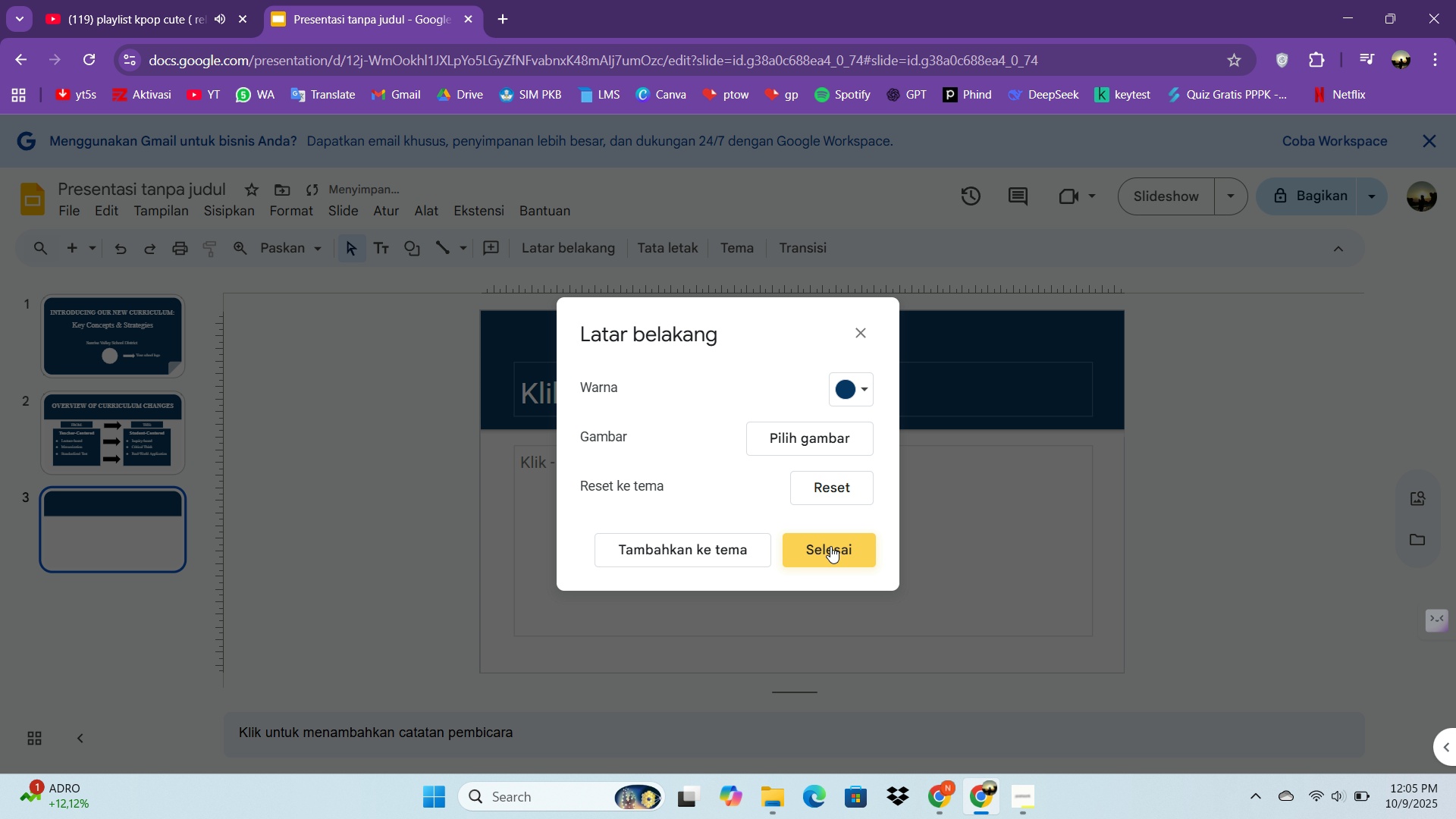 
left_click([830, 546])
 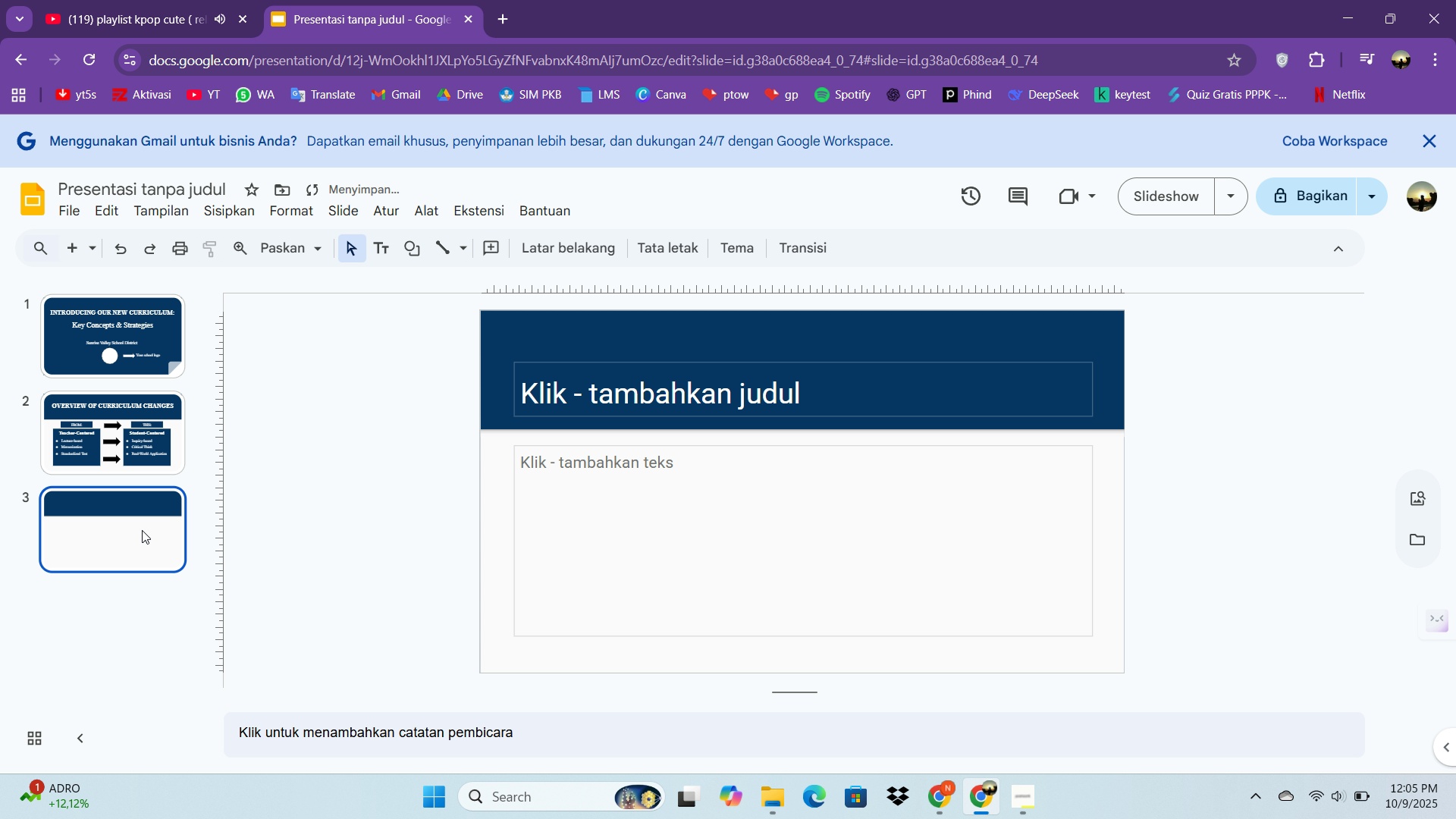 
right_click([142, 530])
 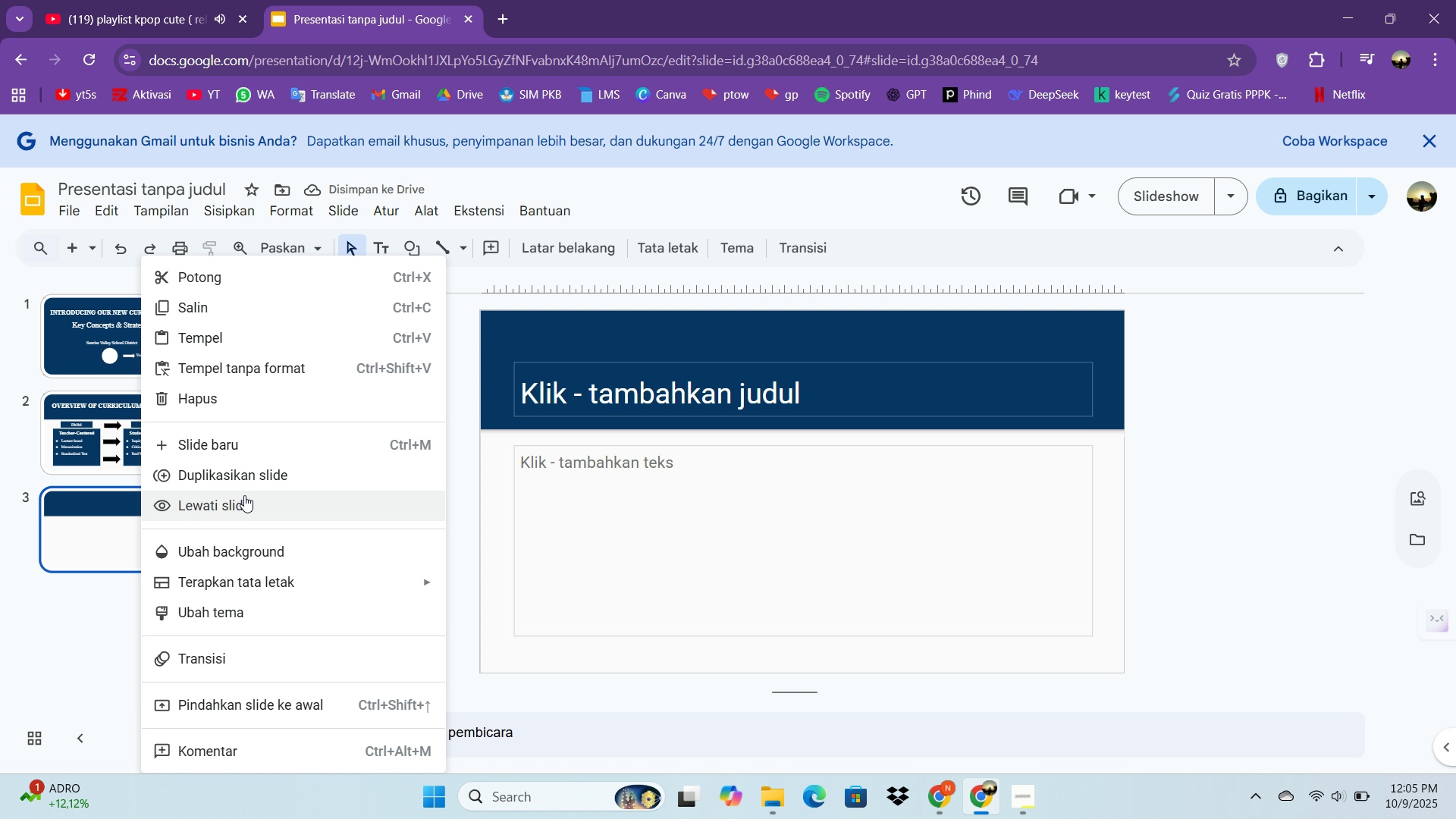 
left_click([249, 479])
 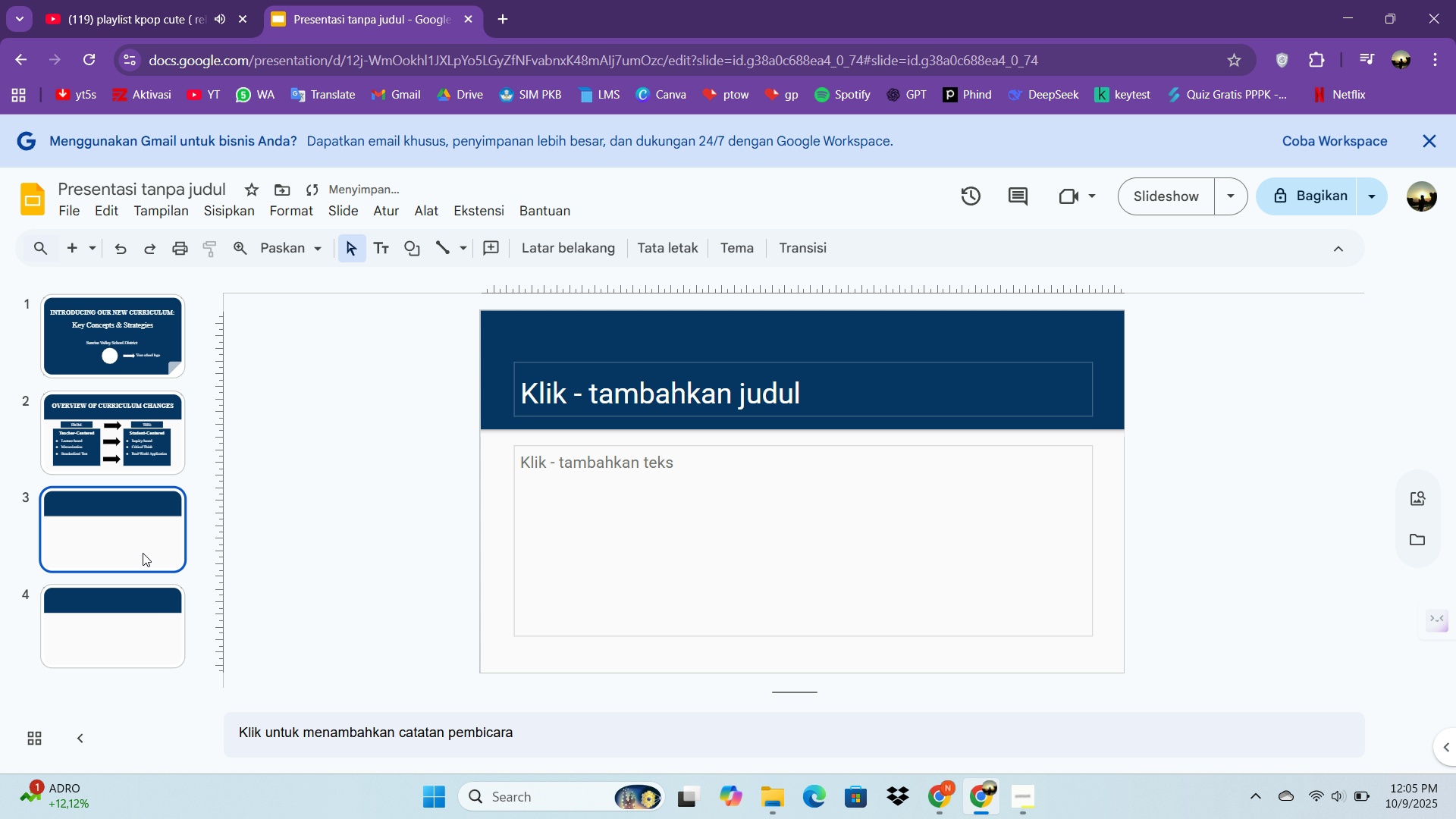 
left_click([143, 553])
 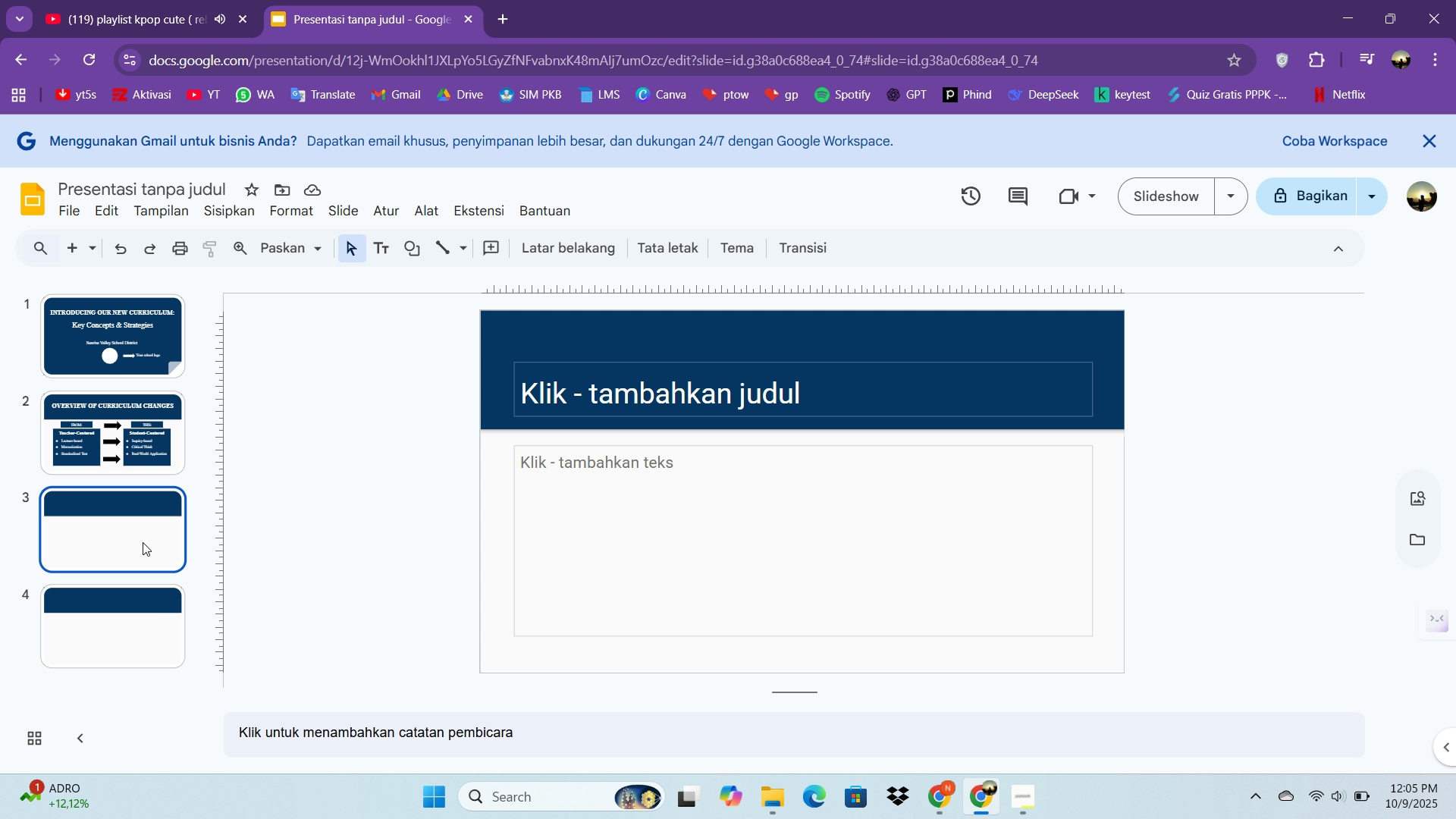 
wait(11.45)
 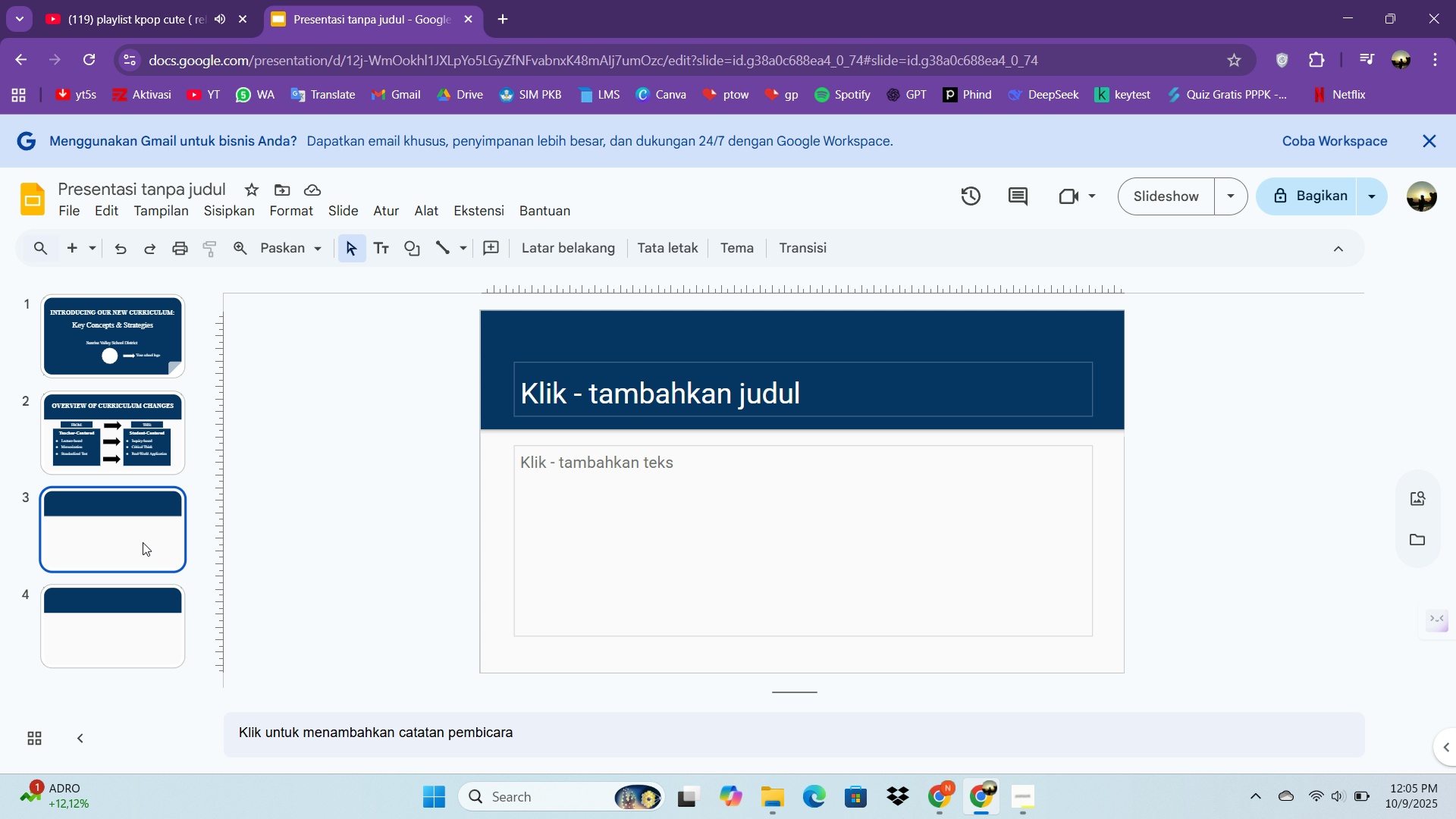 
left_click([140, 440])
 